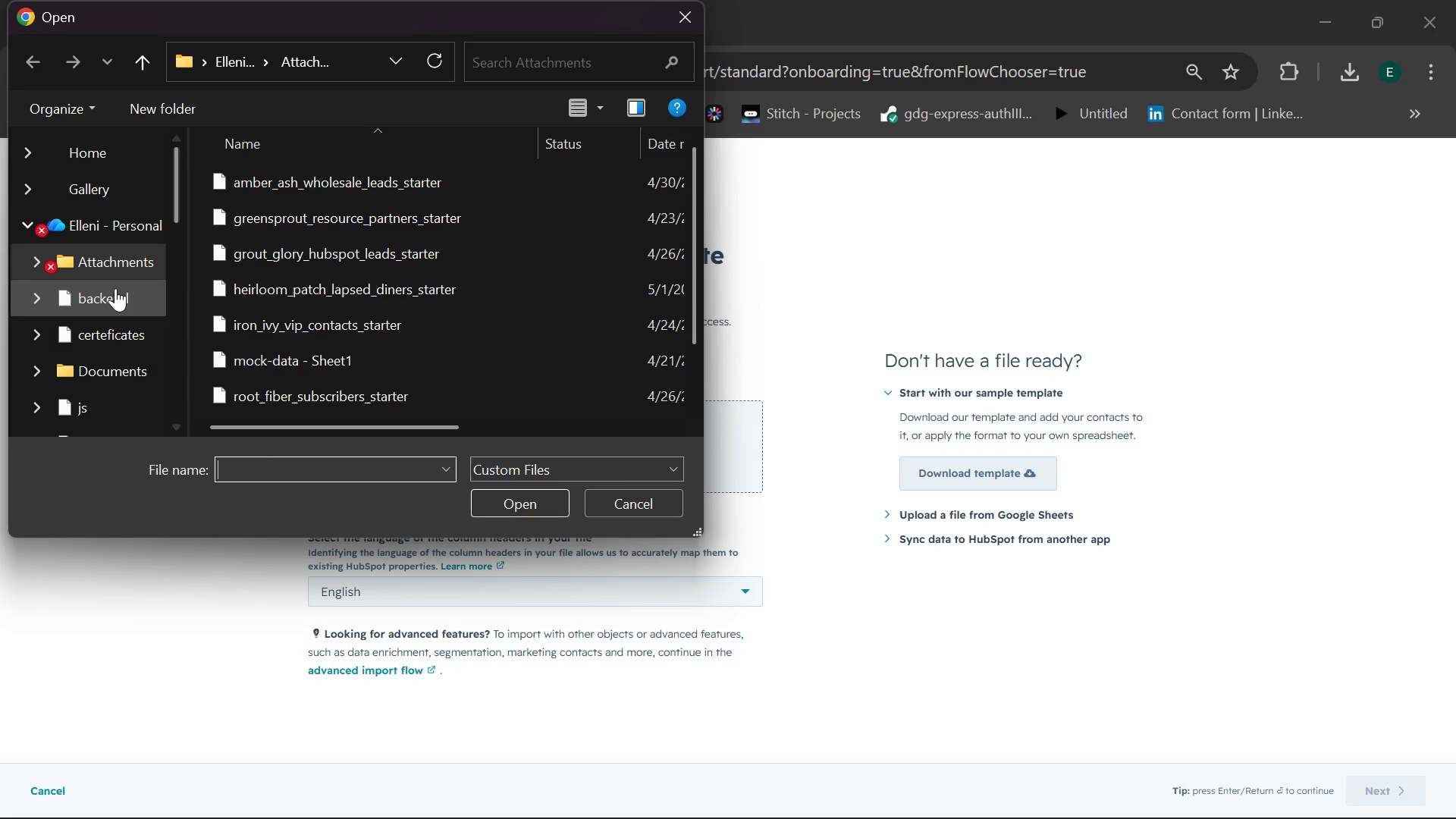 
left_click([111, 362])
 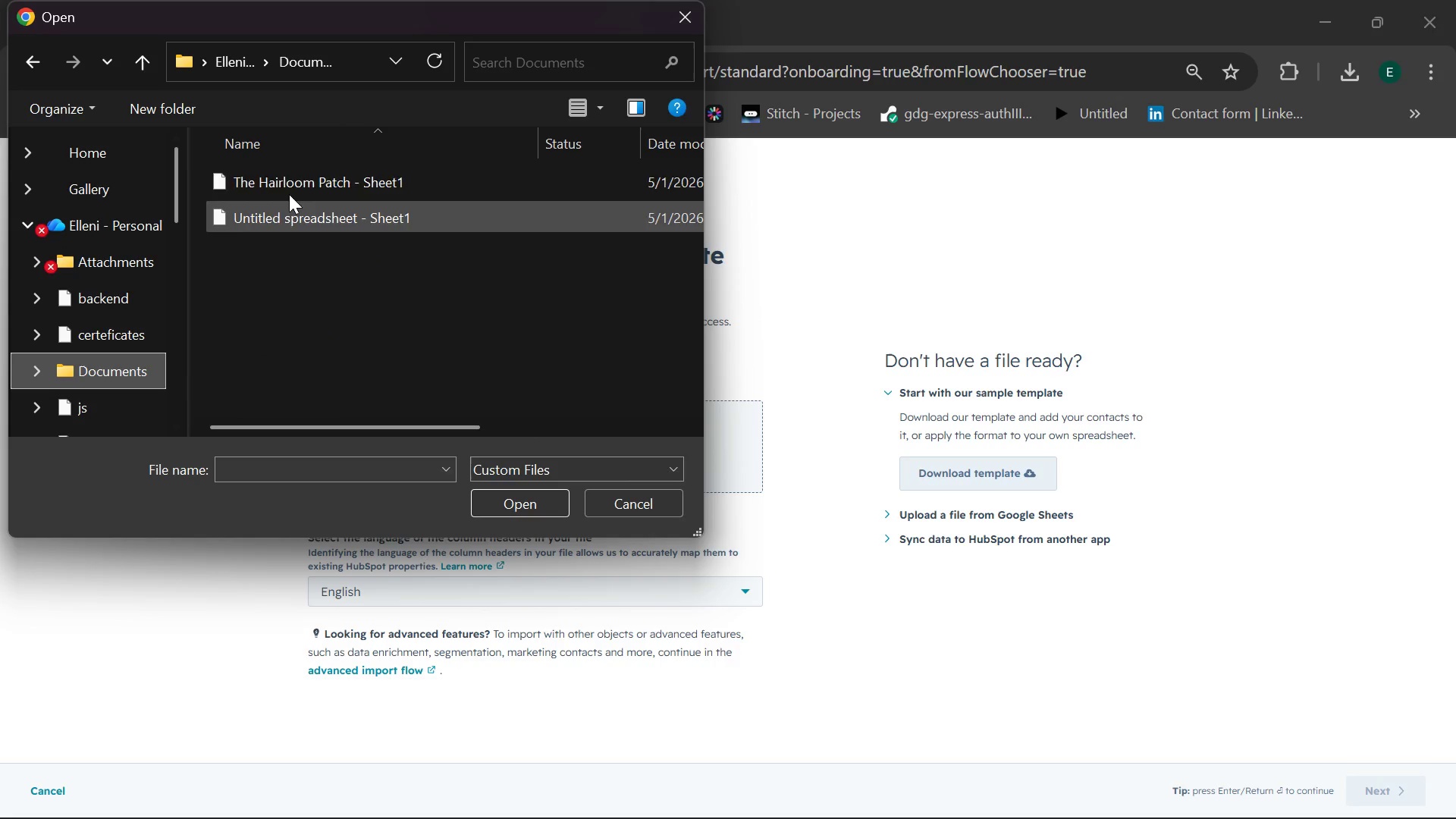 
left_click([319, 174])
 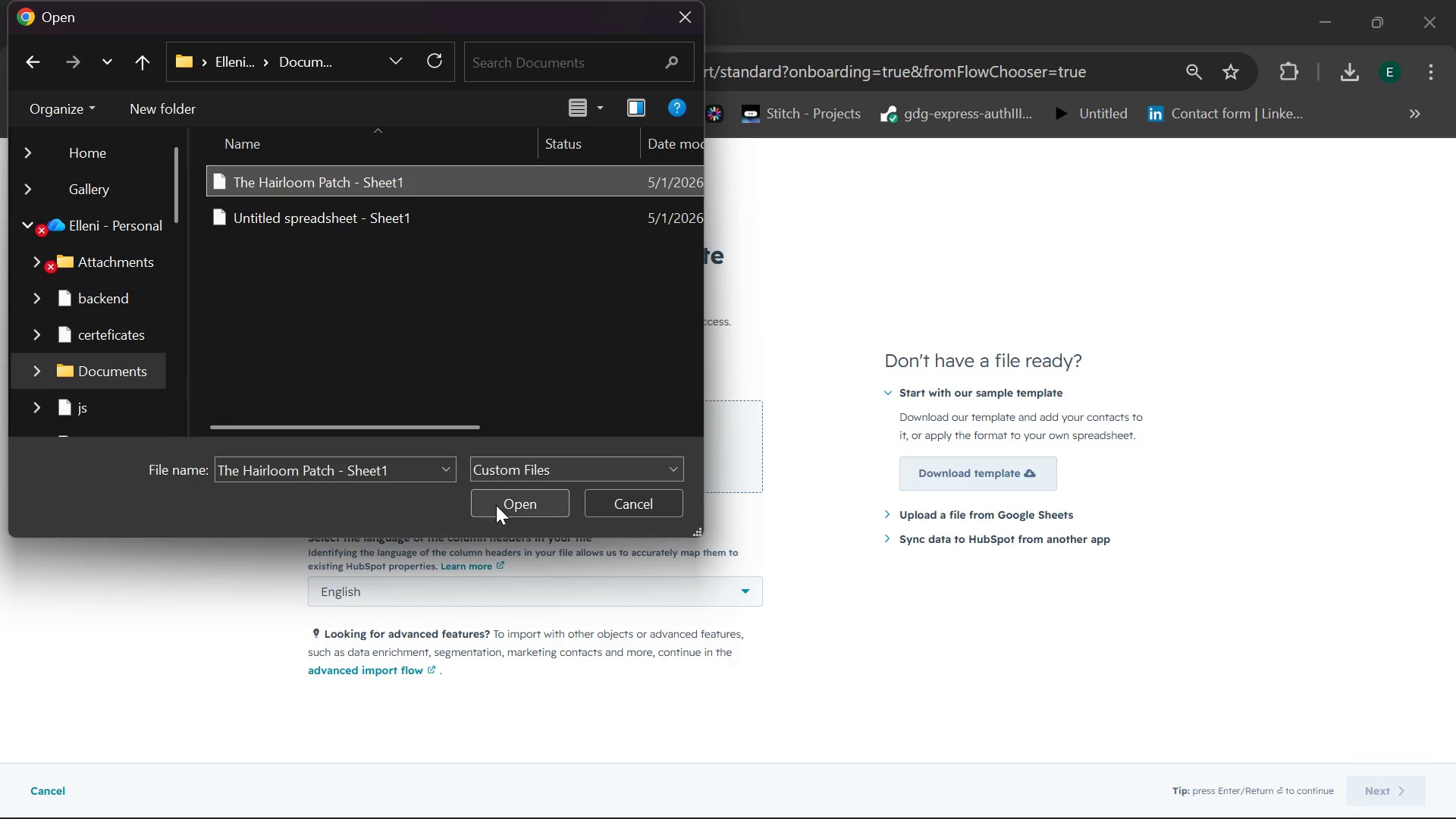 
left_click([496, 505])
 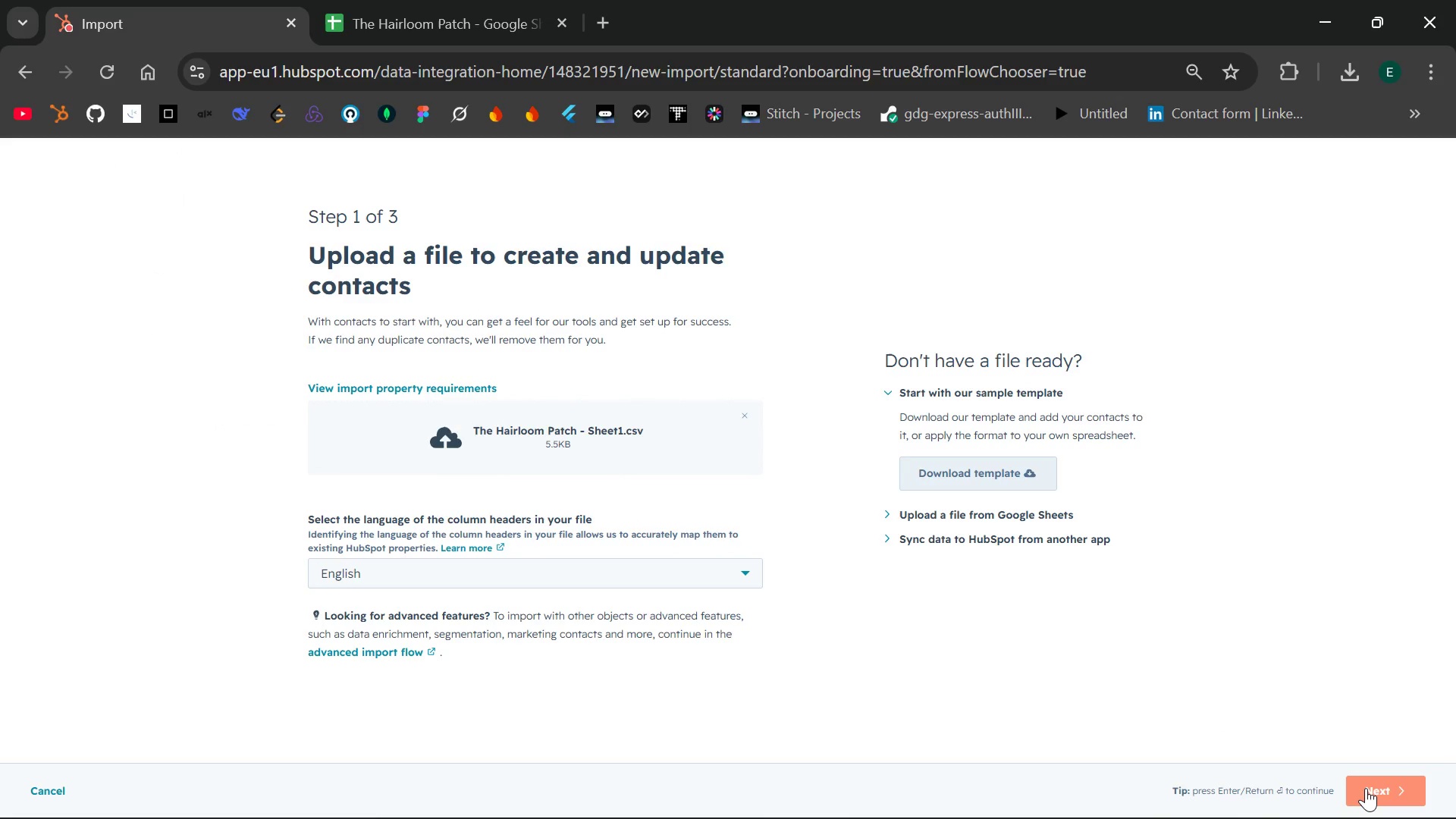 
left_click([1366, 788])
 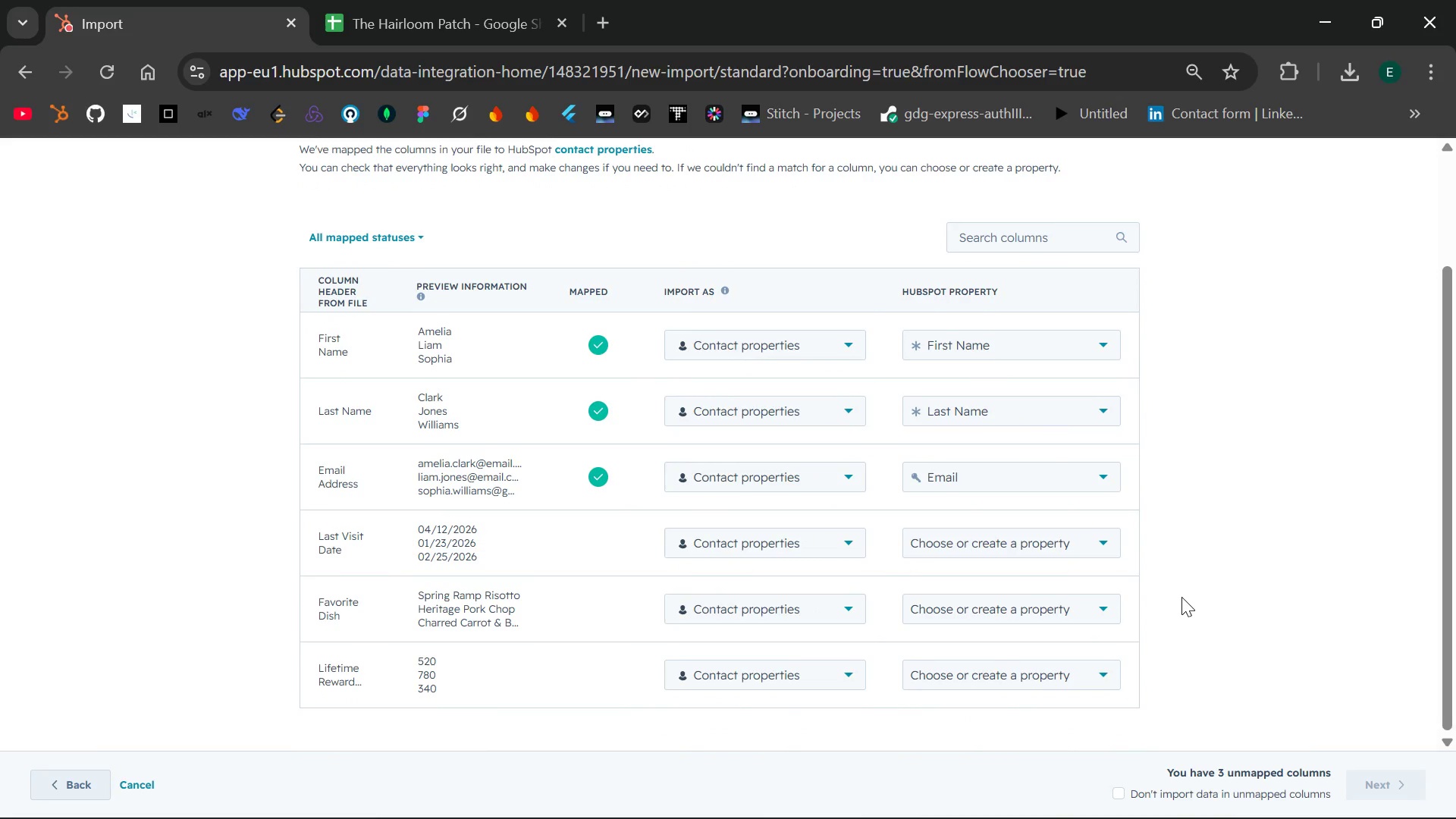 
wait(37.83)
 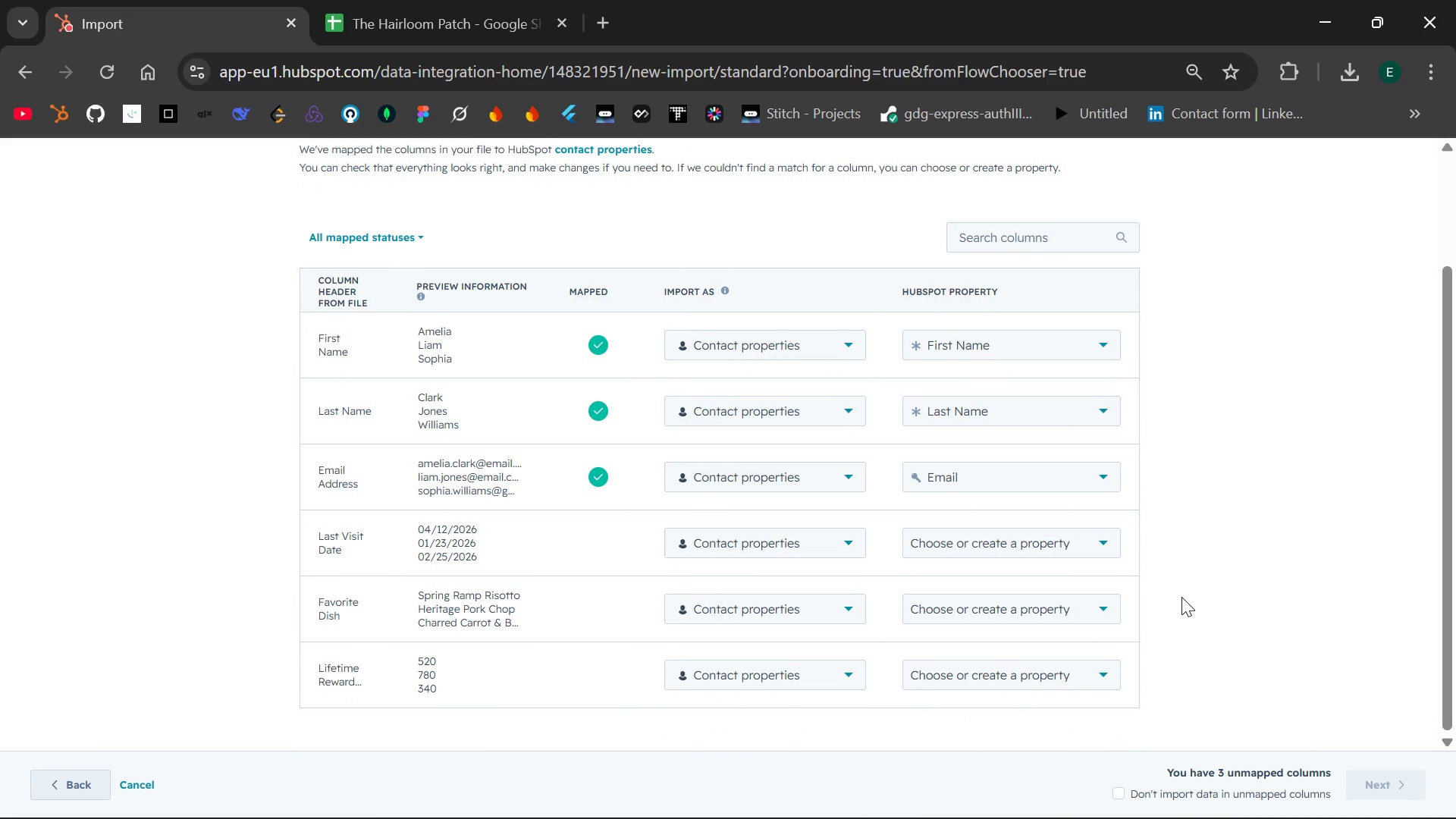 
left_click([1106, 543])
 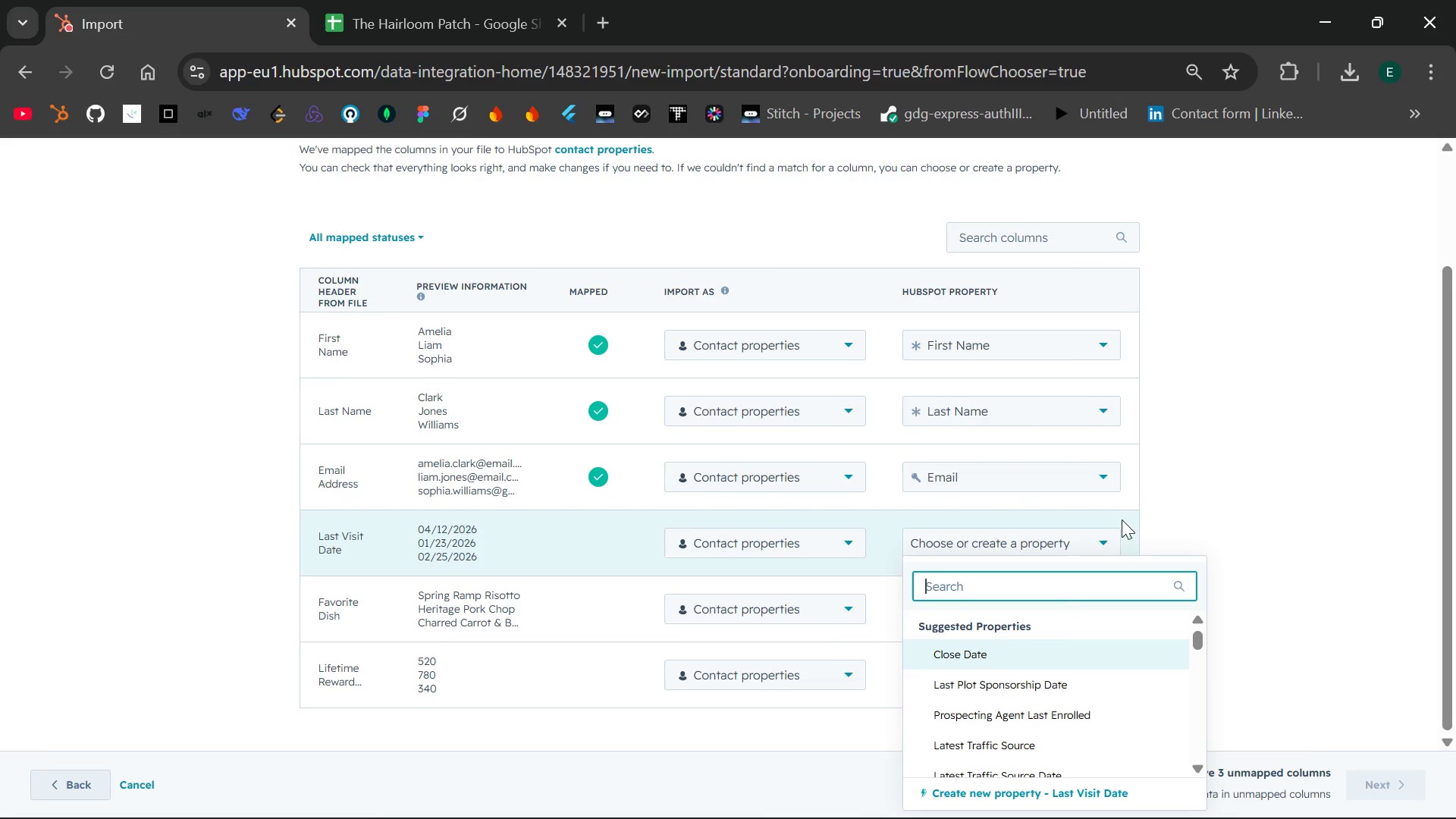 
left_click([1209, 475])
 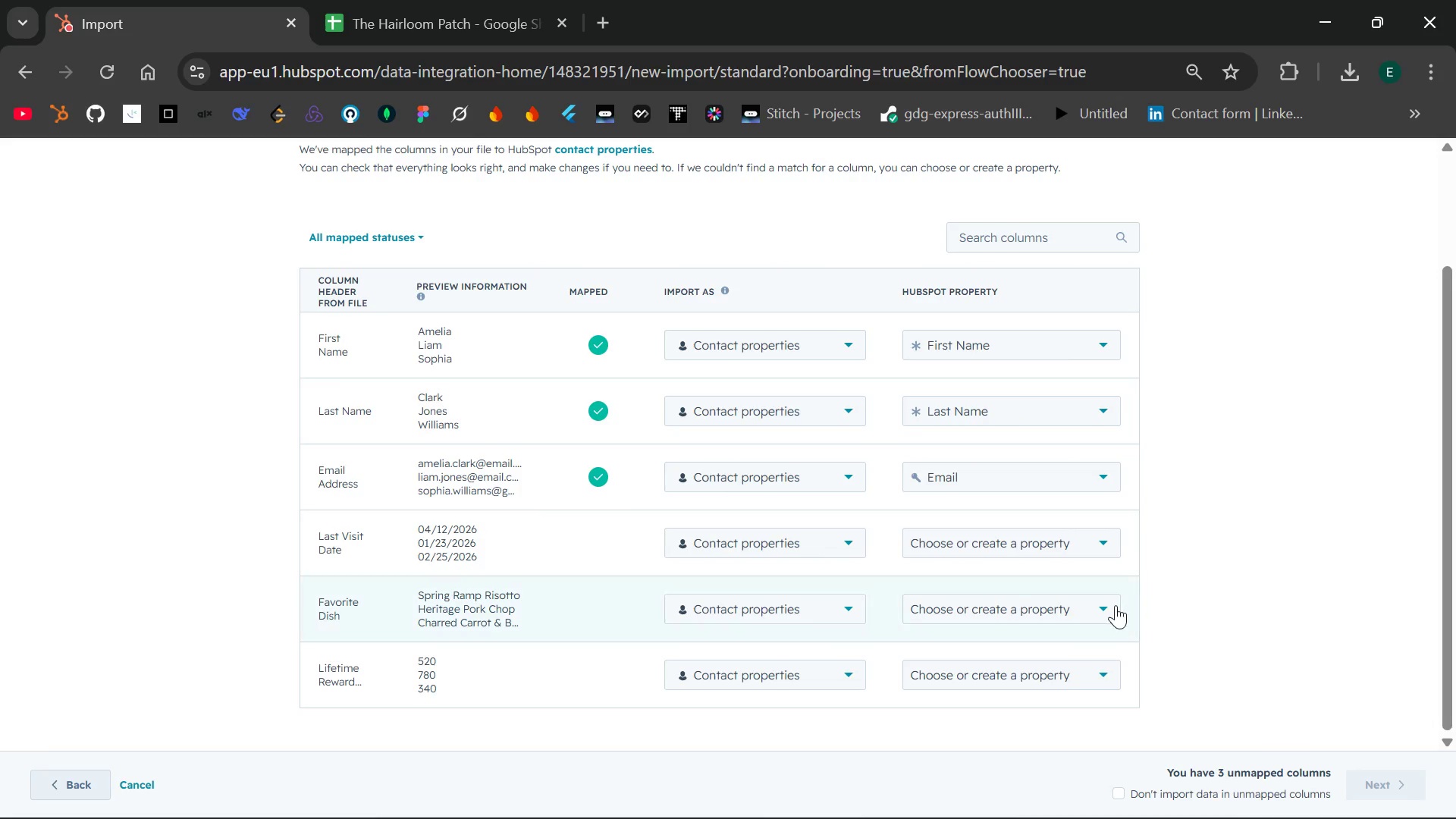 
left_click([1109, 615])
 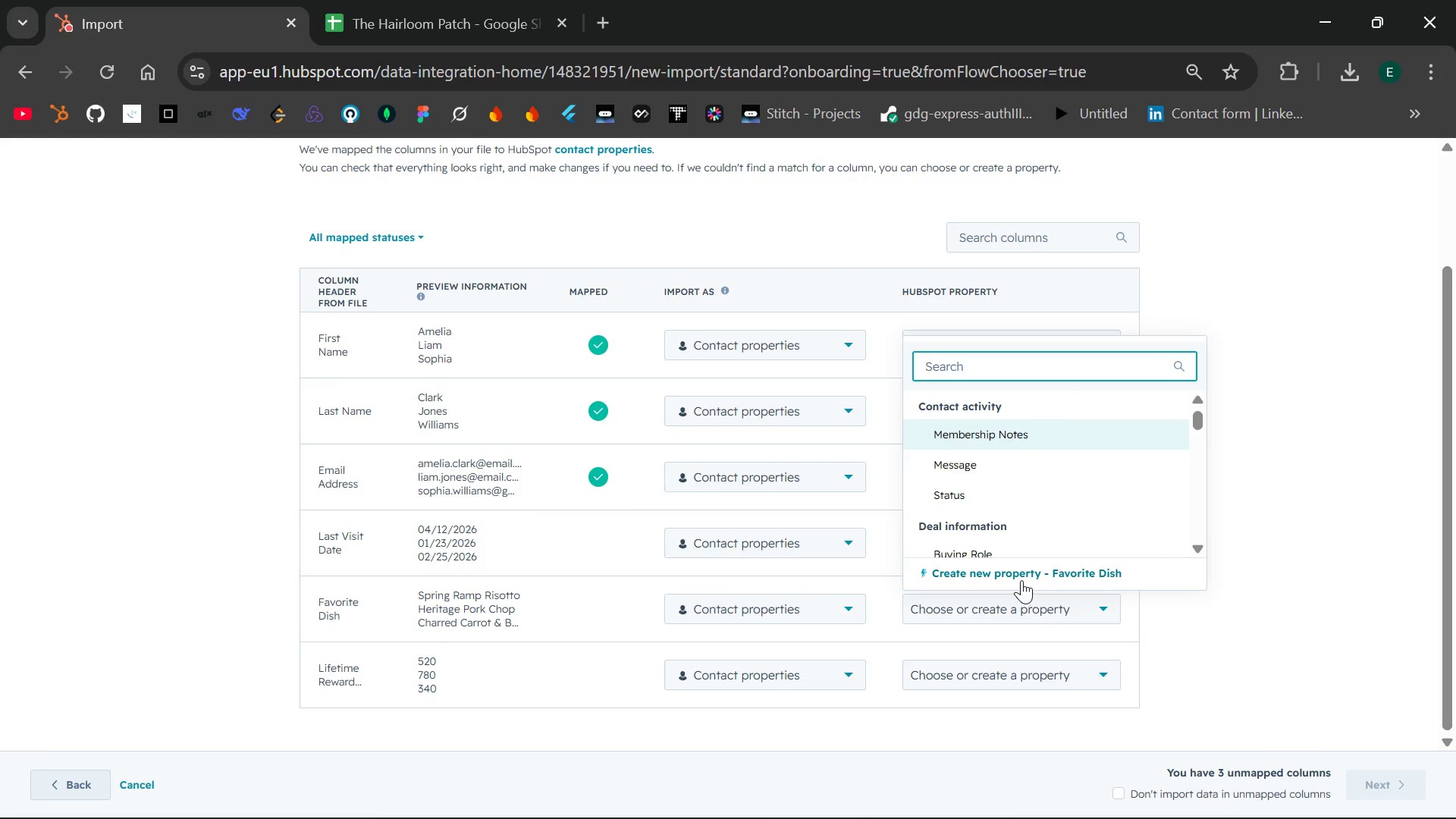 
left_click([1010, 572])
 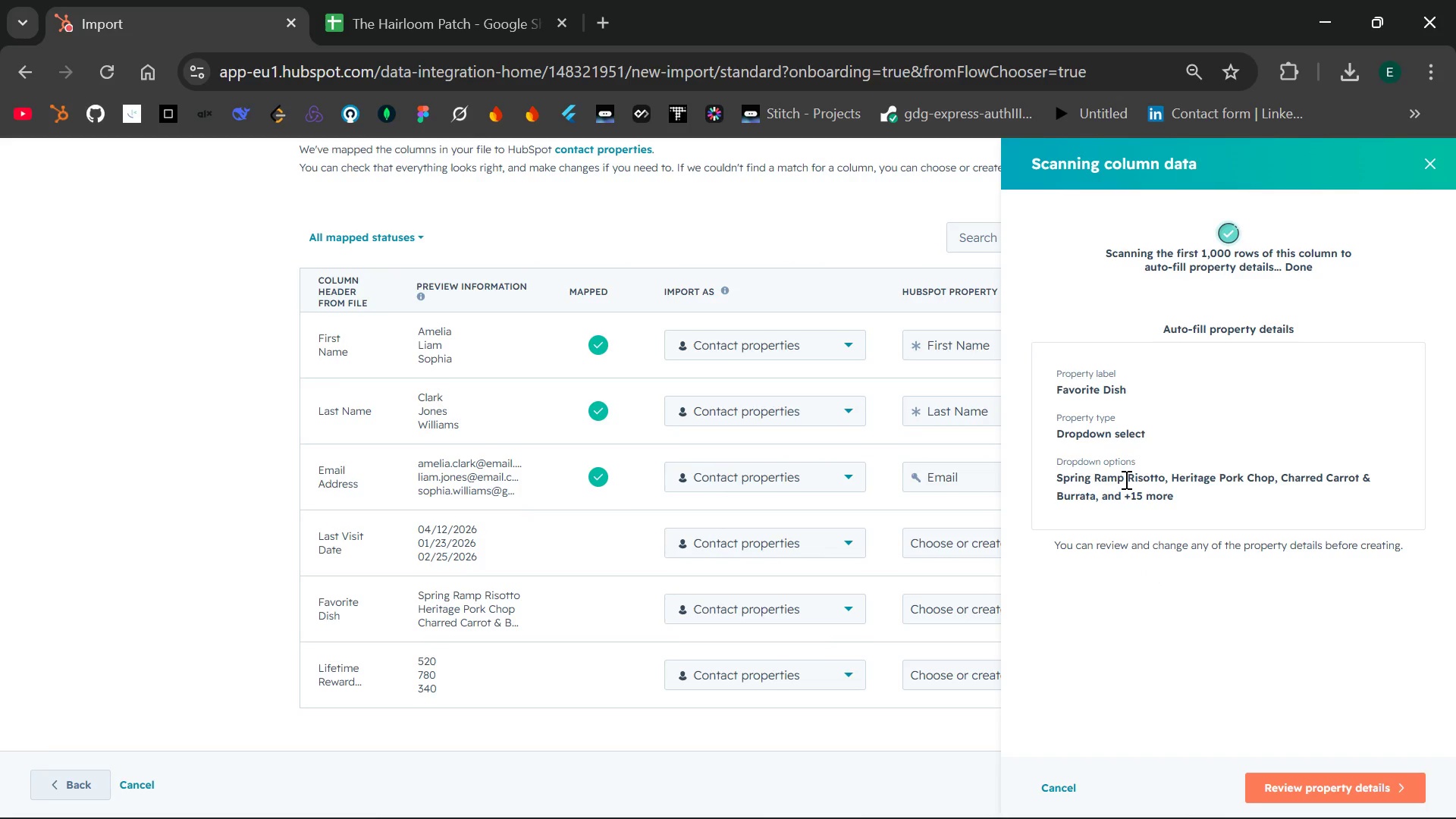 
wait(18.19)
 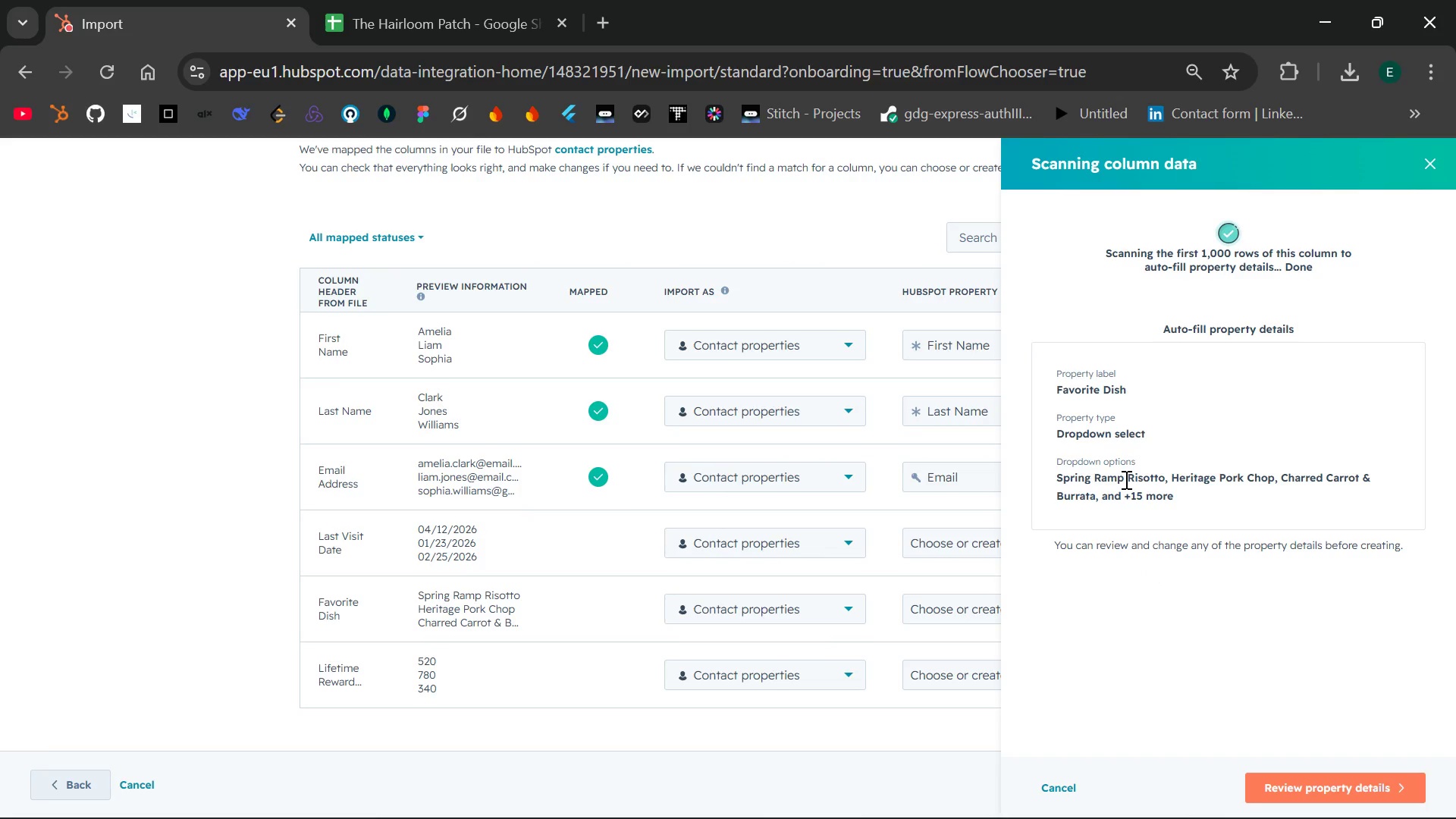 
left_click([1293, 792])
 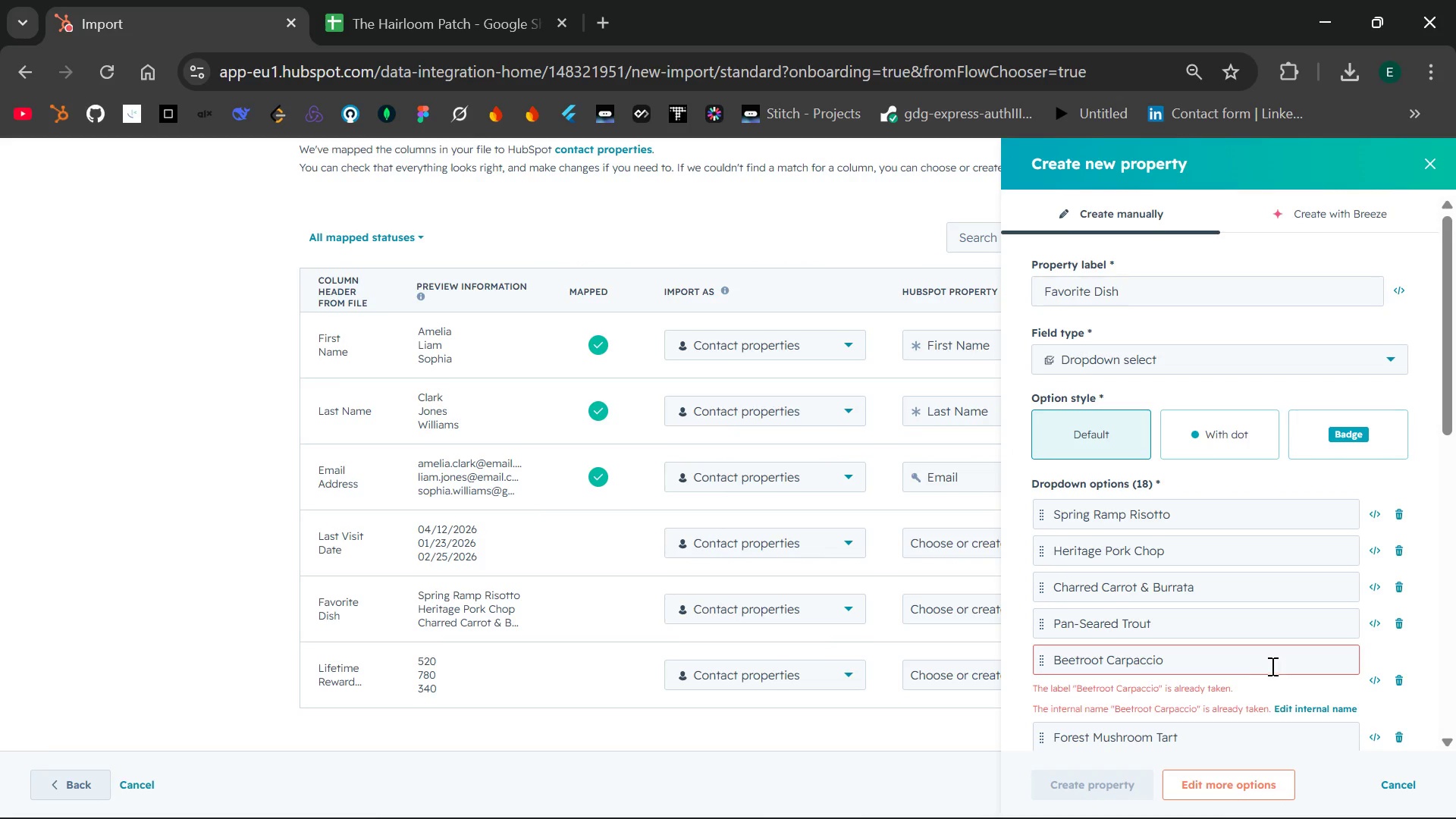 
wait(8.2)
 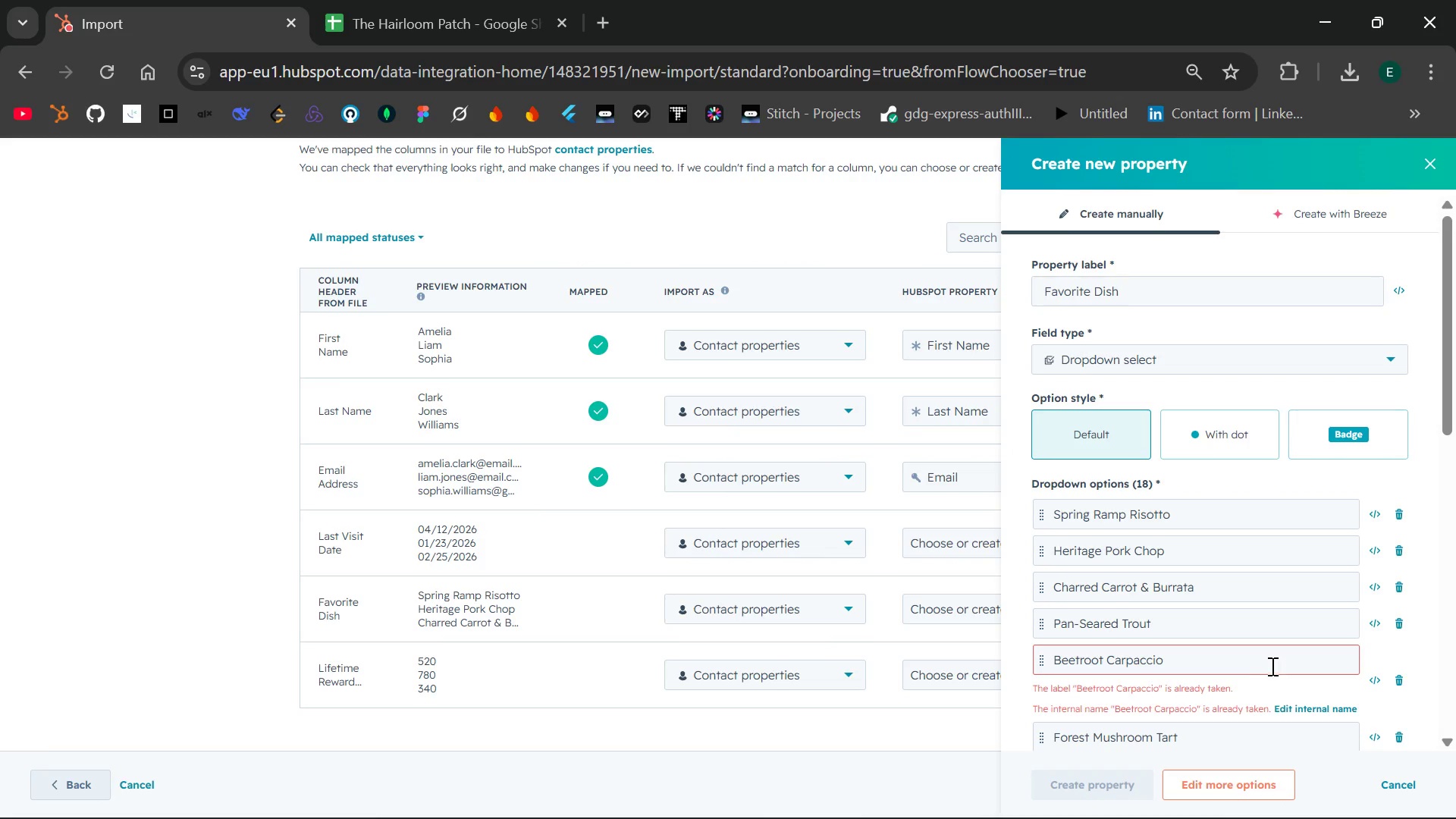 
left_click([1376, 353])
 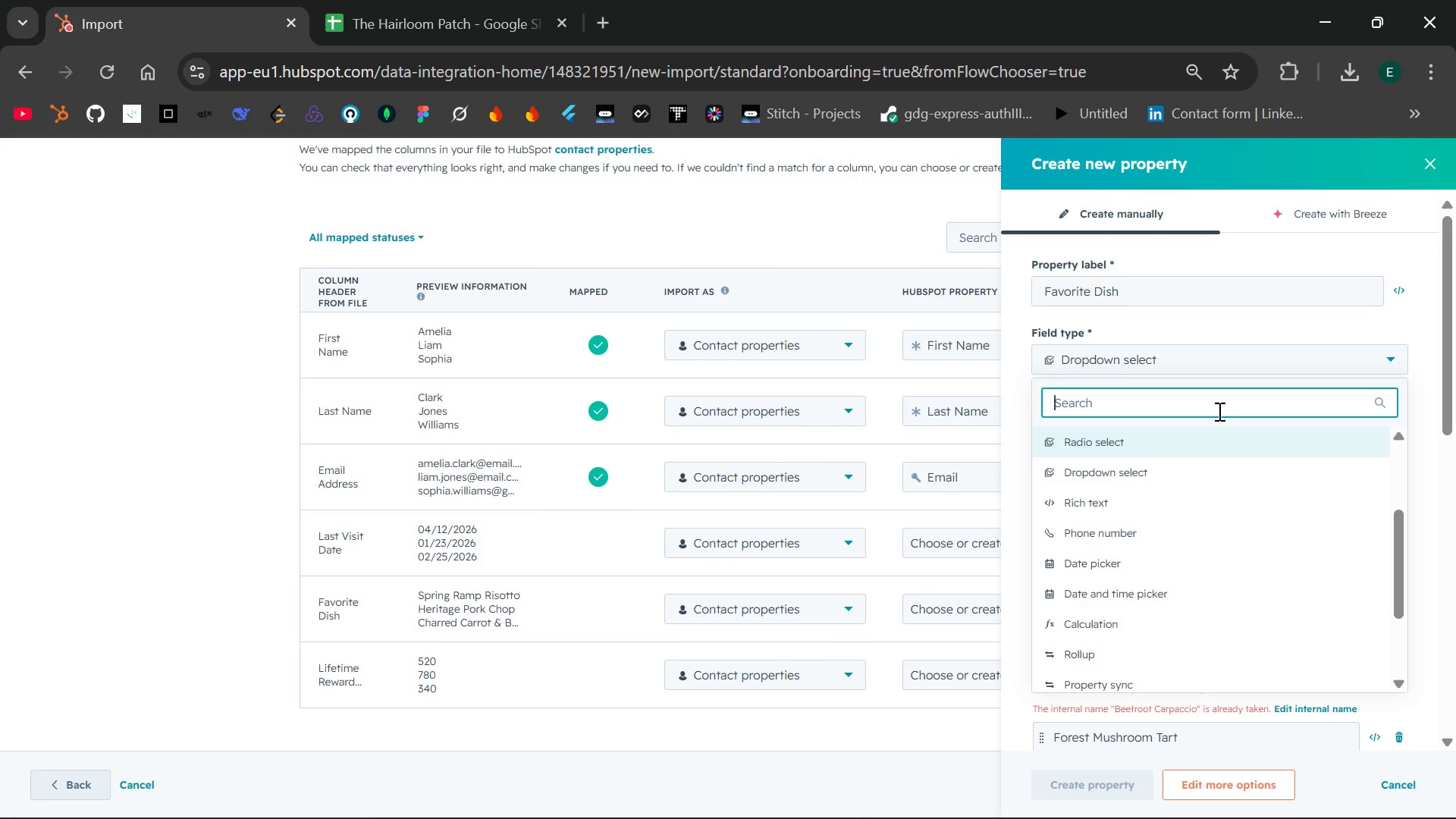 
type(sin)
 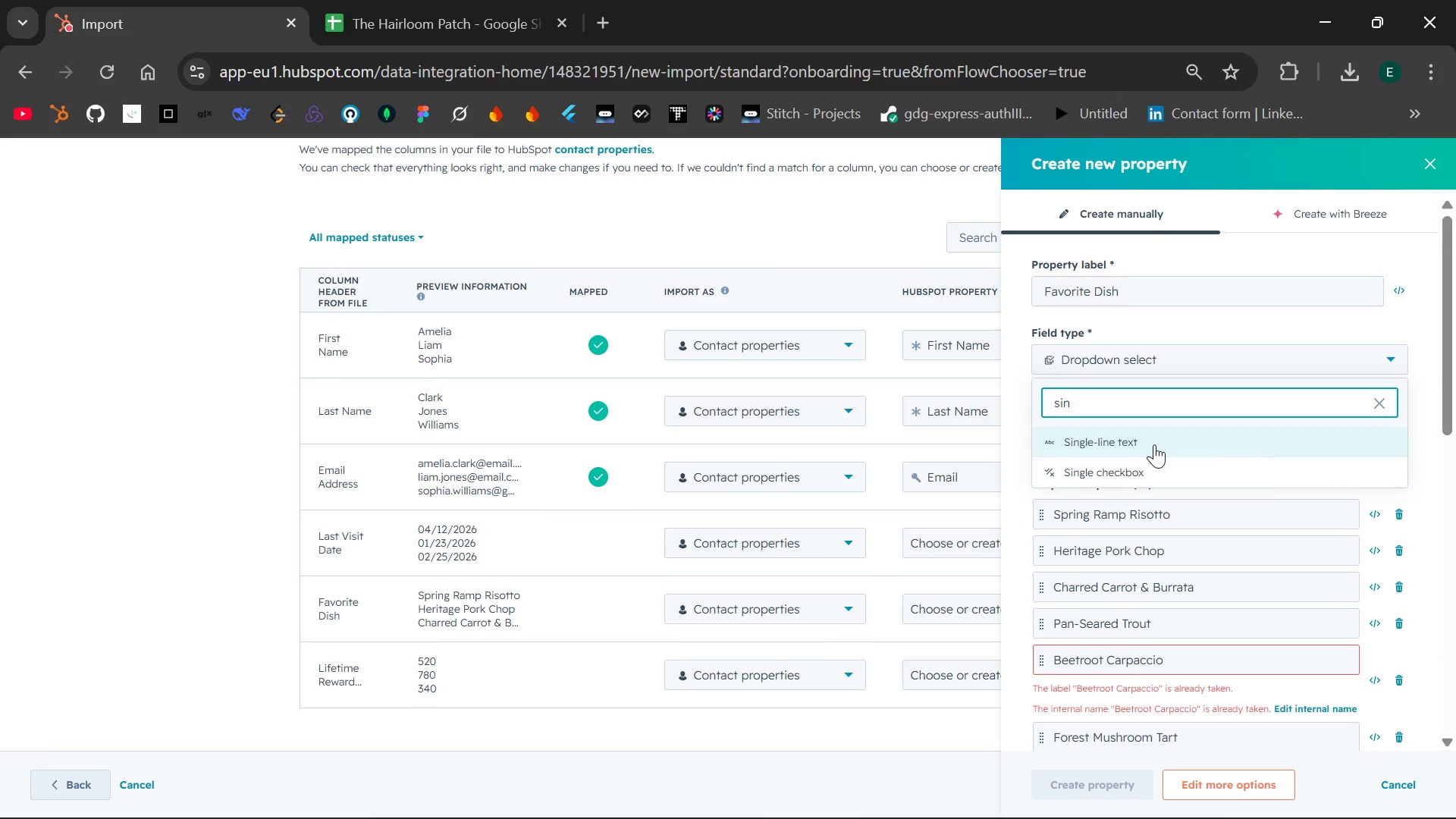 
left_click([1154, 444])
 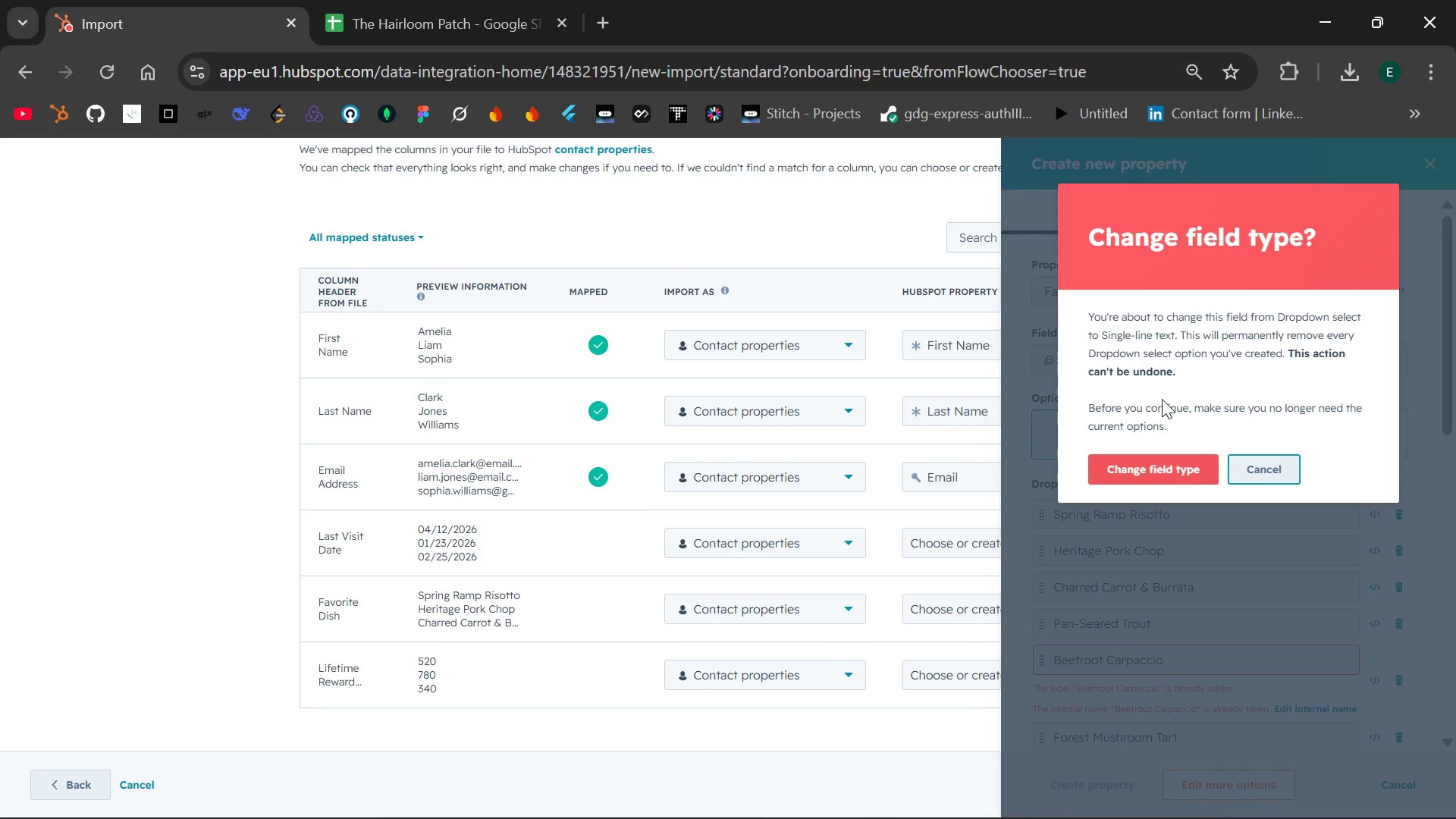 
wait(7.84)
 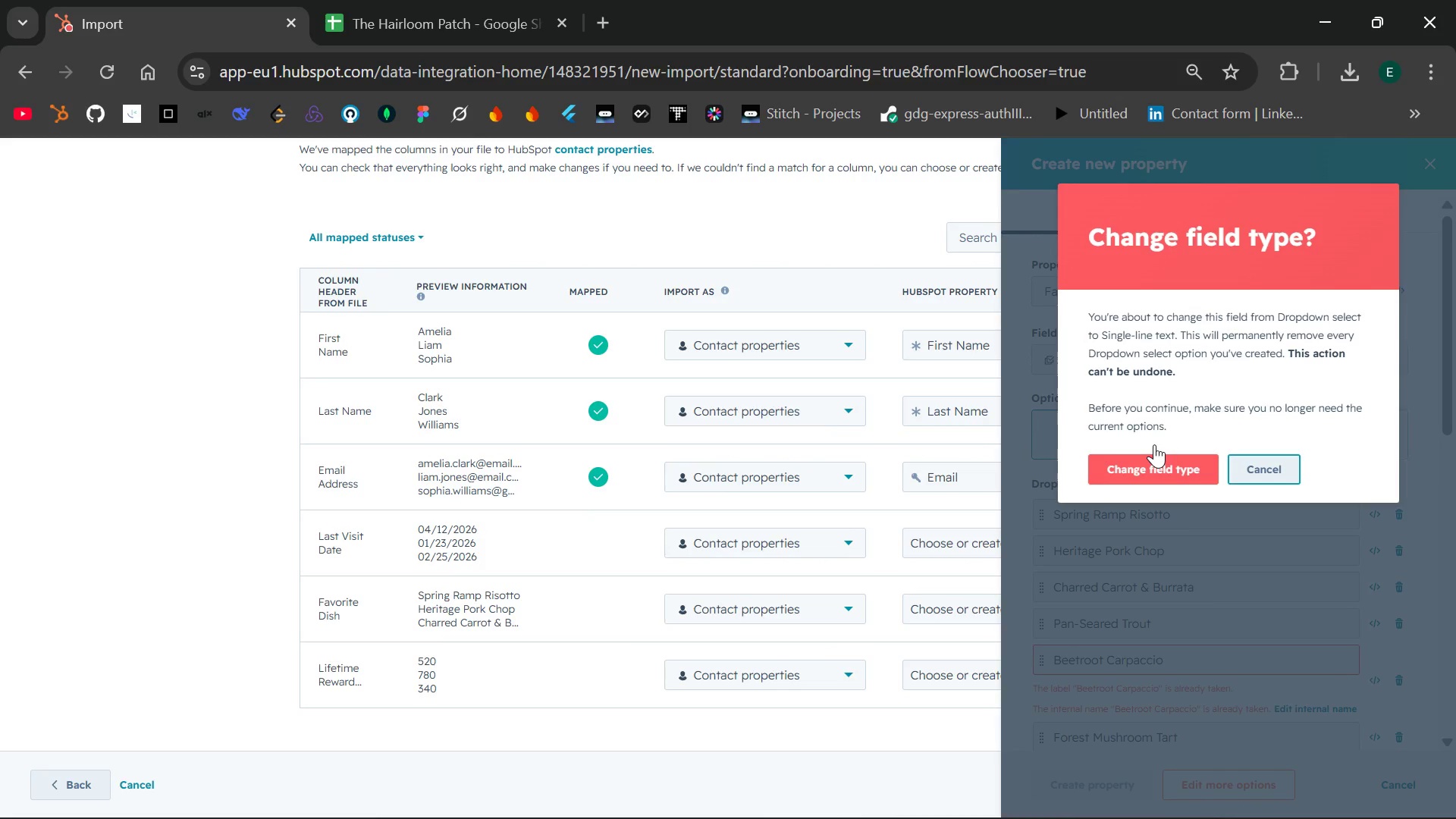 
left_click([1144, 482])
 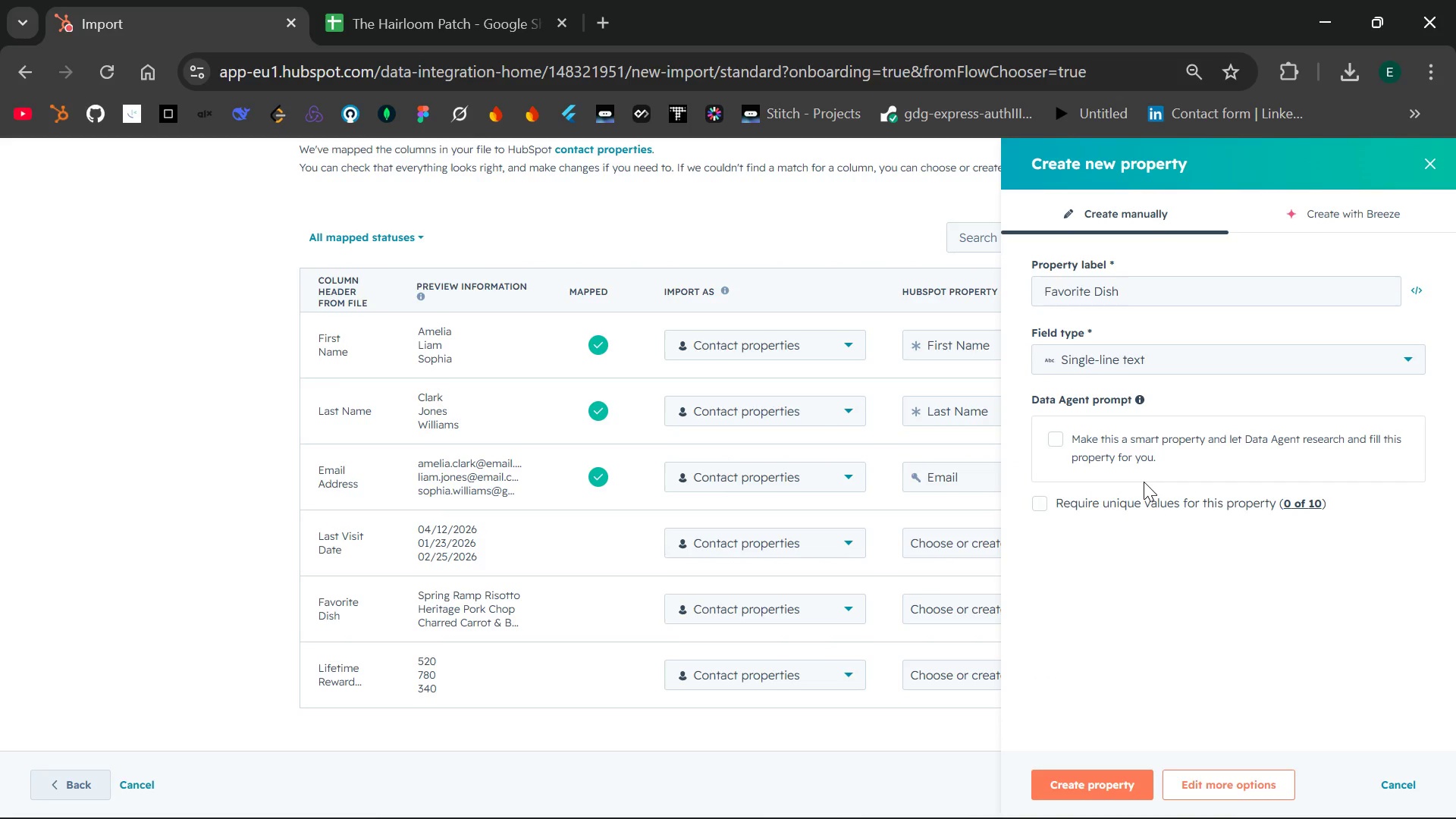 
wait(11.94)
 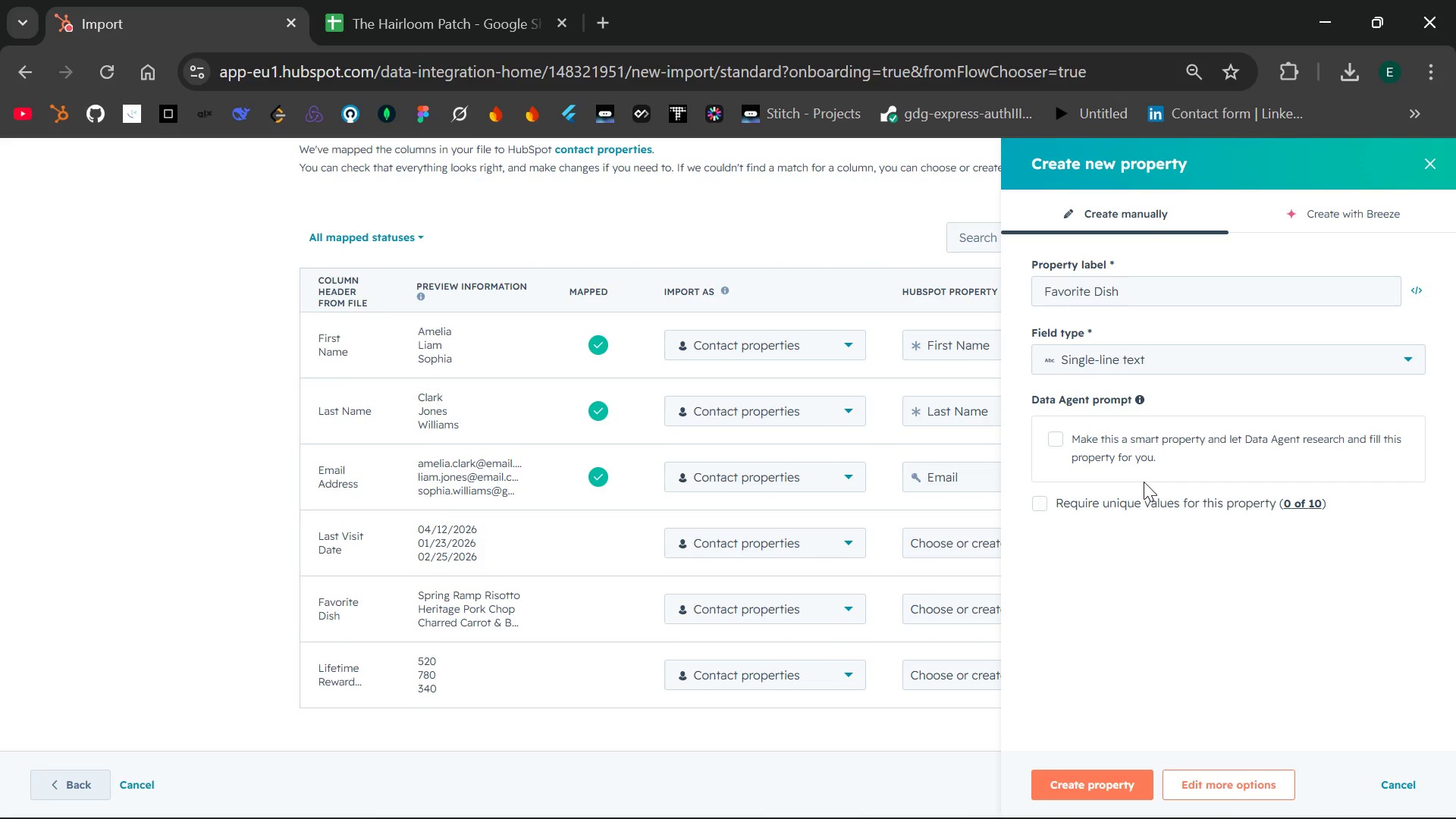 
left_click([1075, 785])
 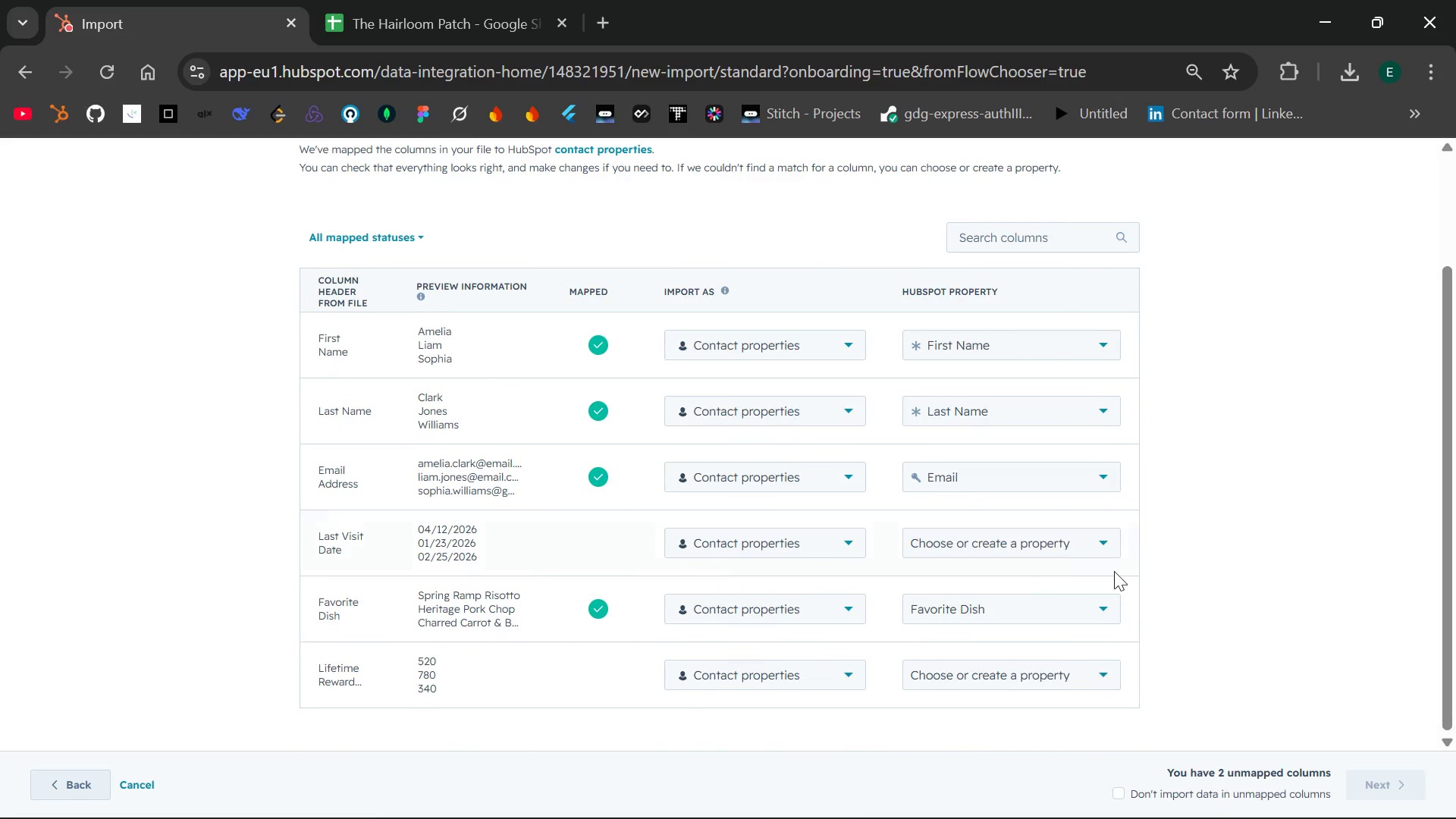 
wait(6.33)
 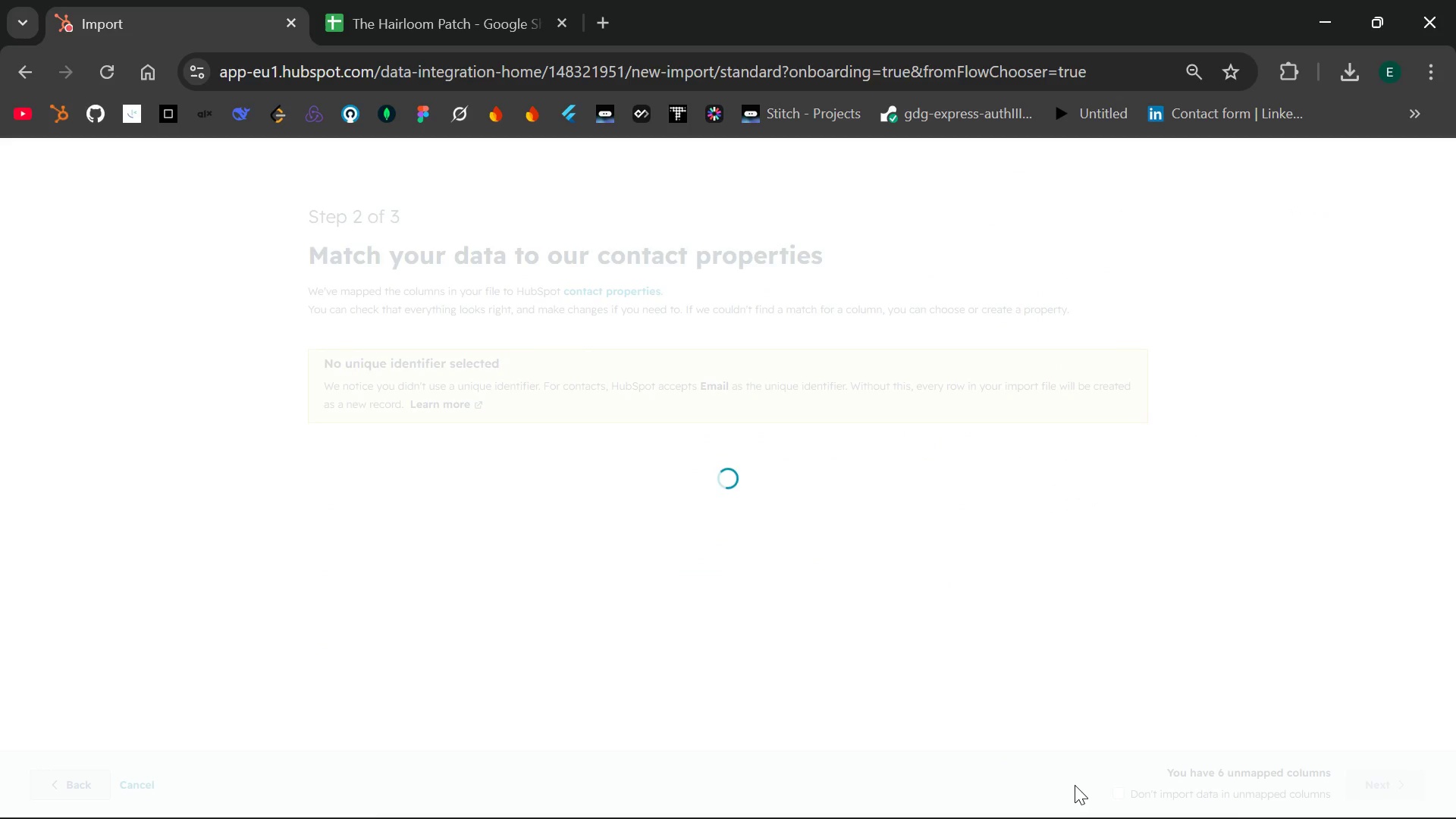 
left_click([1100, 671])
 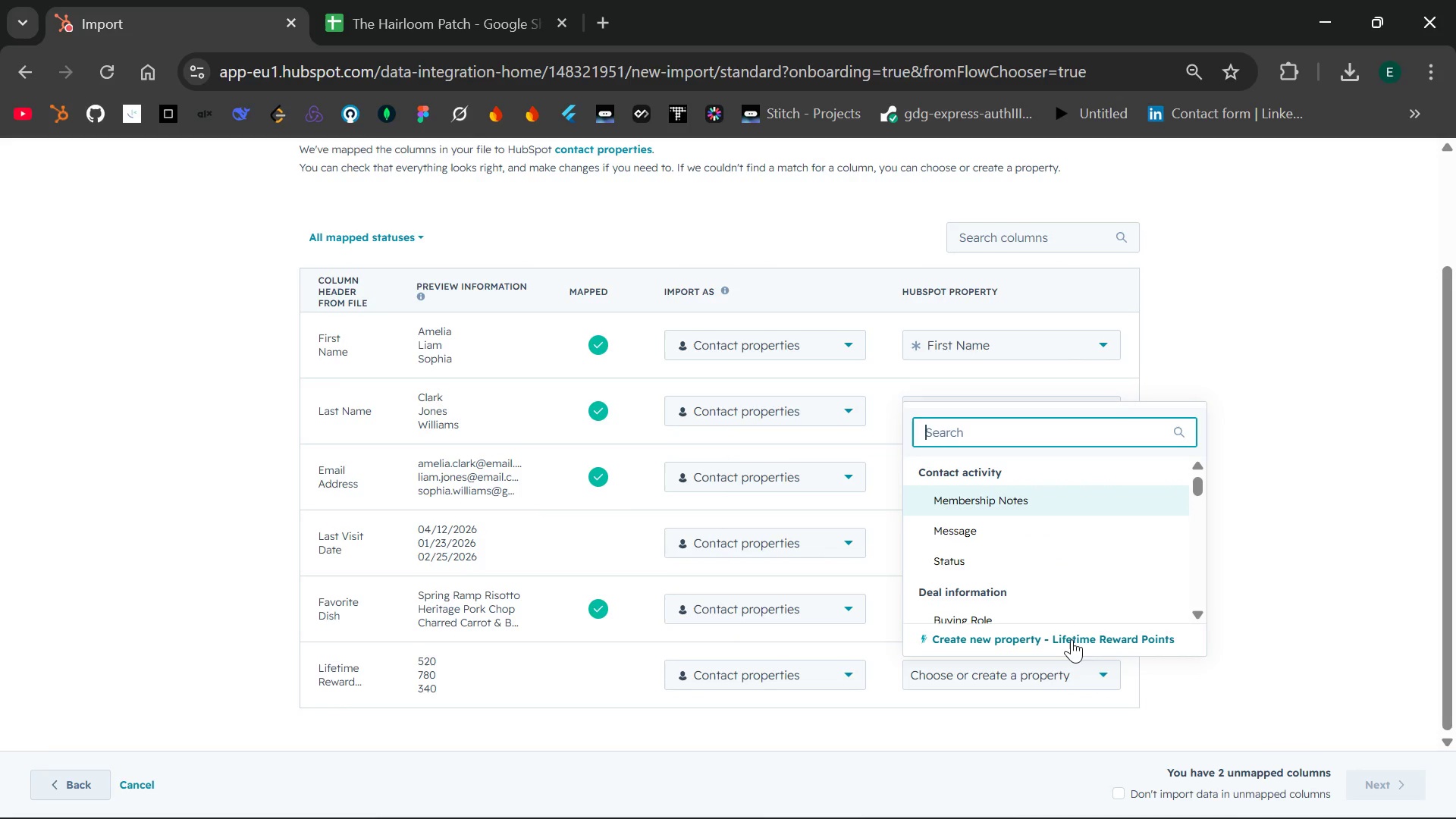 
left_click([1070, 639])
 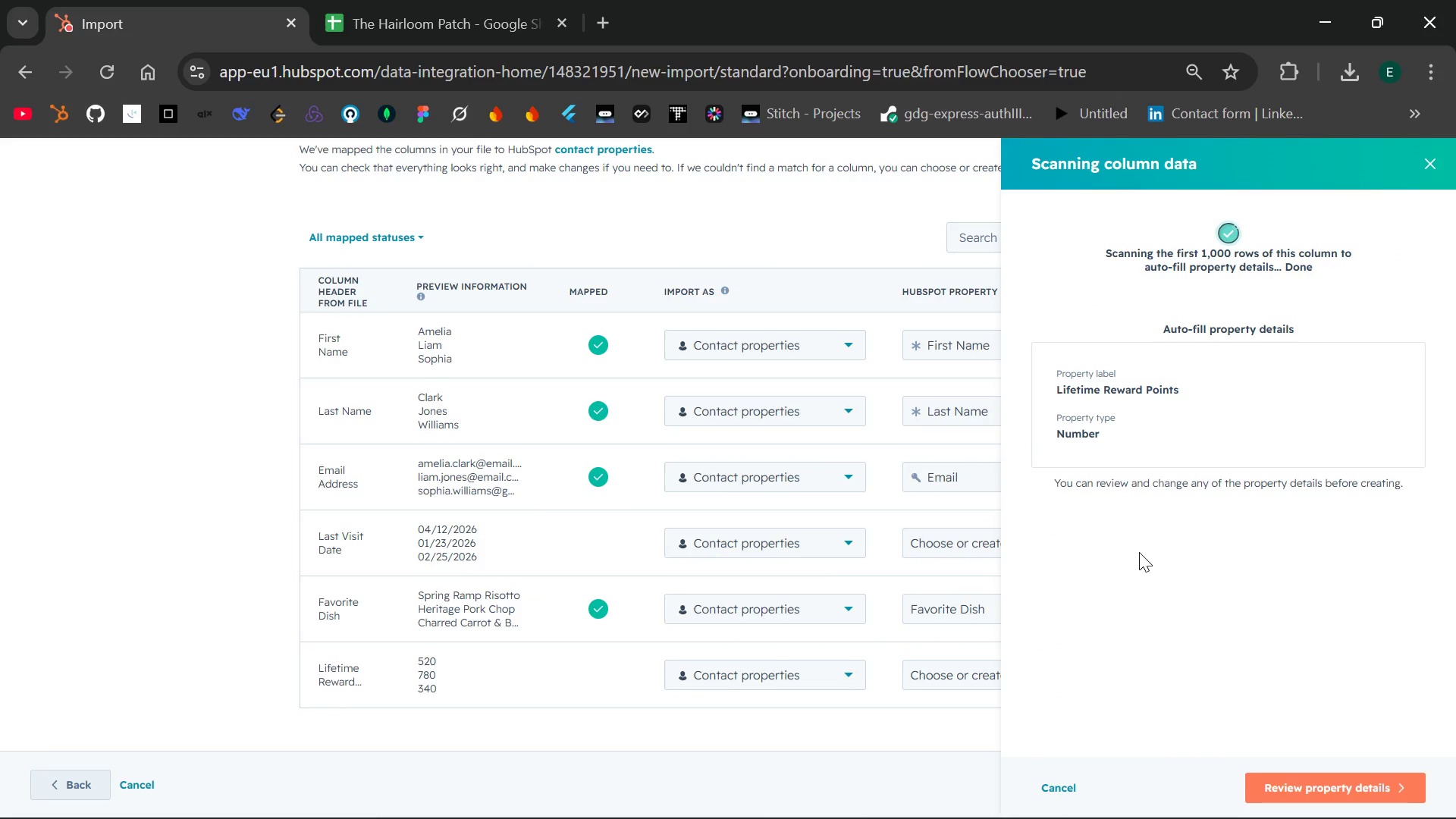 
wait(14.3)
 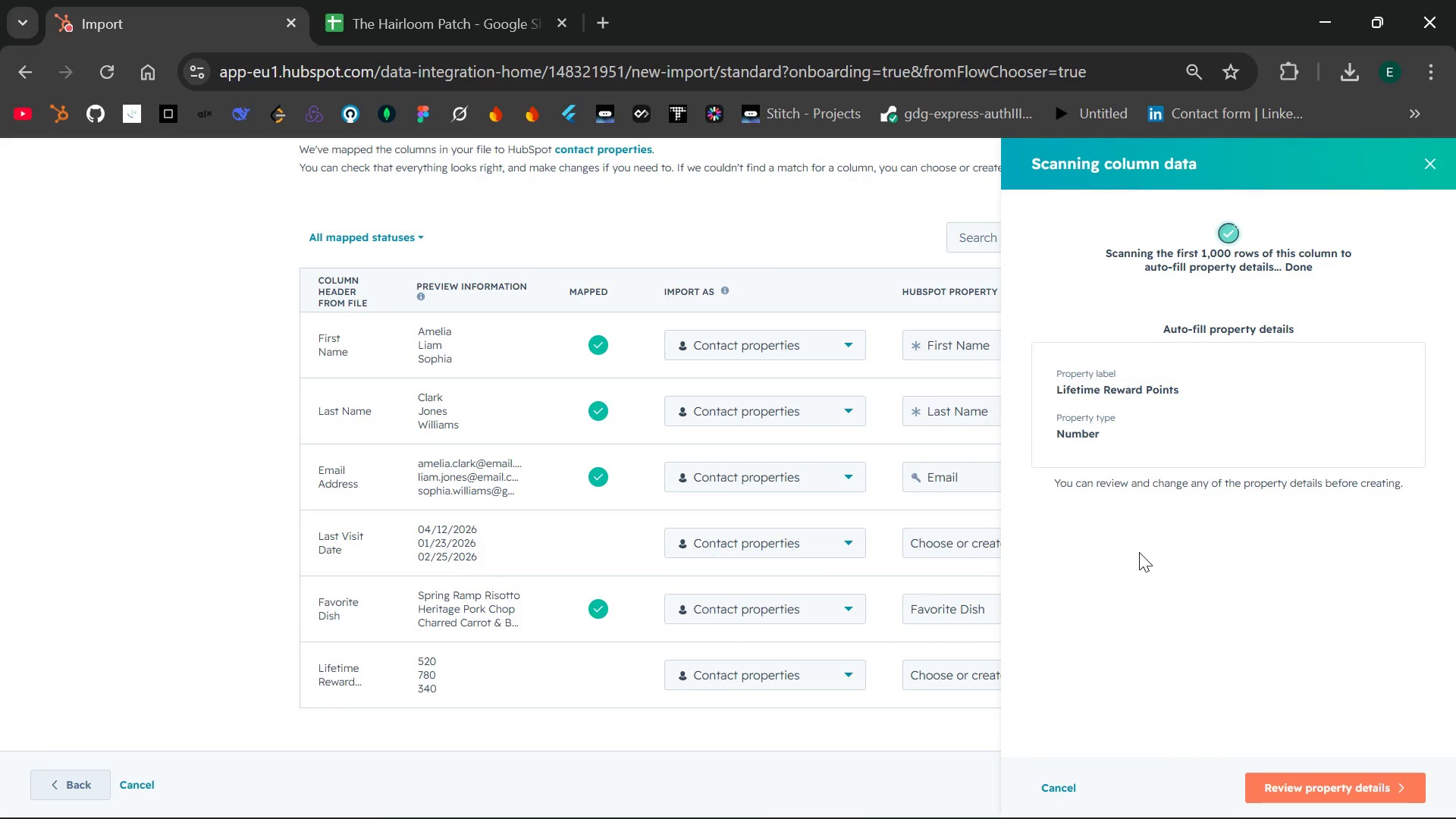 
left_click([1296, 776])
 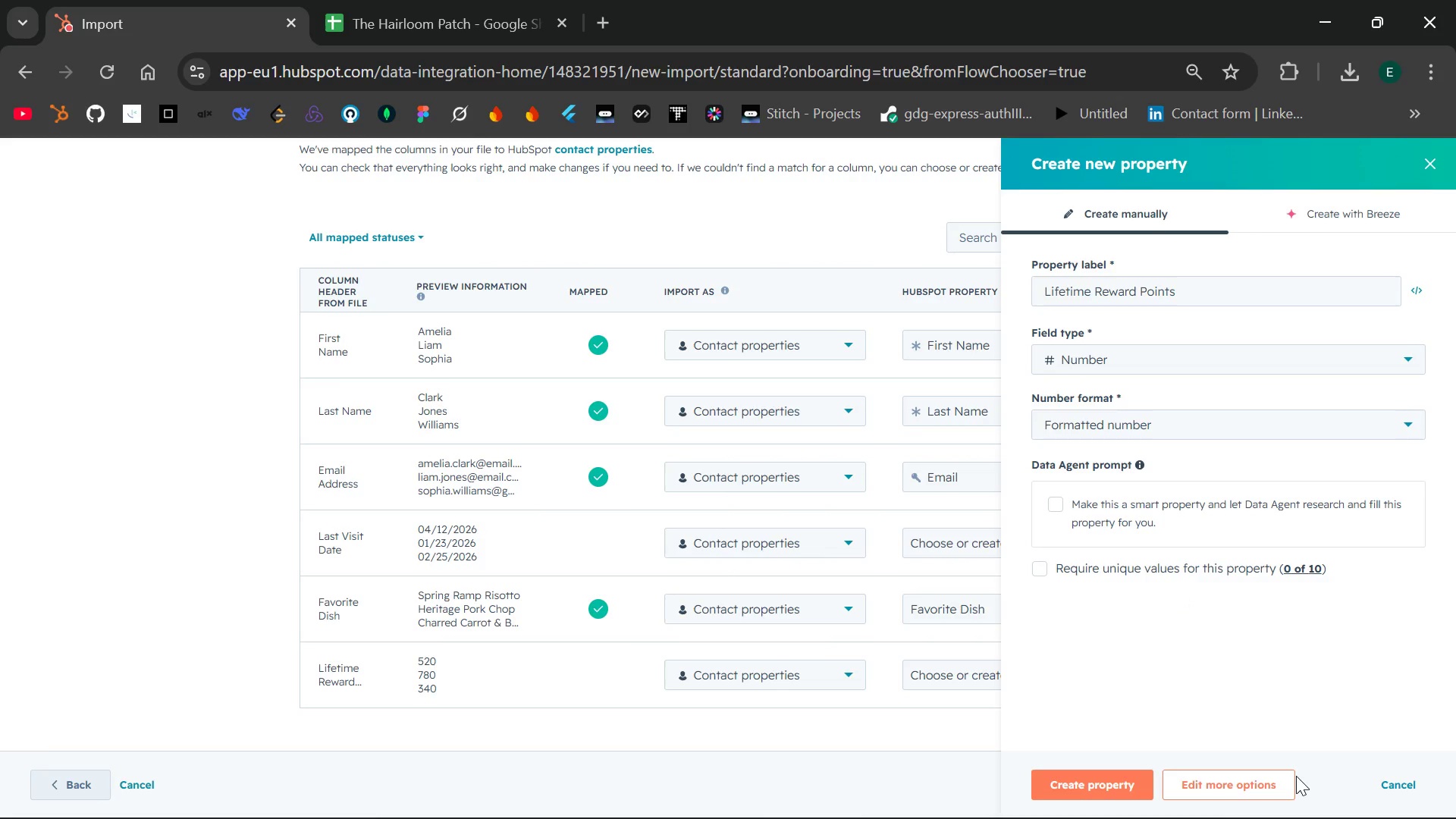 
wait(10.95)
 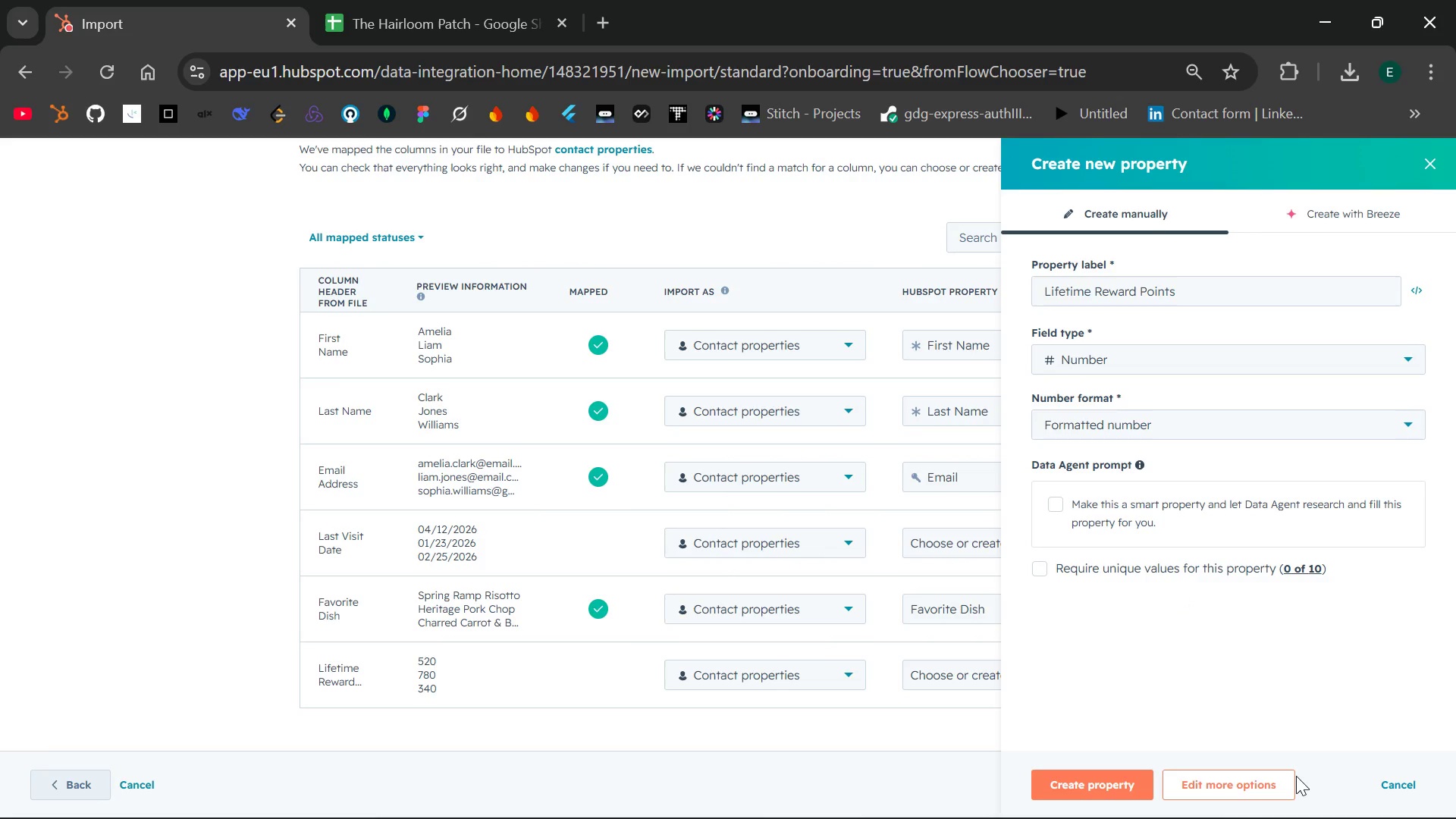 
left_click([1098, 782])
 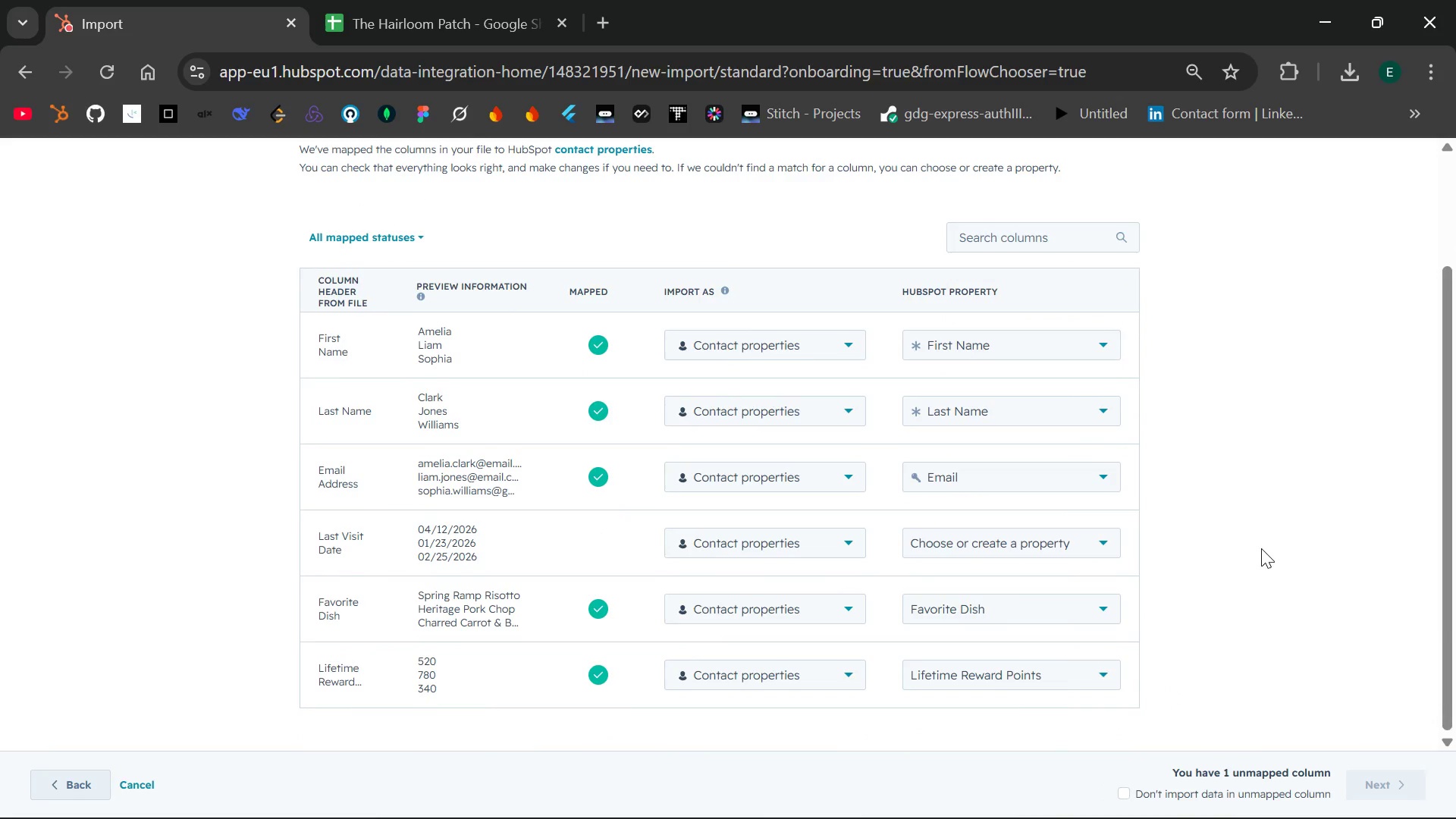 
wait(31.86)
 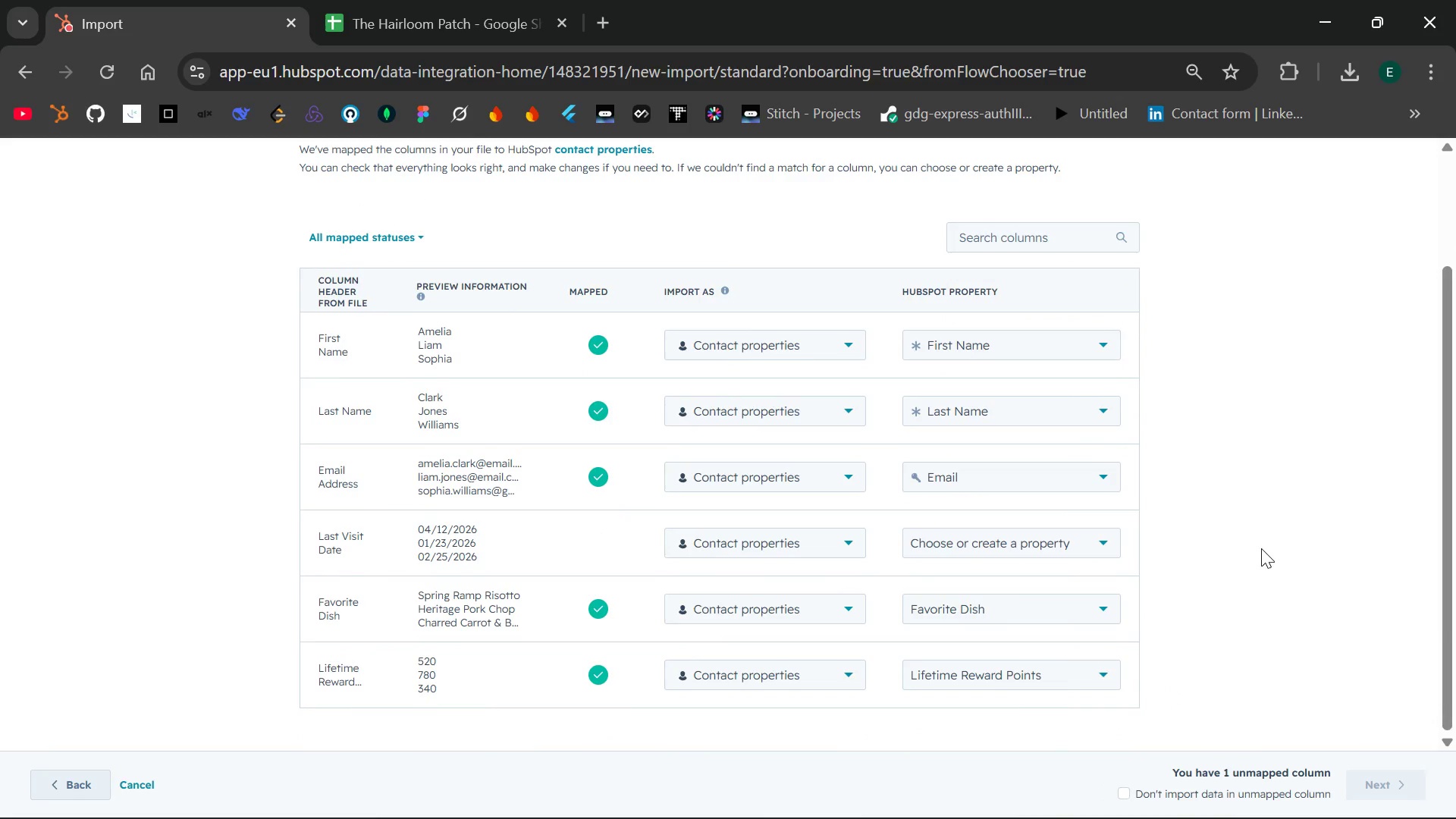 
left_click([1124, 795])
 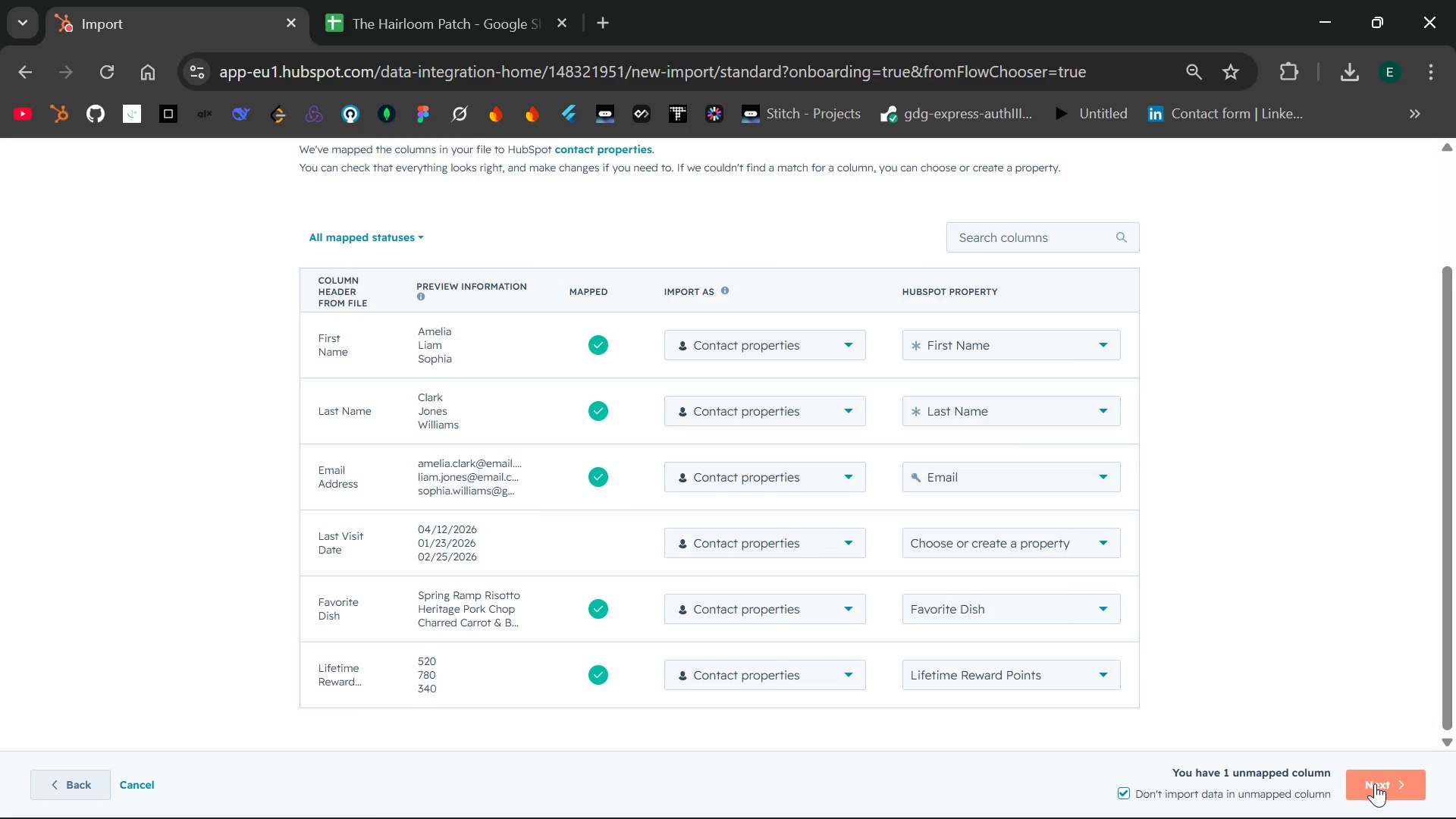 
left_click([1375, 783])
 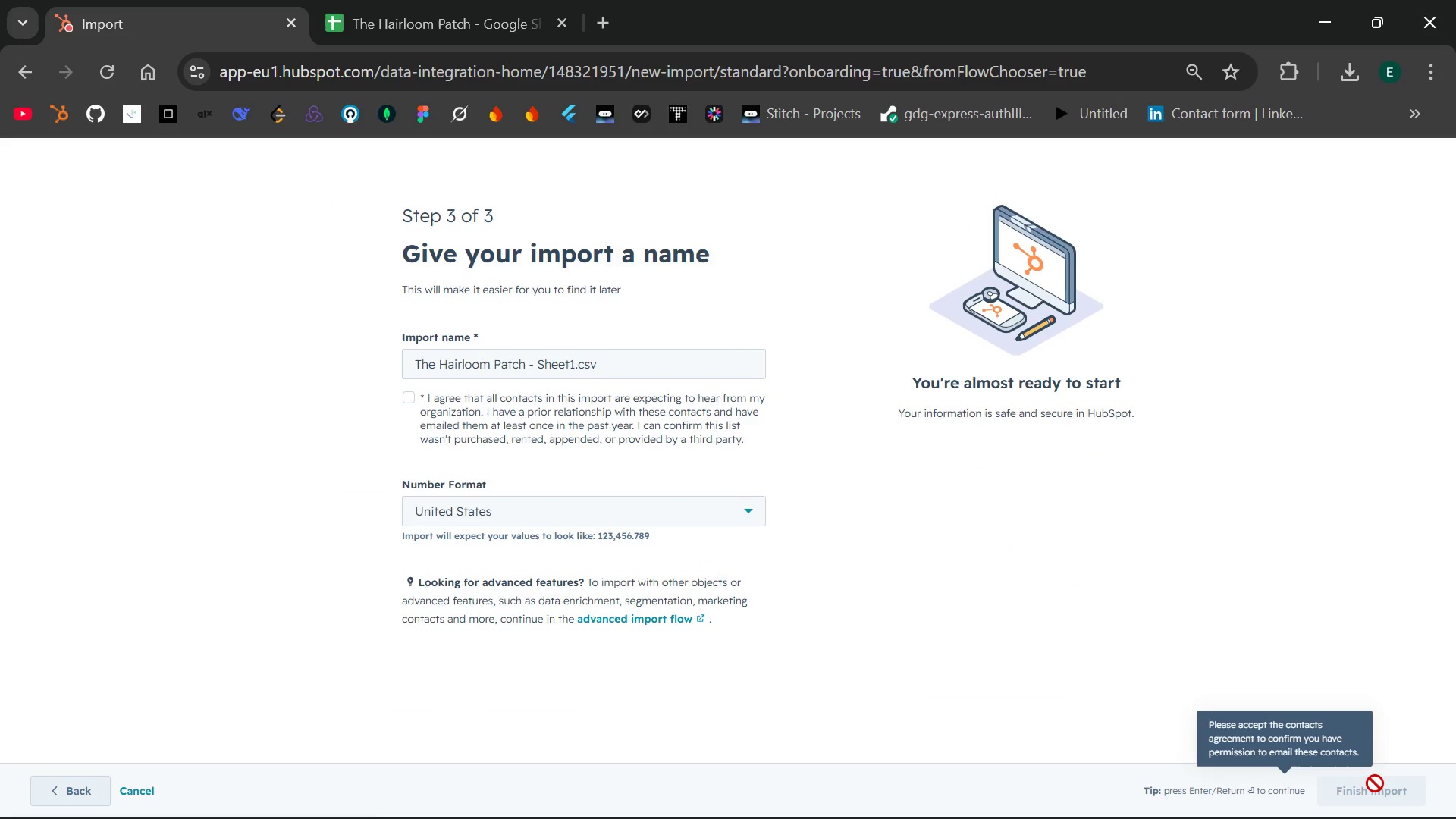 
wait(13.33)
 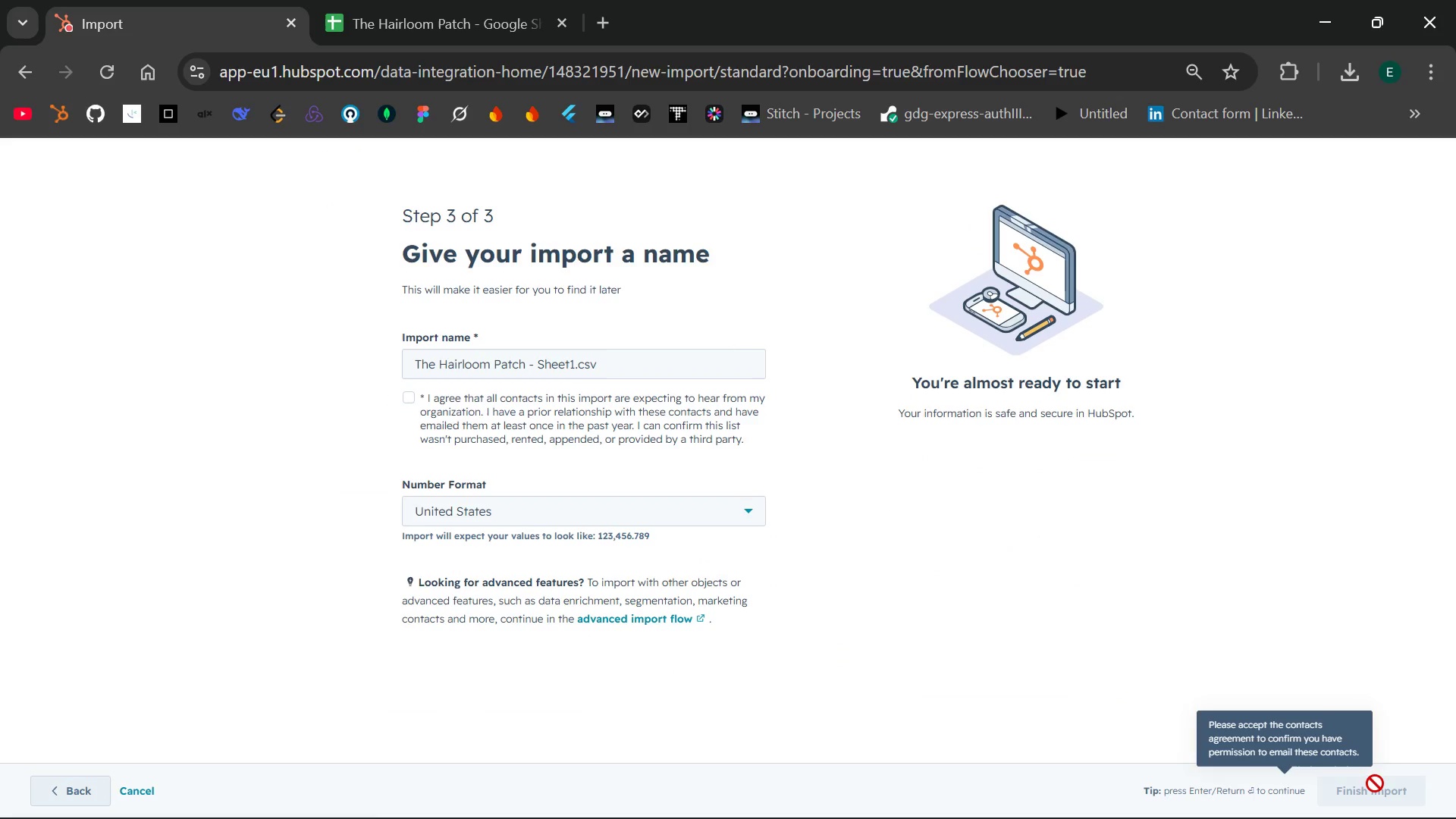 
left_click([407, 400])
 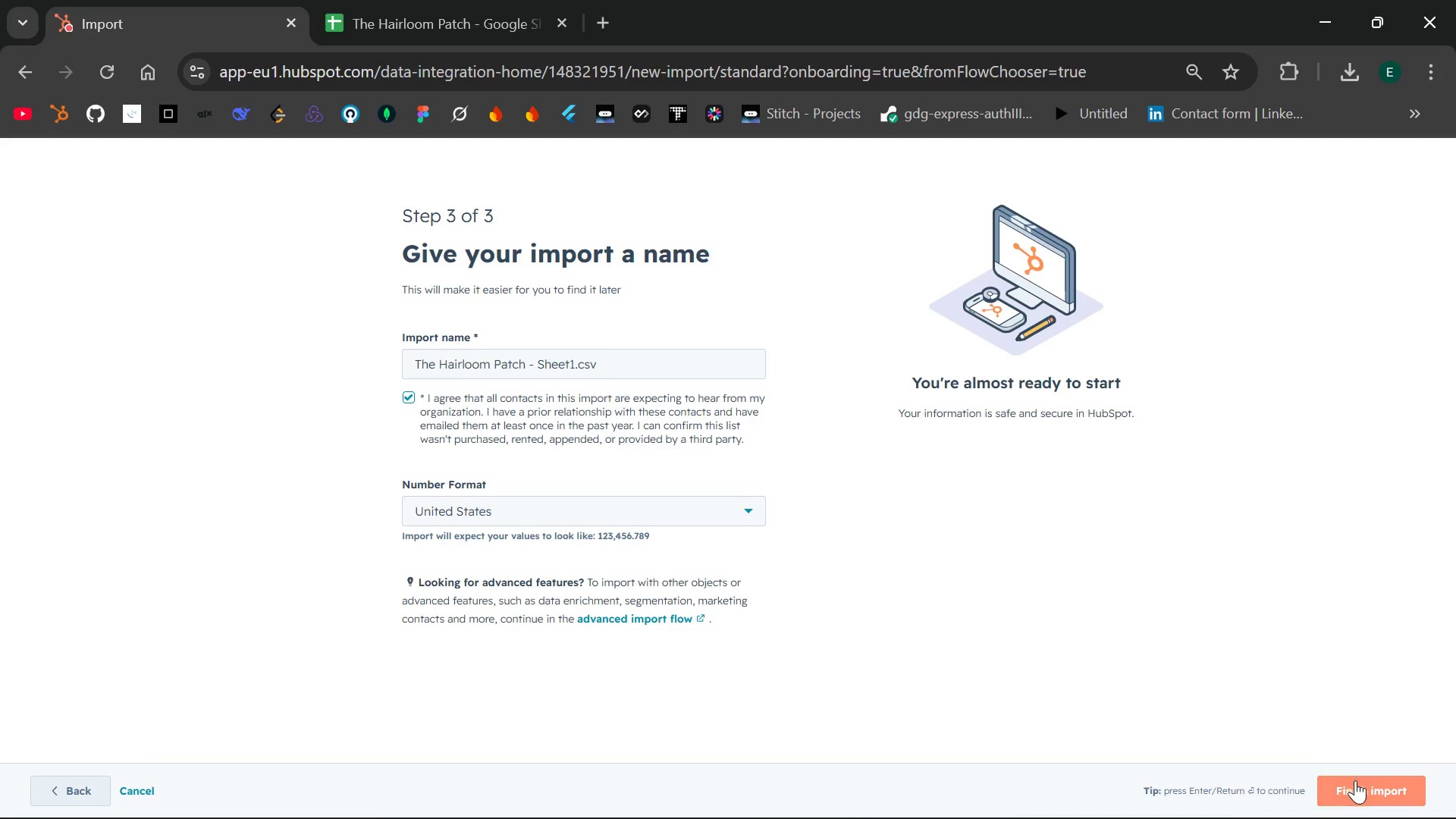 
left_click([1360, 784])
 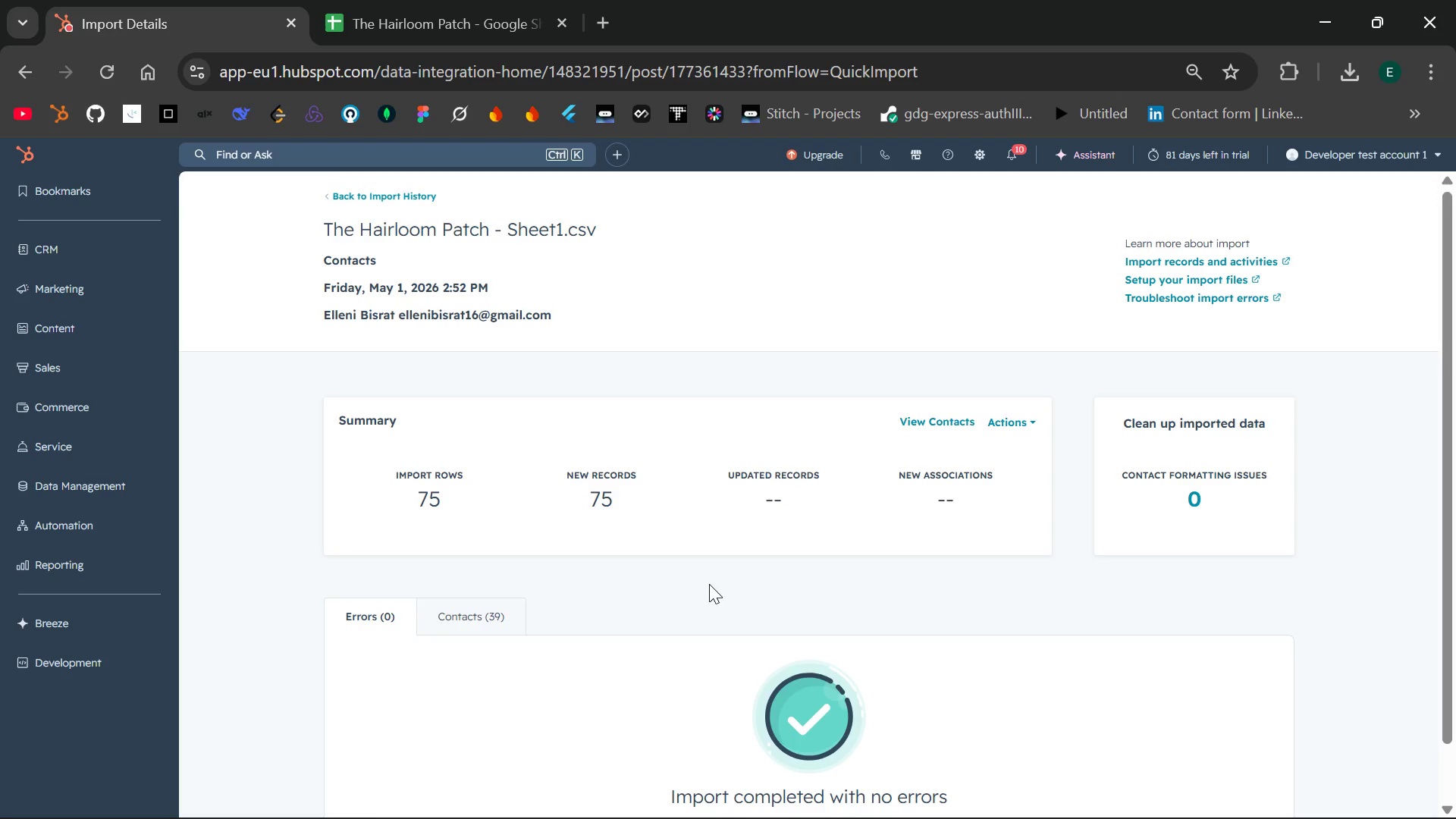 
wait(27.22)
 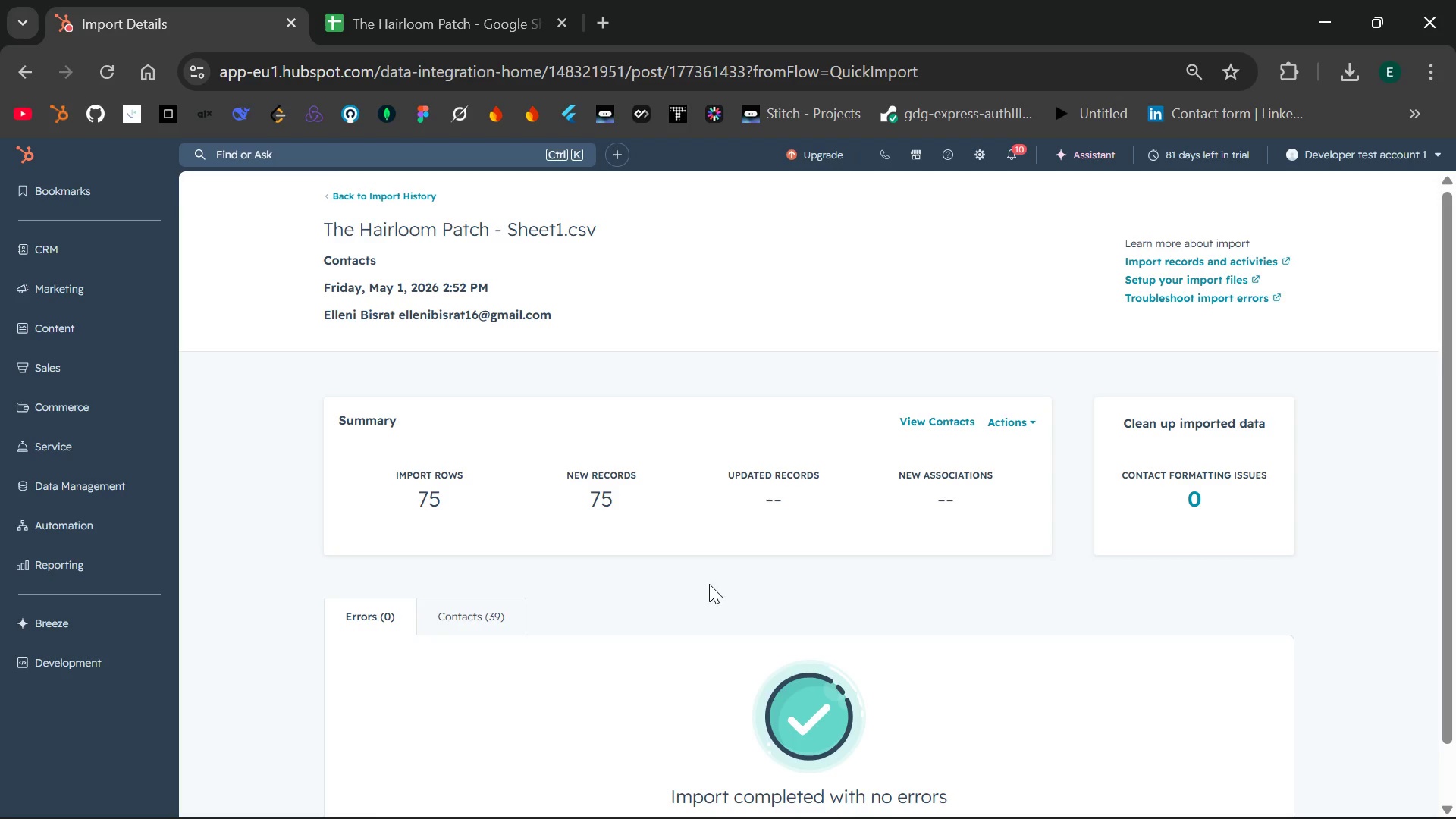 
key(PrintScreen)
 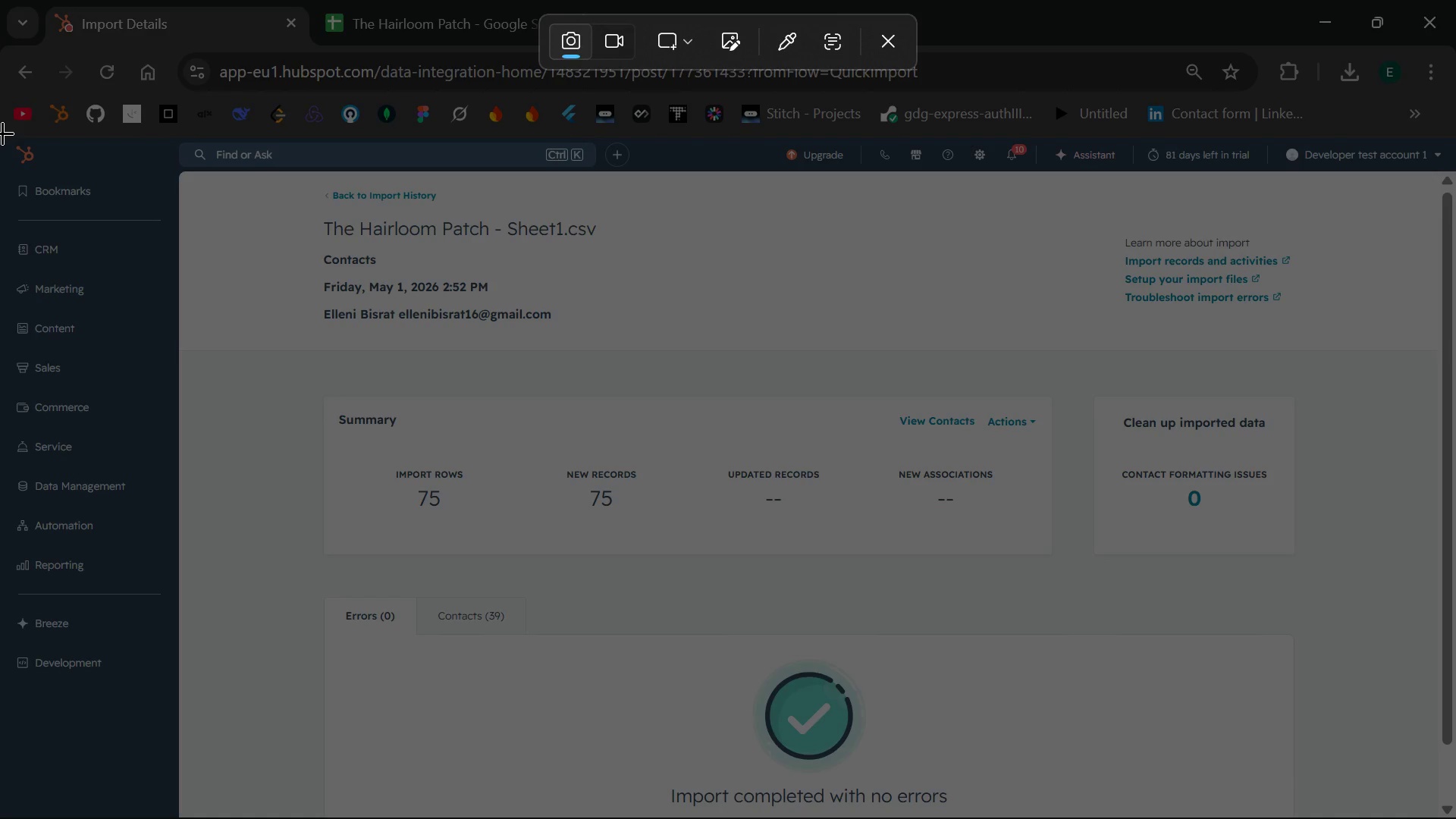 
left_click_drag(start_coordinate=[2, 133], to_coordinate=[1454, 816])
 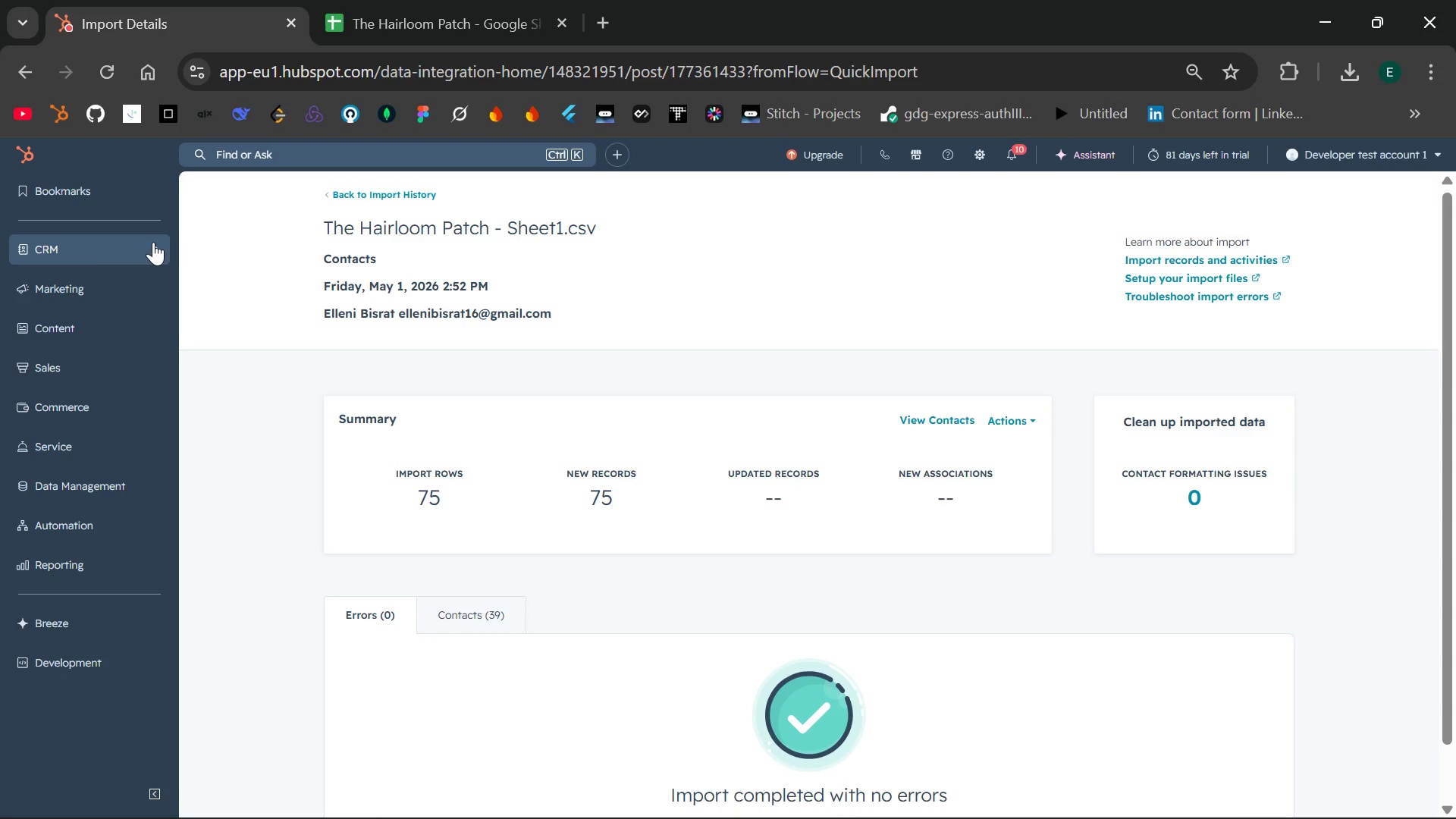 
wait(58.49)
 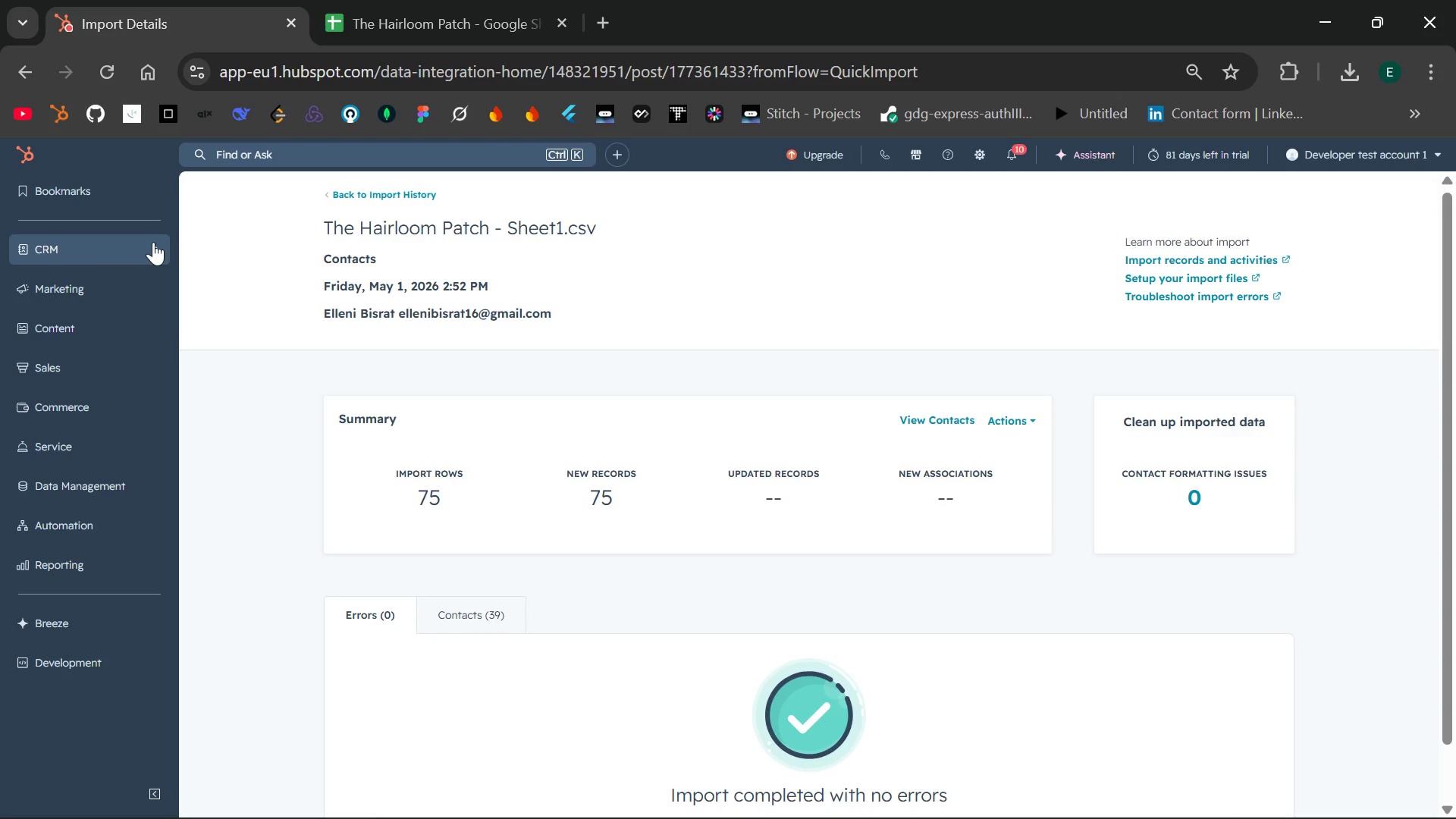 
left_click([153, 242])
 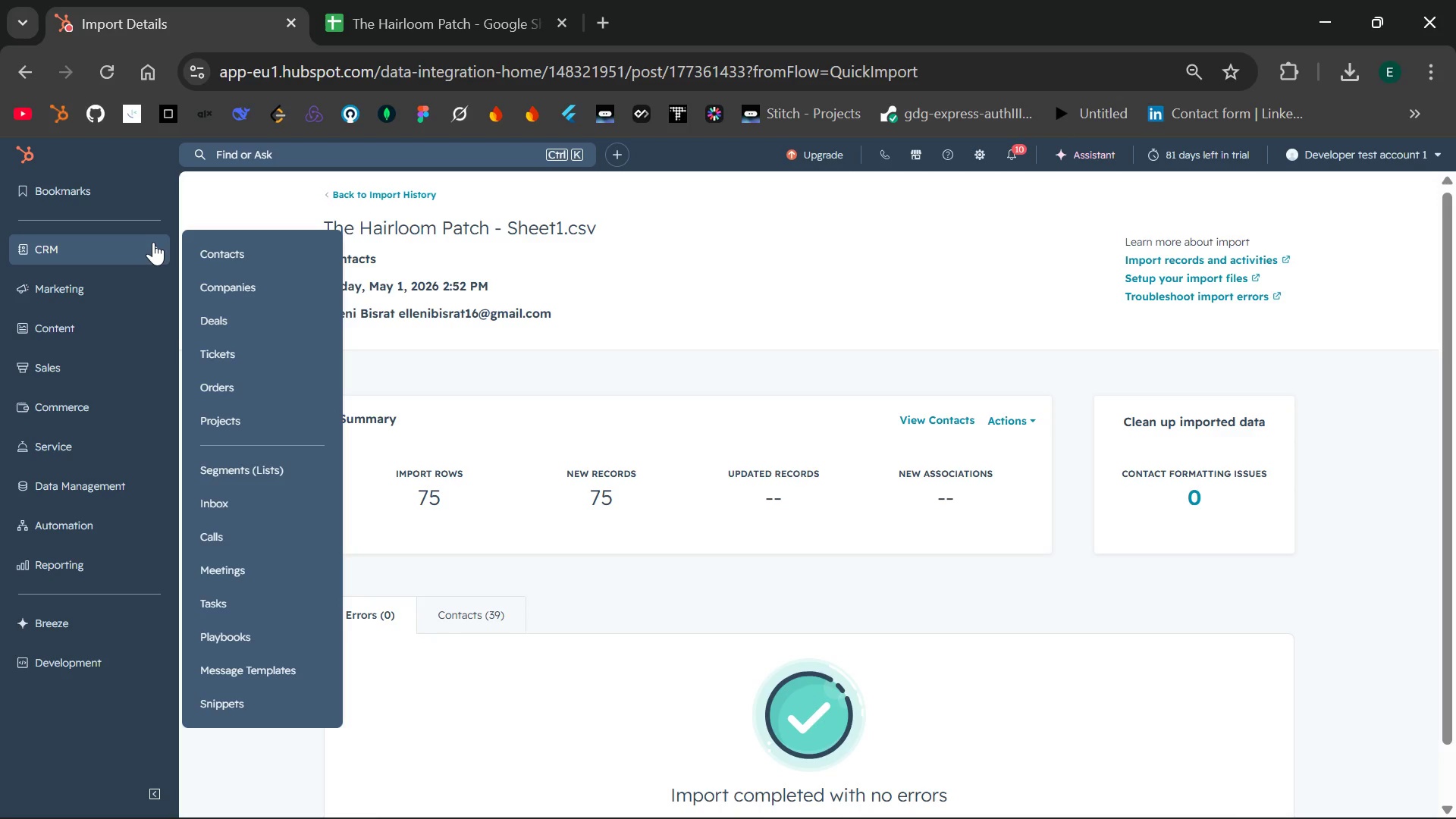 
wait(7.14)
 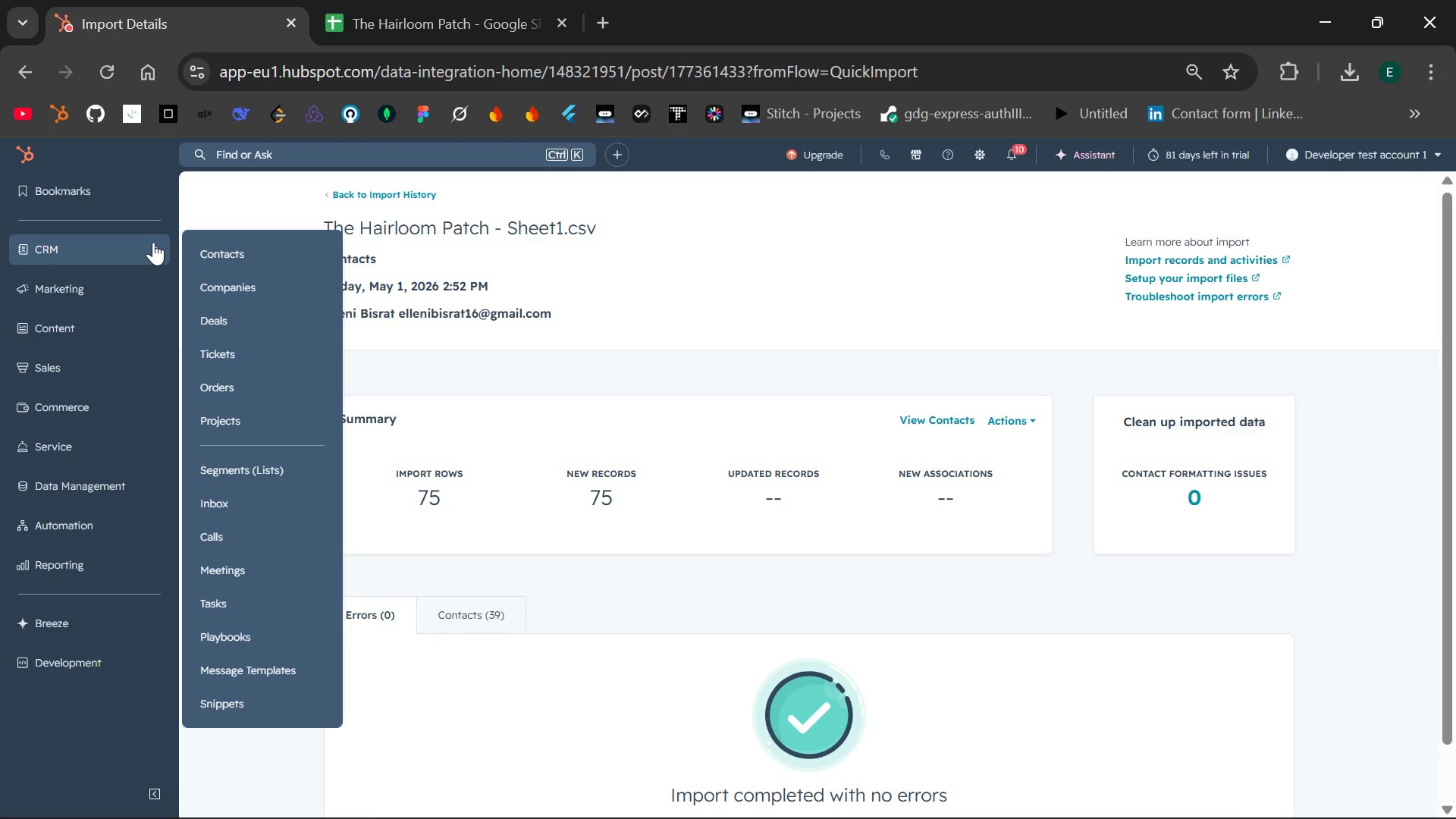 
left_click([228, 256])
 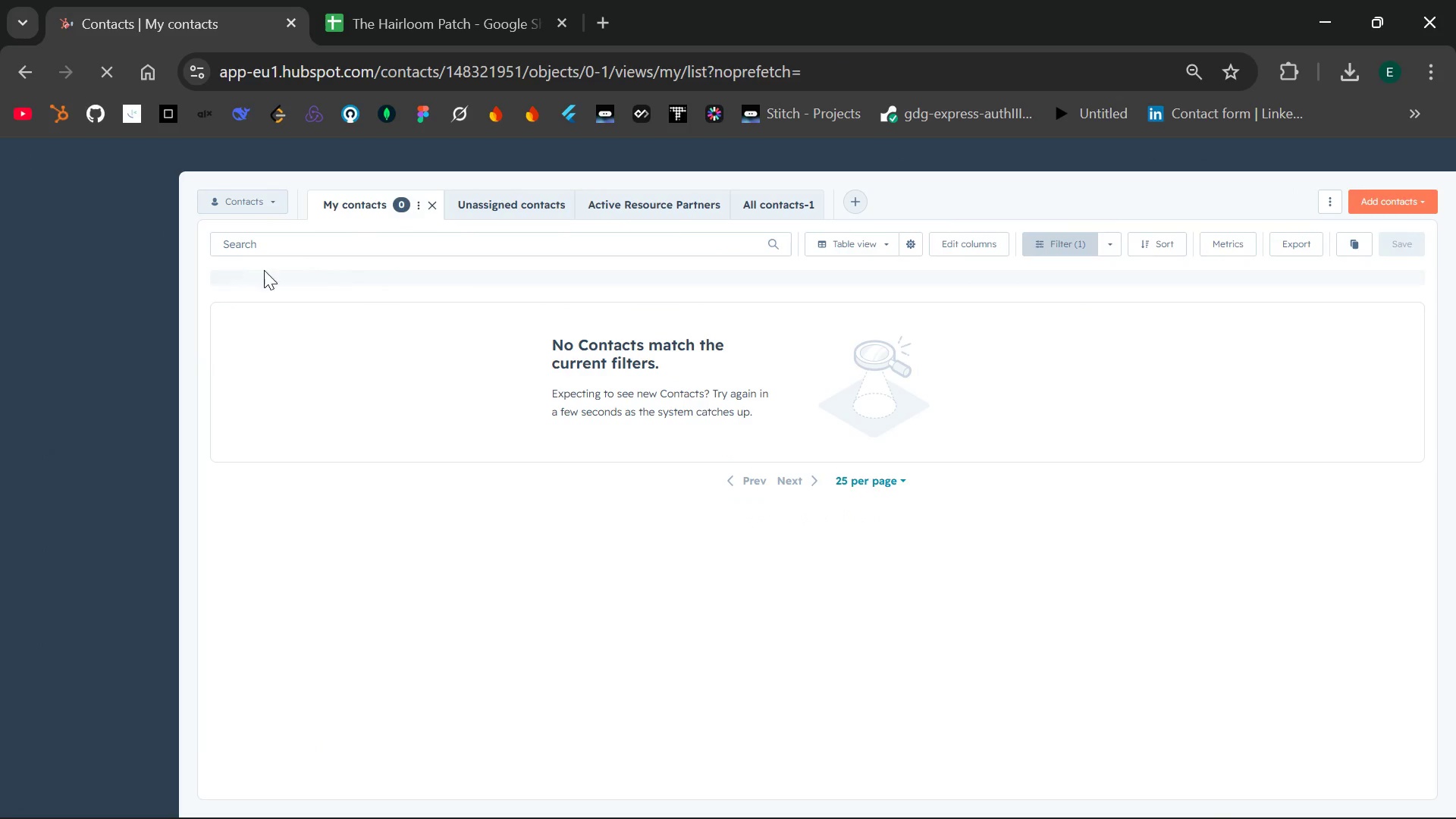 
wait(7.22)
 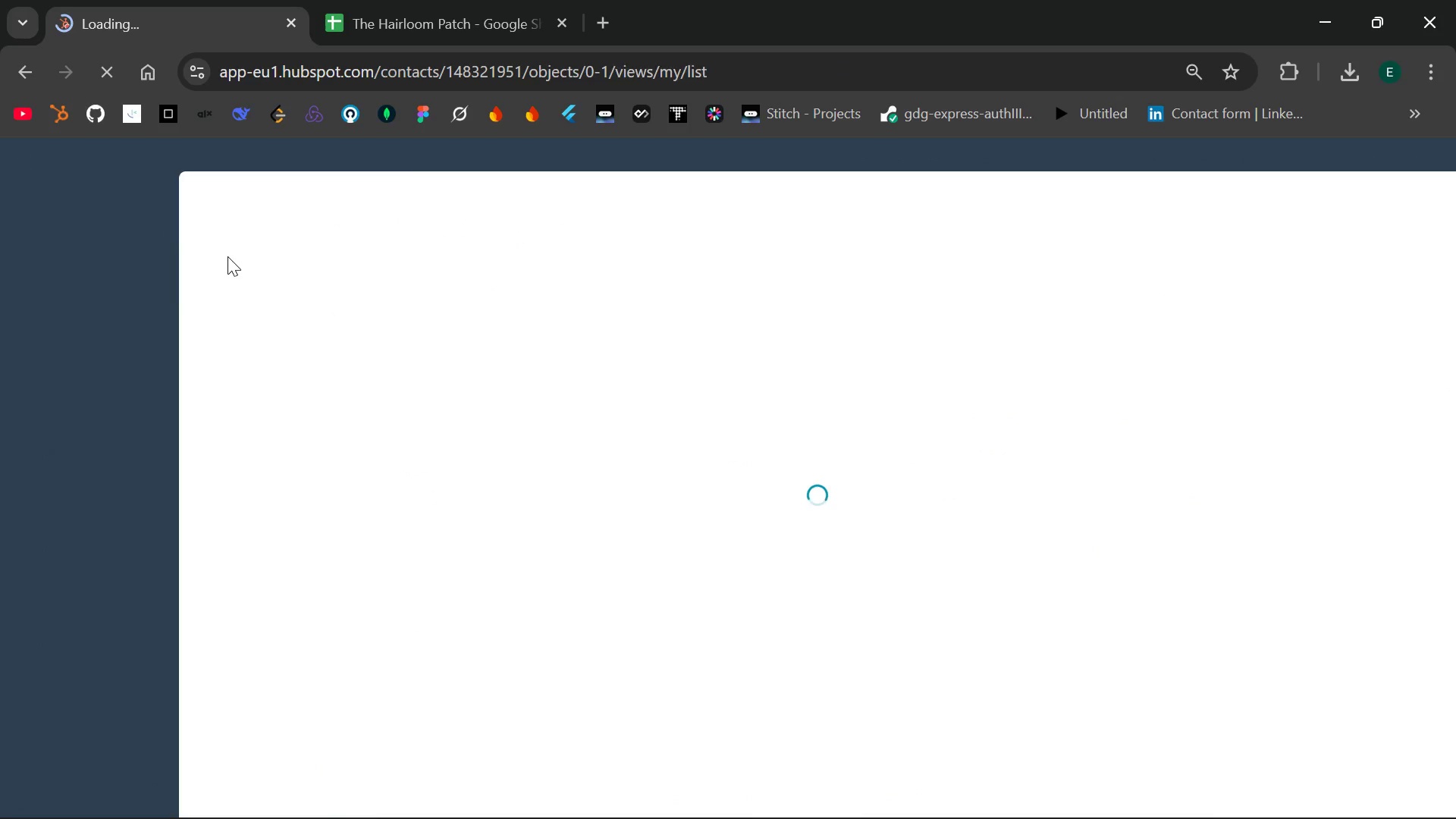 
left_click([764, 195])
 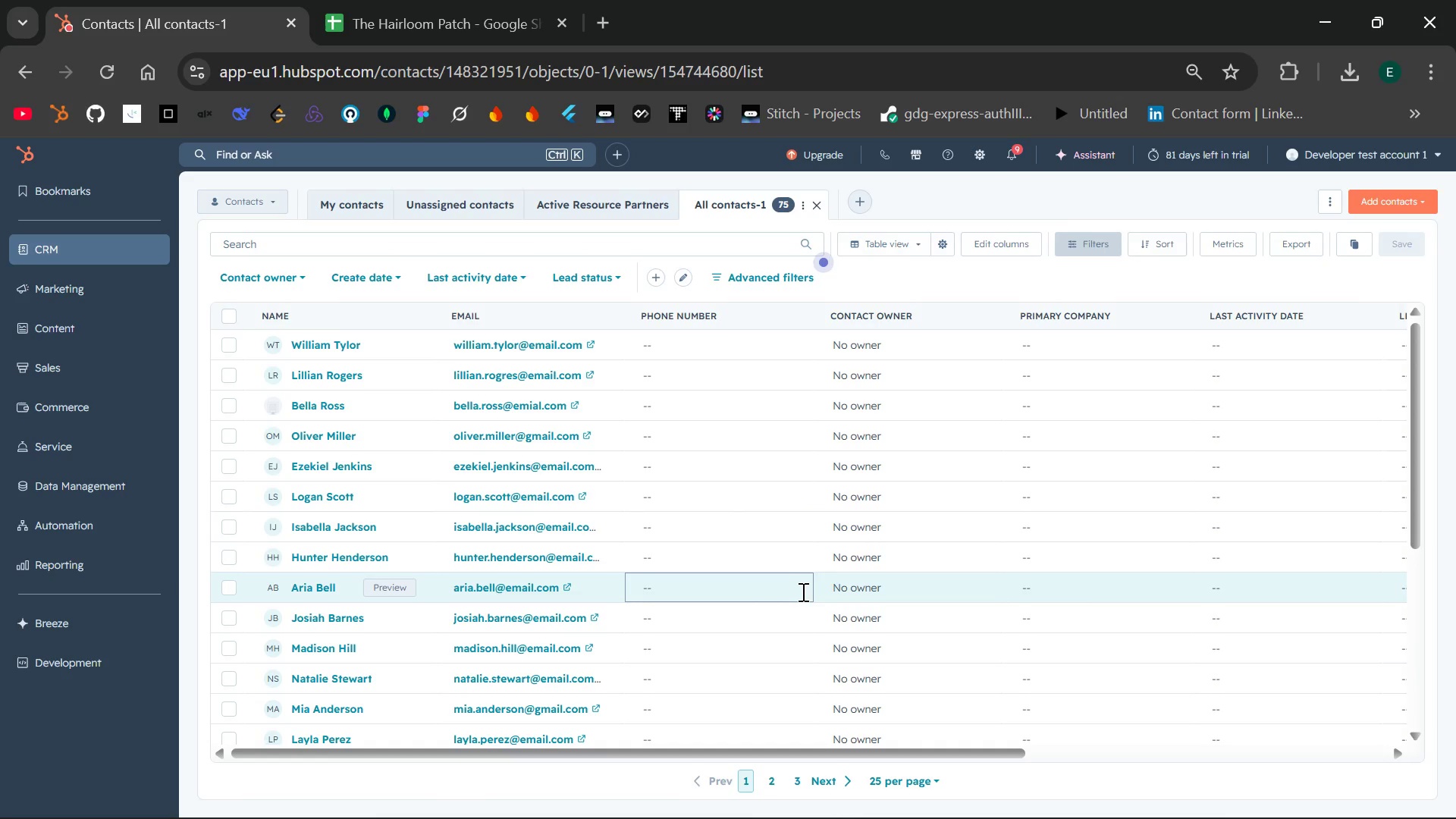 
wait(26.84)
 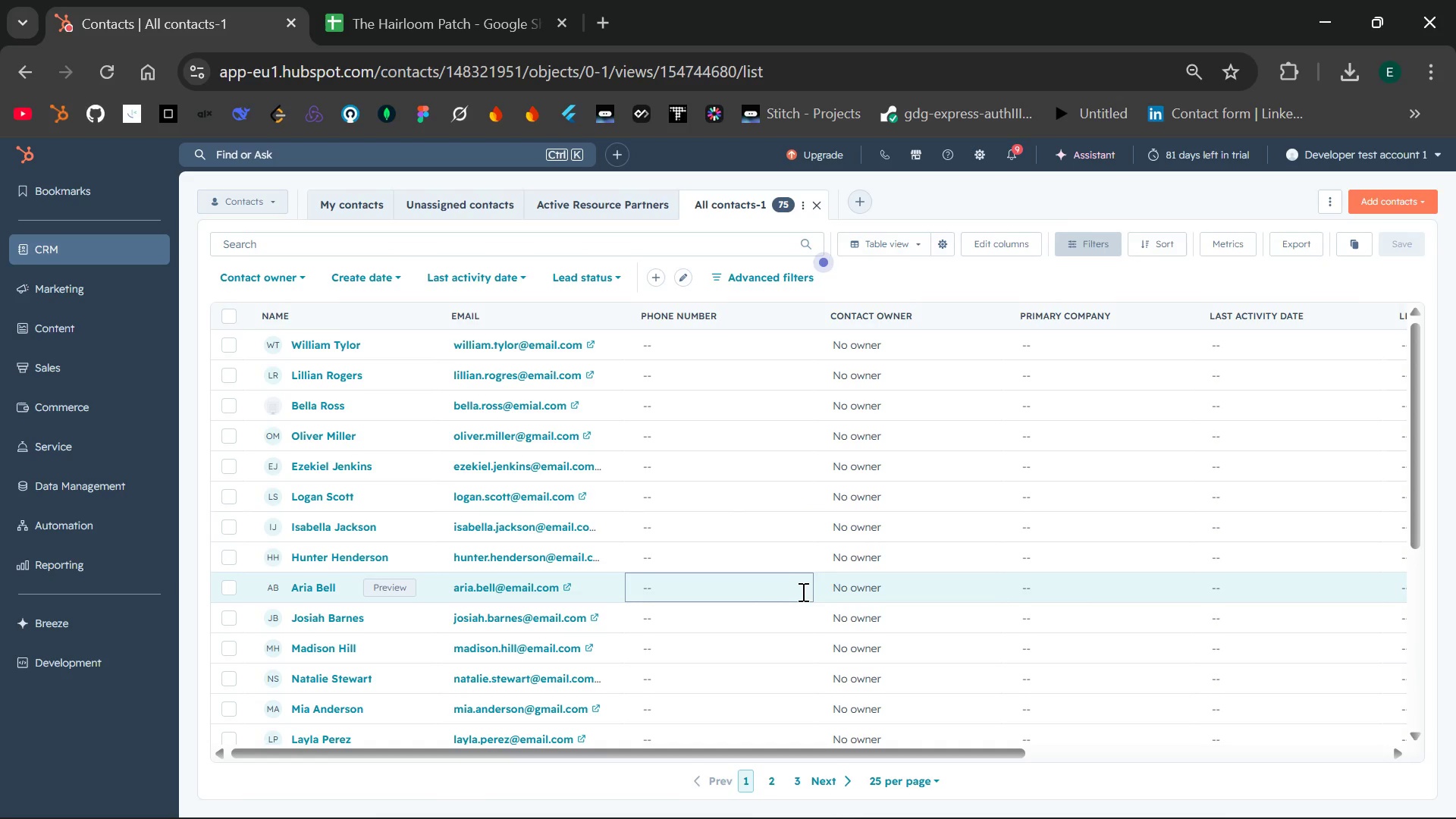 
left_click([151, 247])
 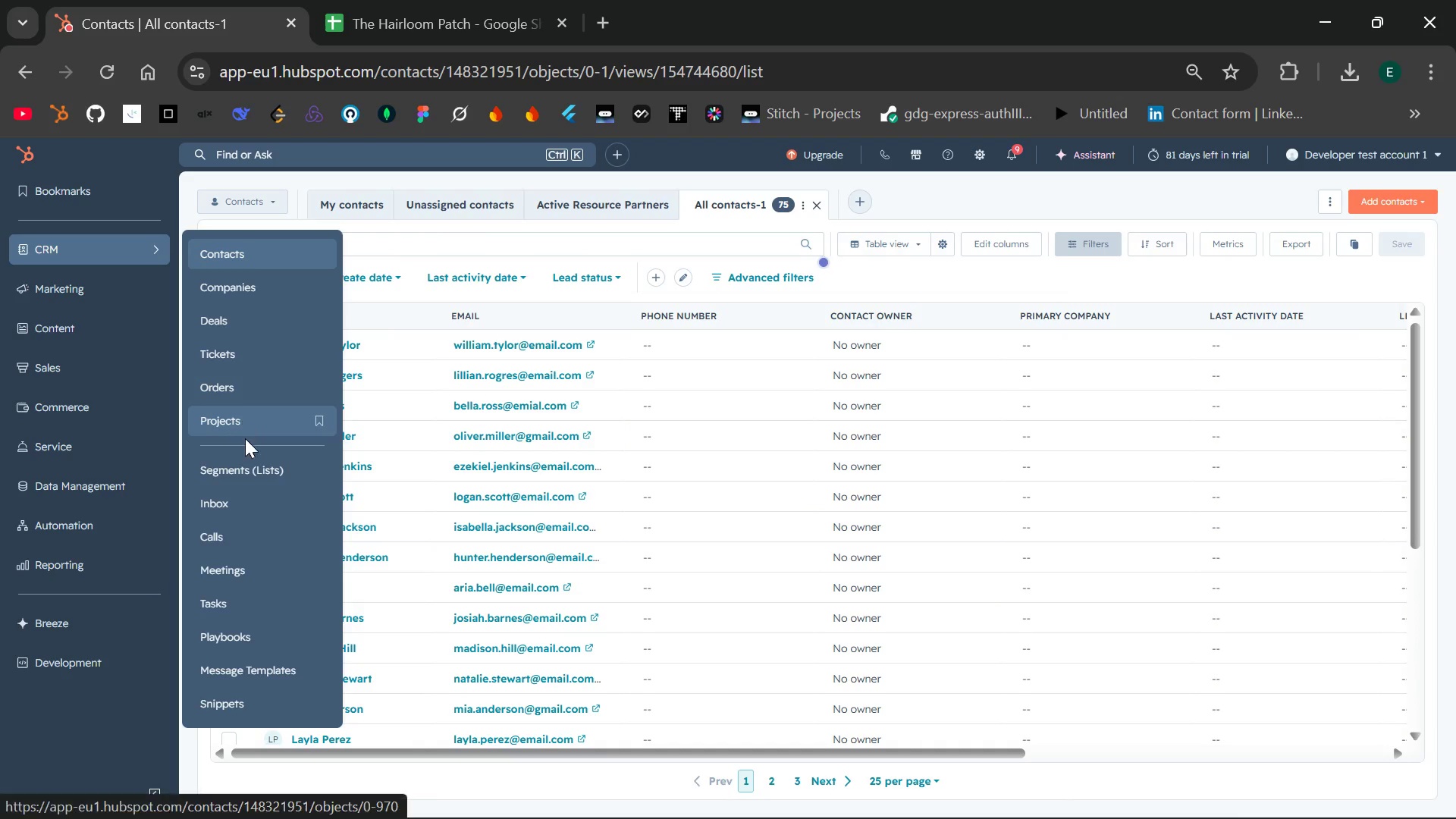 
left_click([246, 463])
 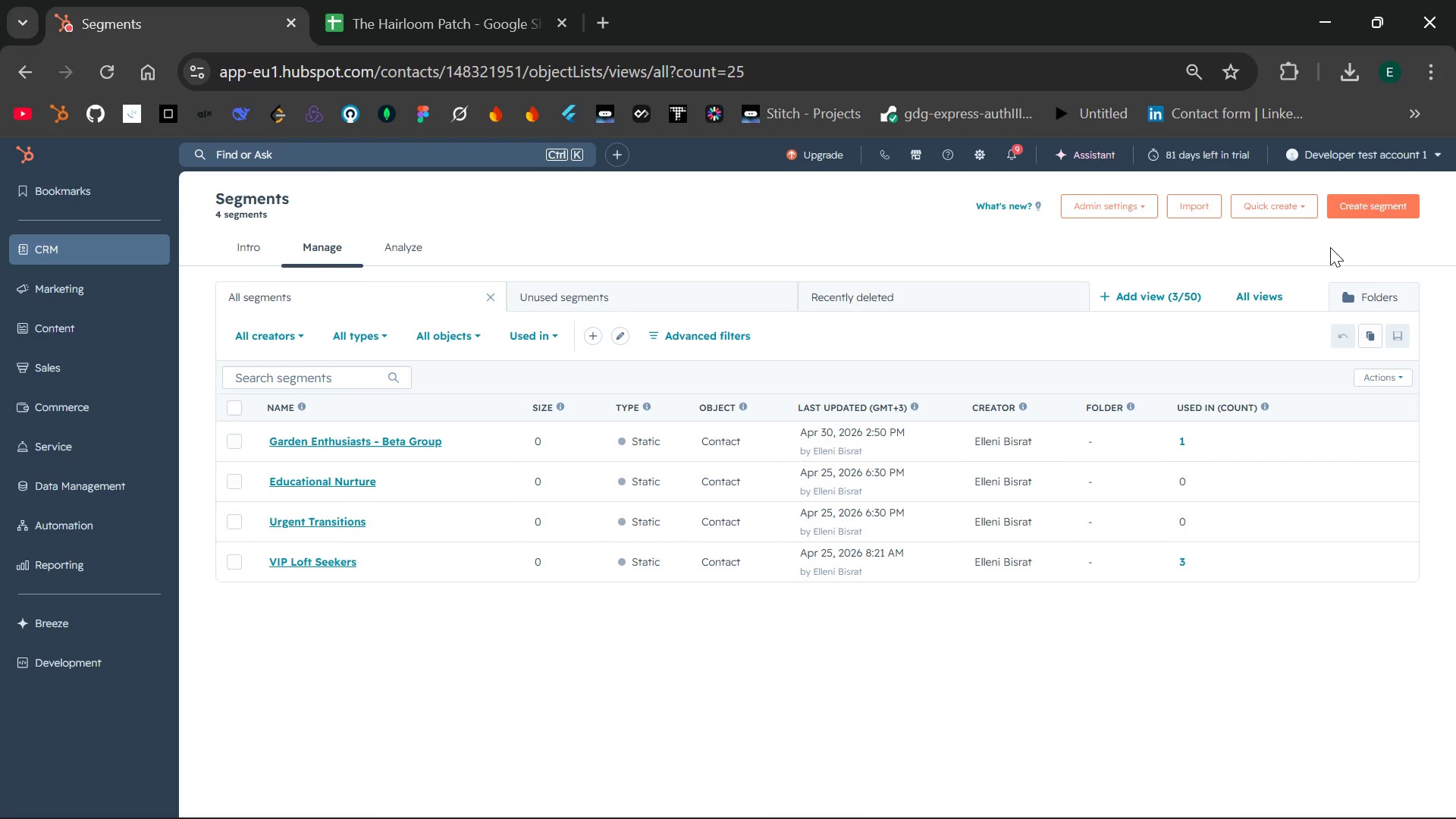 
wait(35.31)
 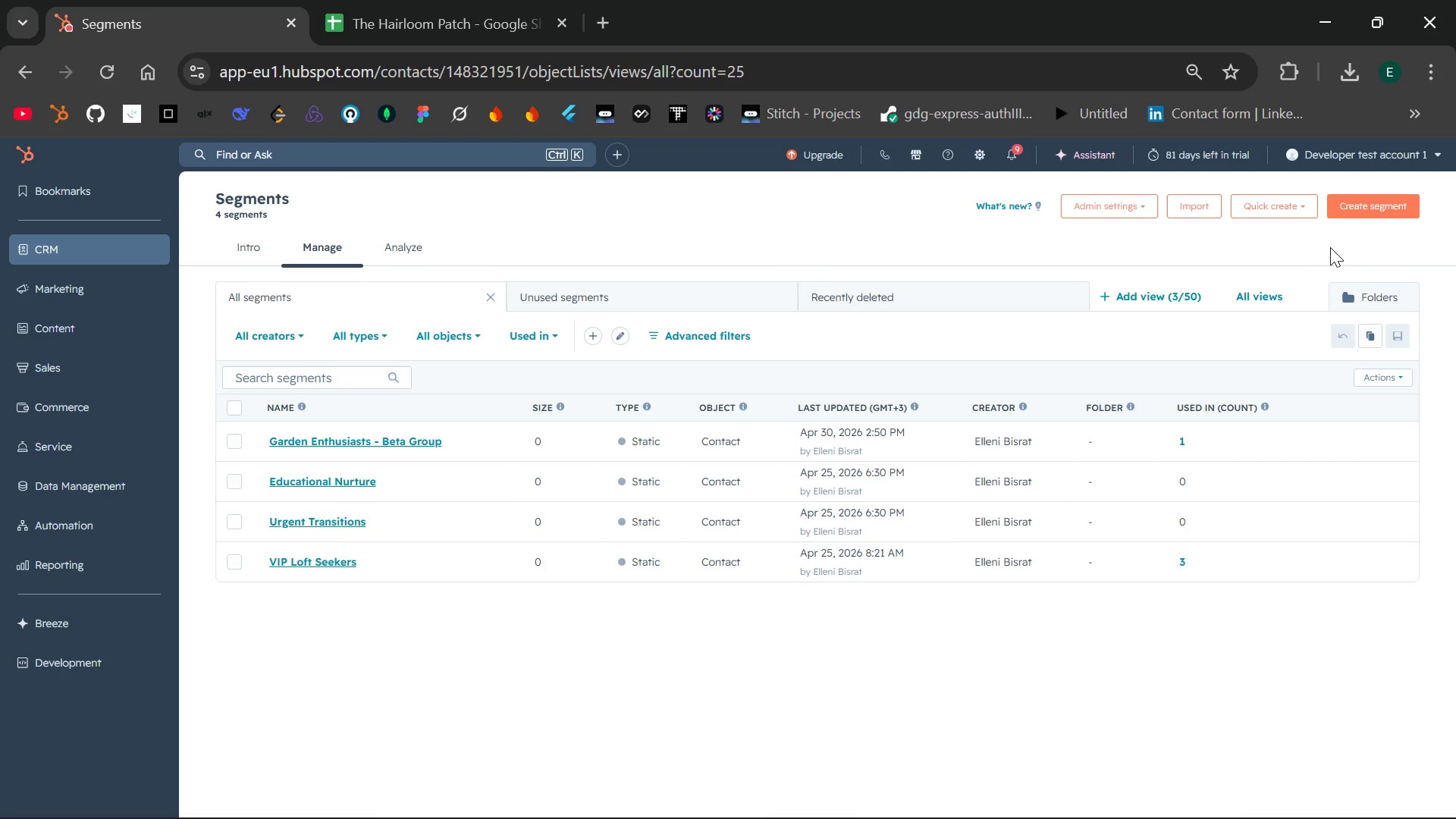 
left_click([1330, 247])
 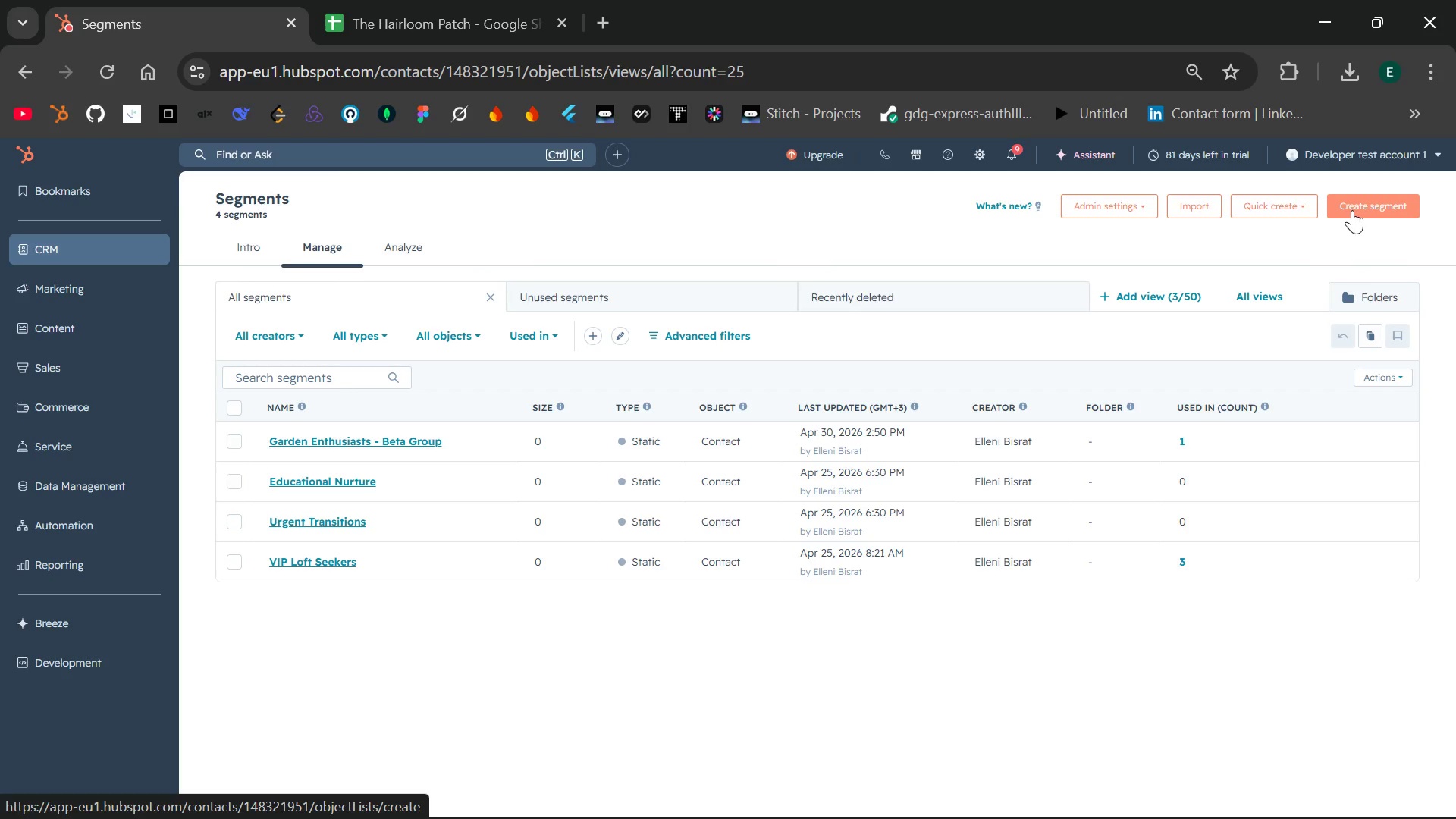 
wait(8.53)
 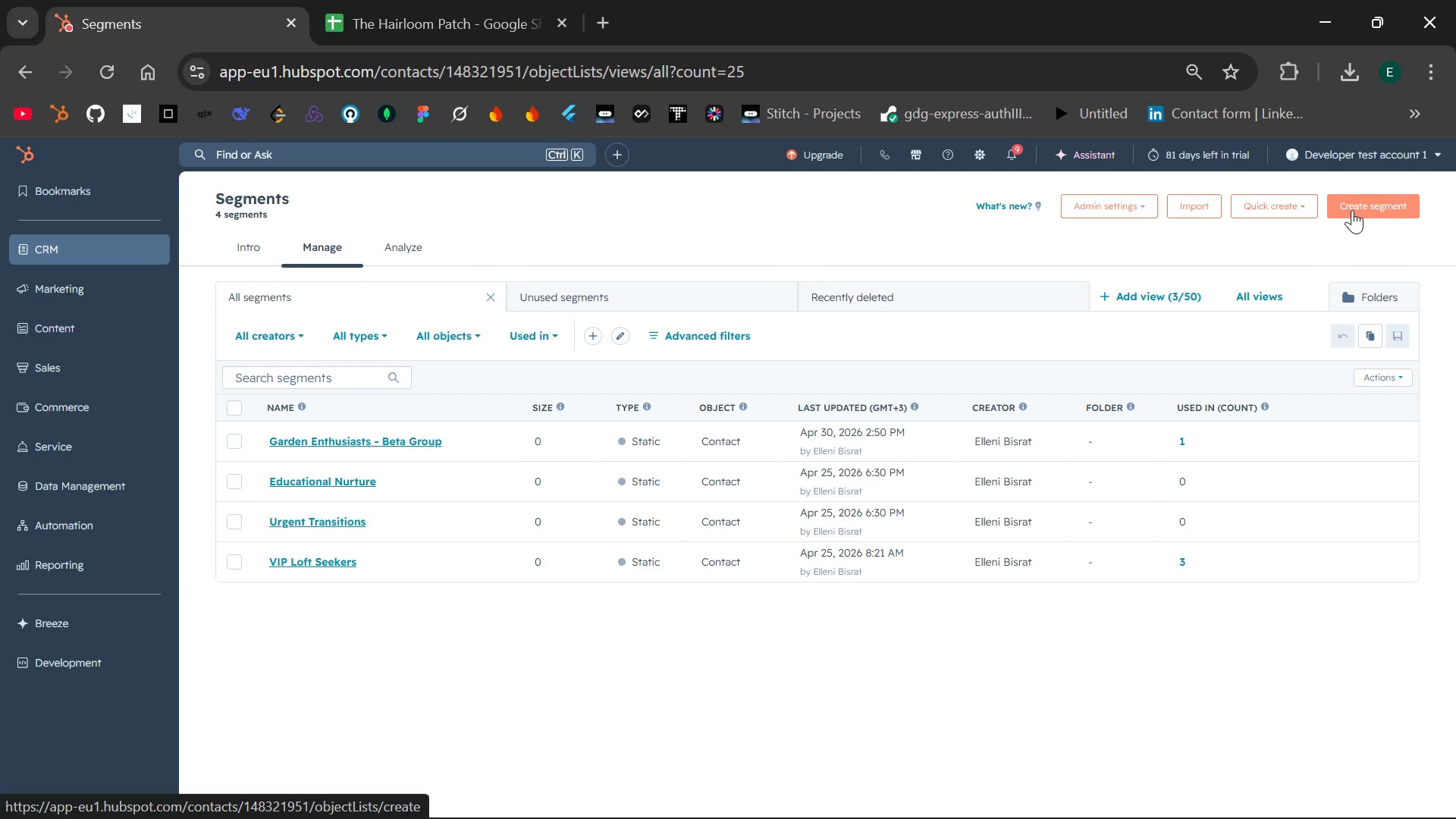 
left_click([1352, 210])
 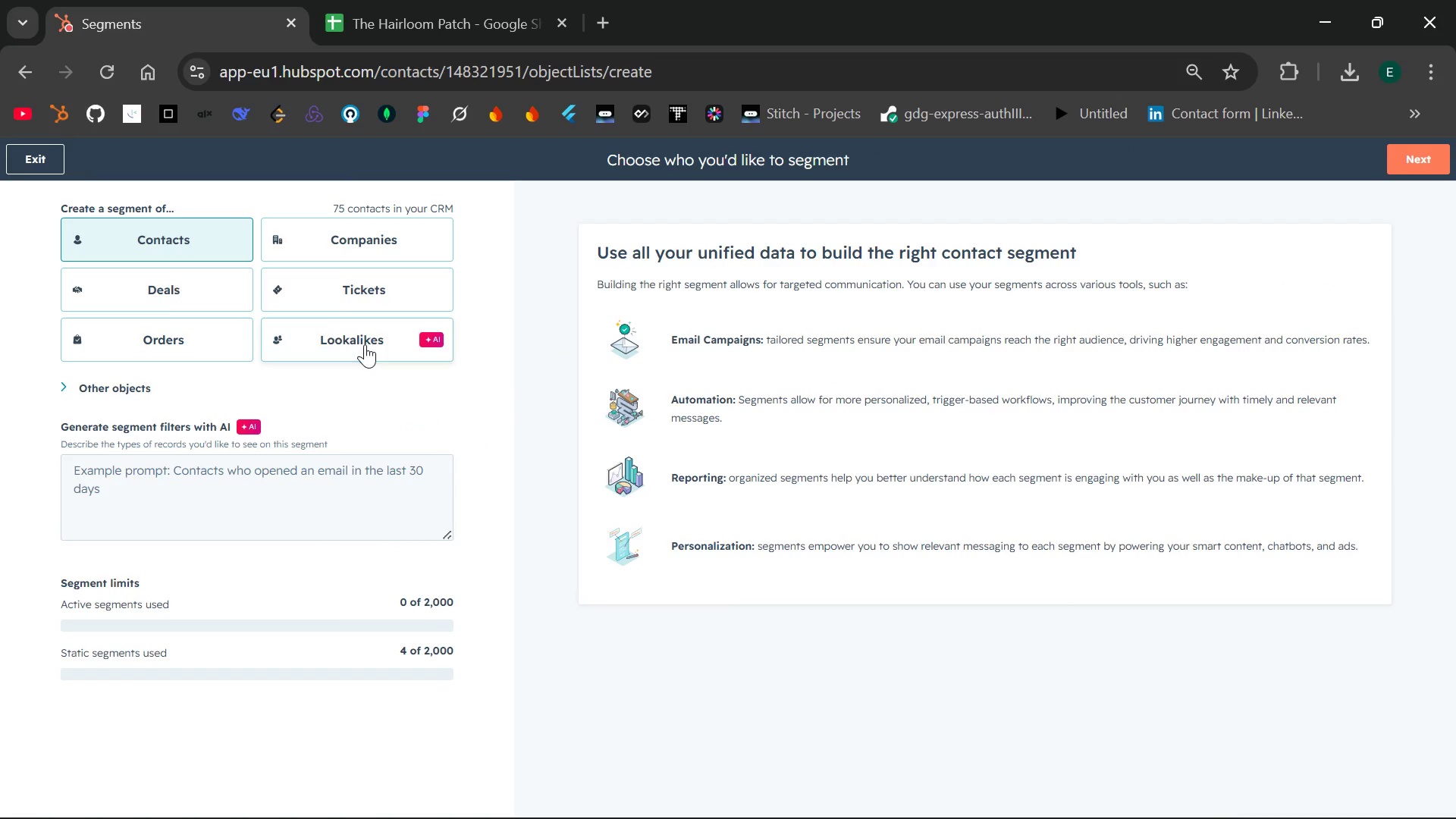 
left_click([10, 160])
 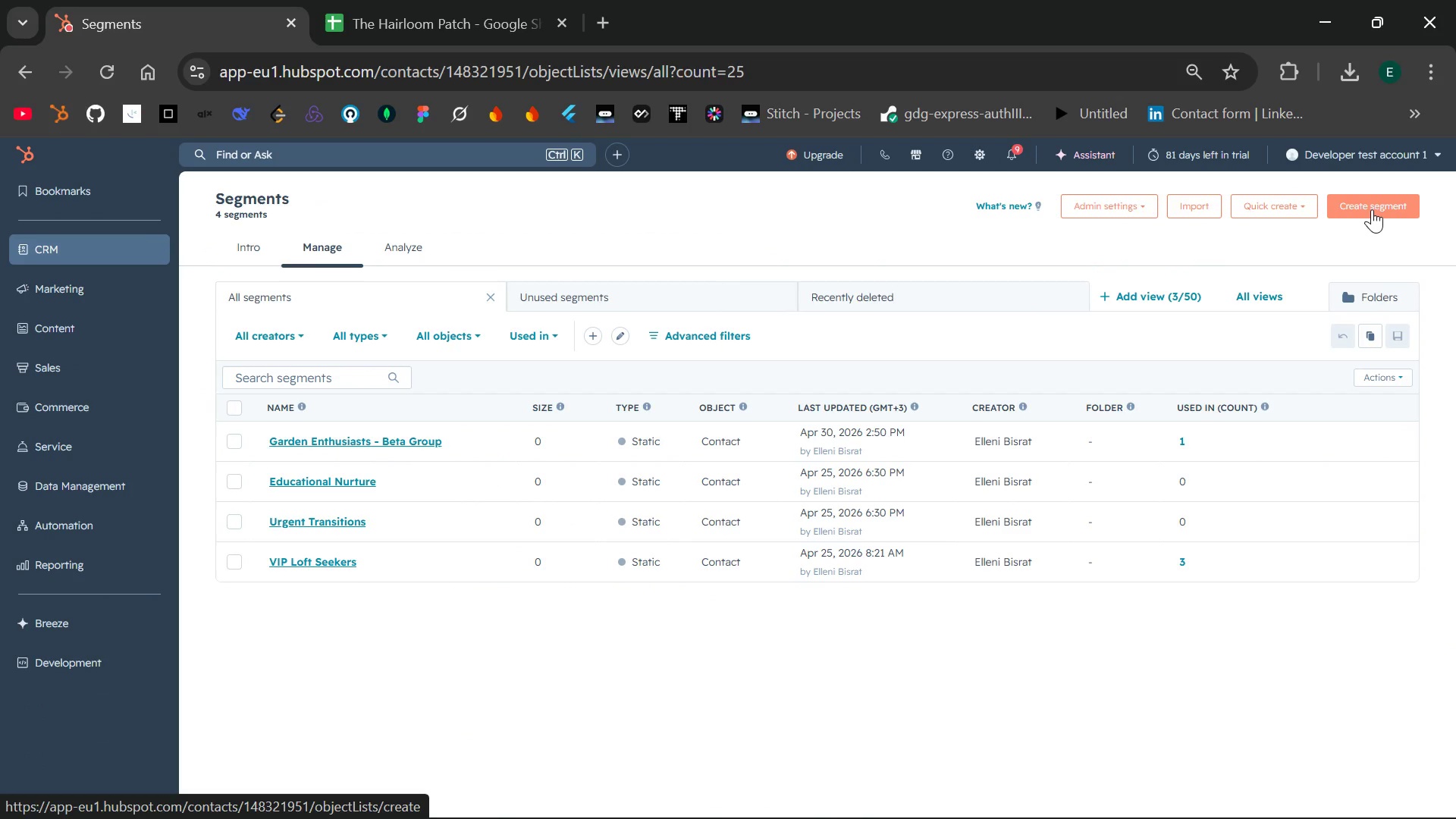 
left_click([1372, 209])
 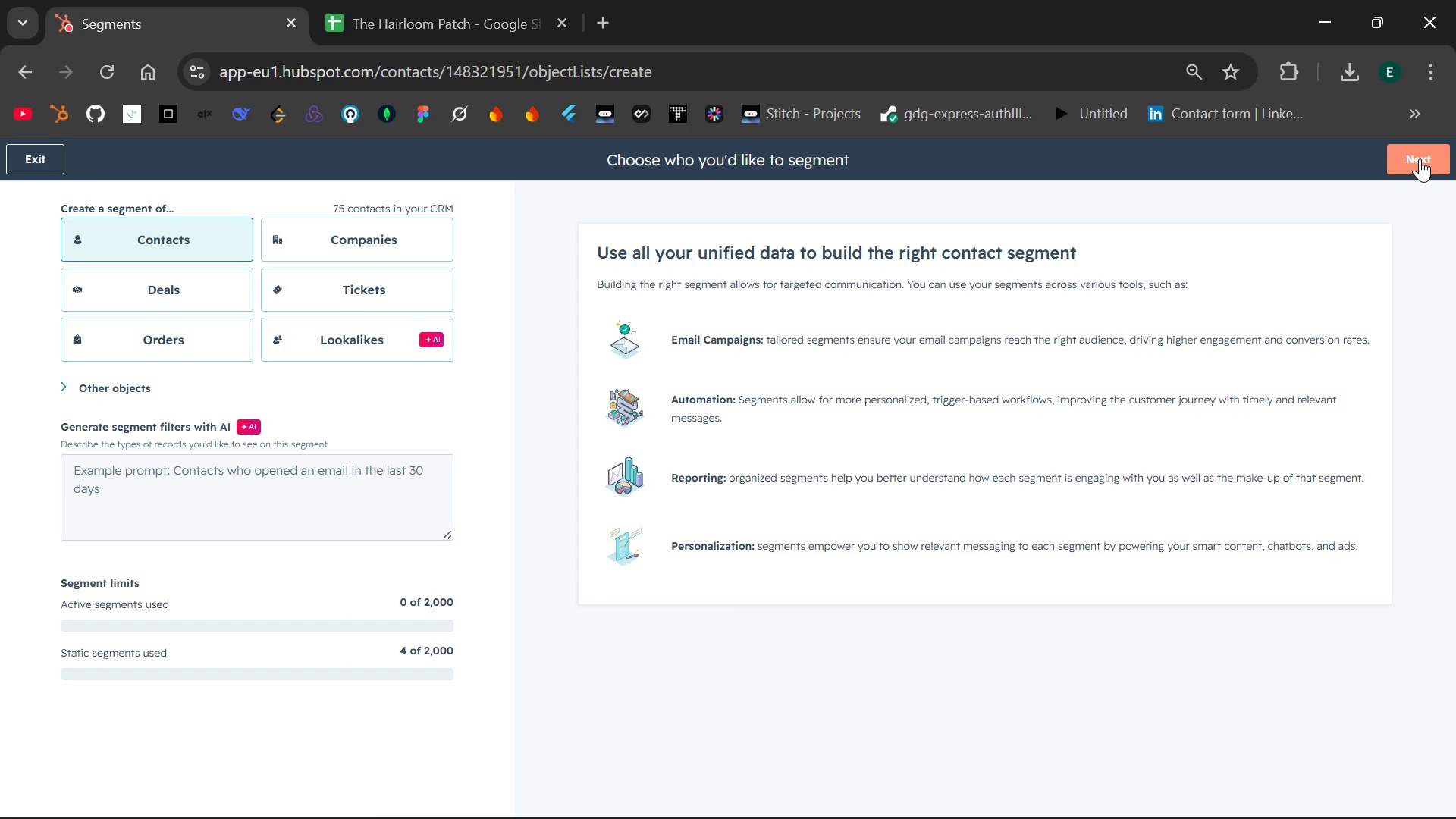 
wait(12.7)
 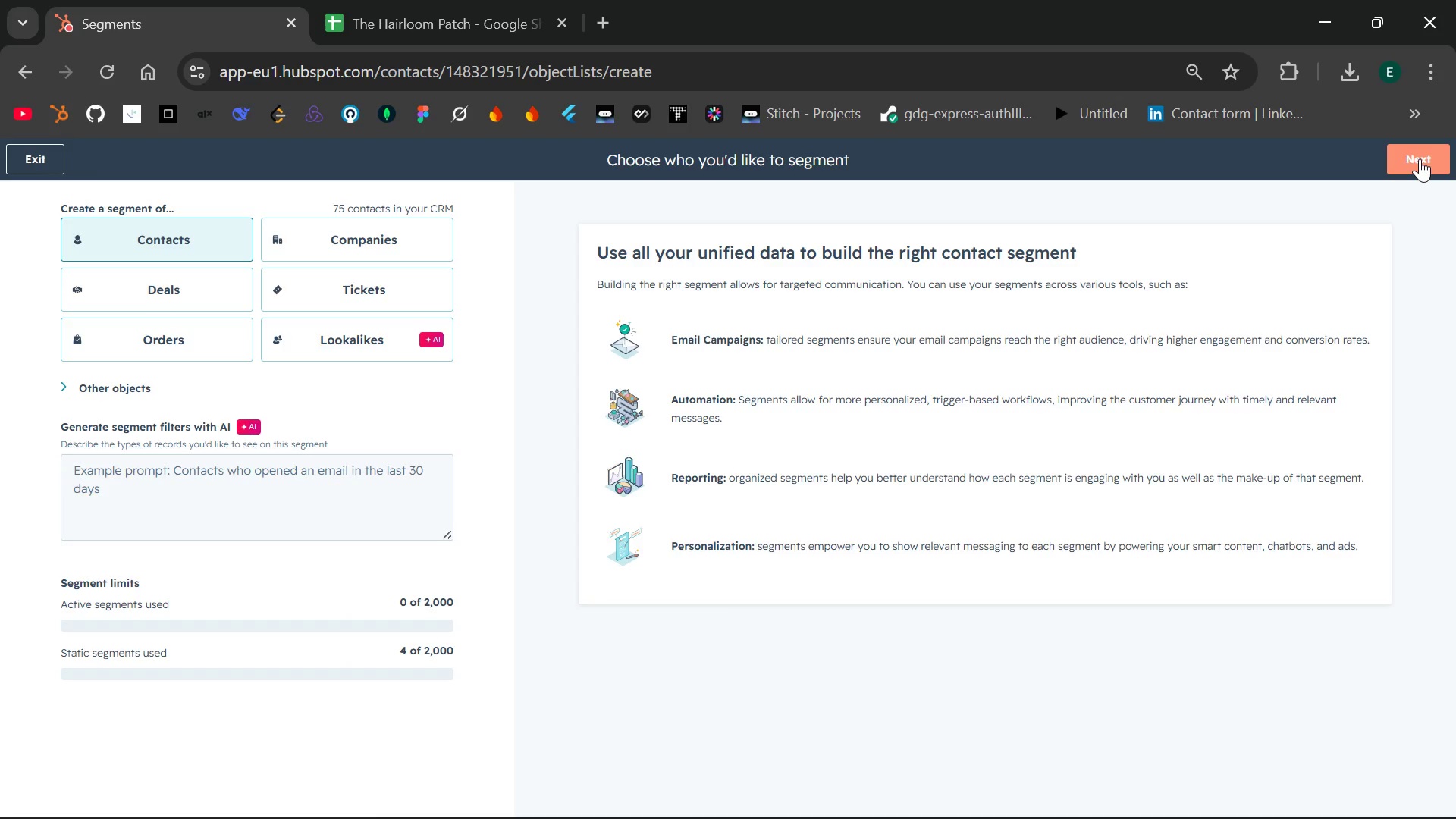 
left_click([1420, 158])
 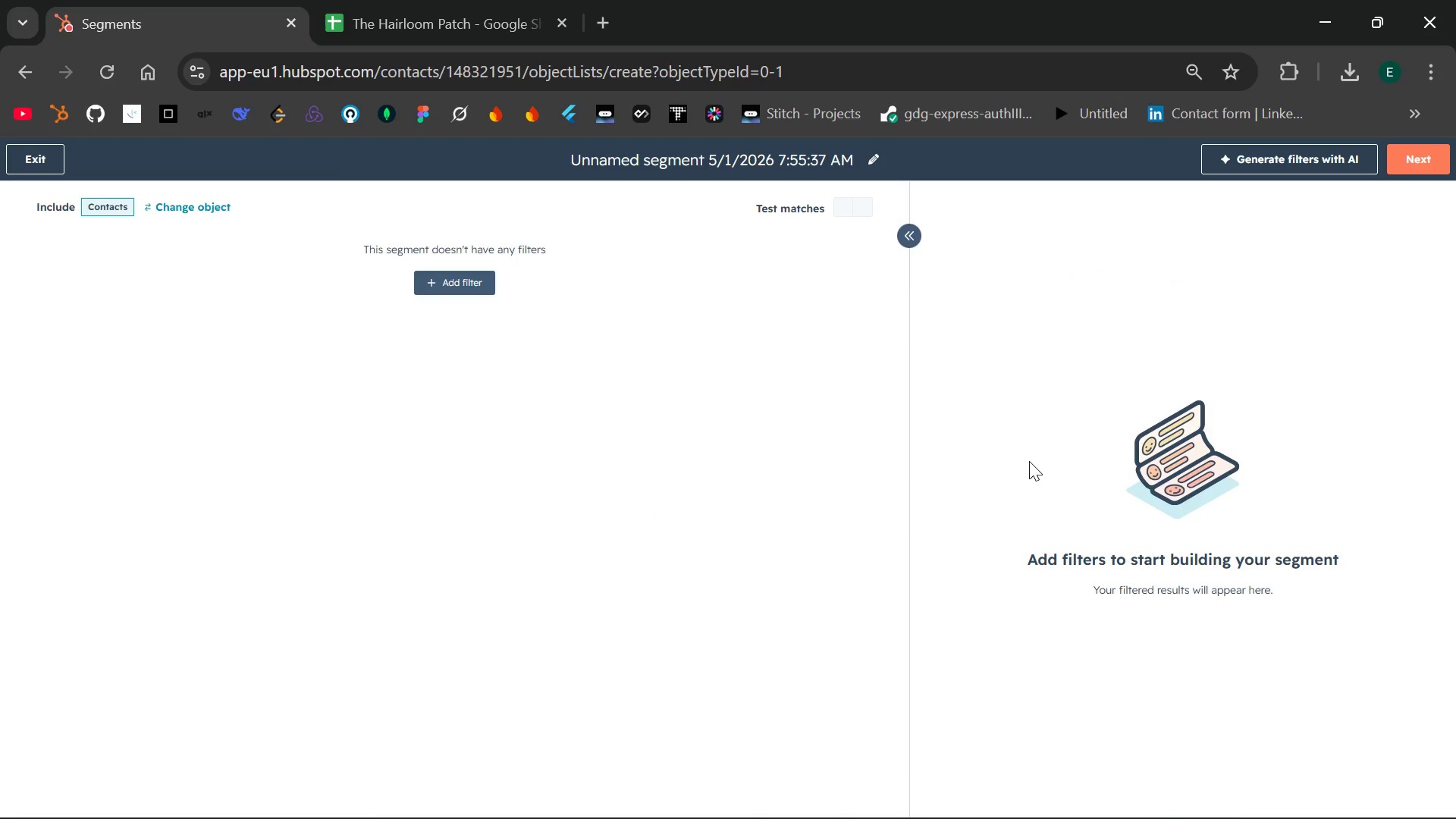 
wait(10.25)
 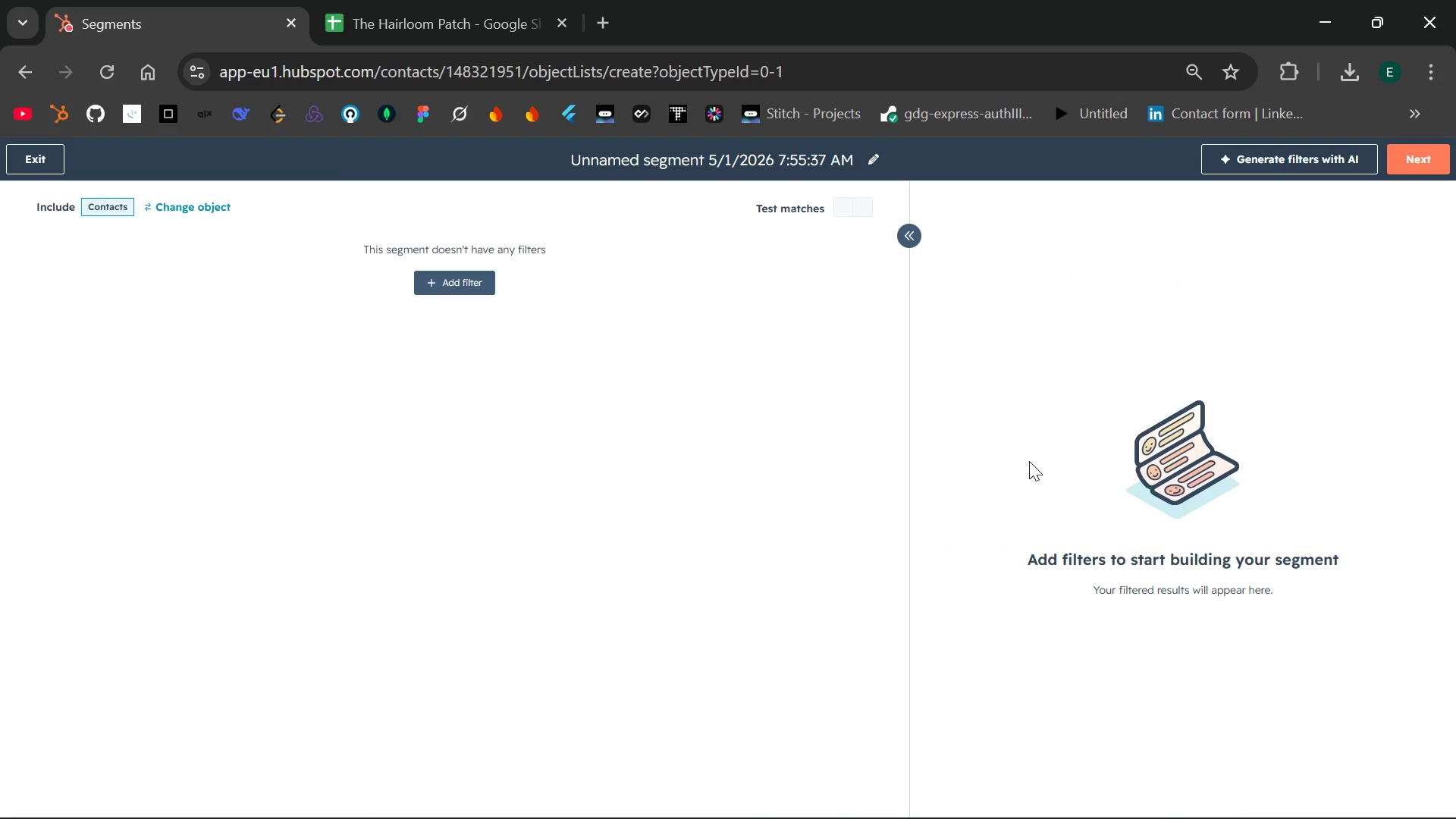 
left_click([1418, 168])
 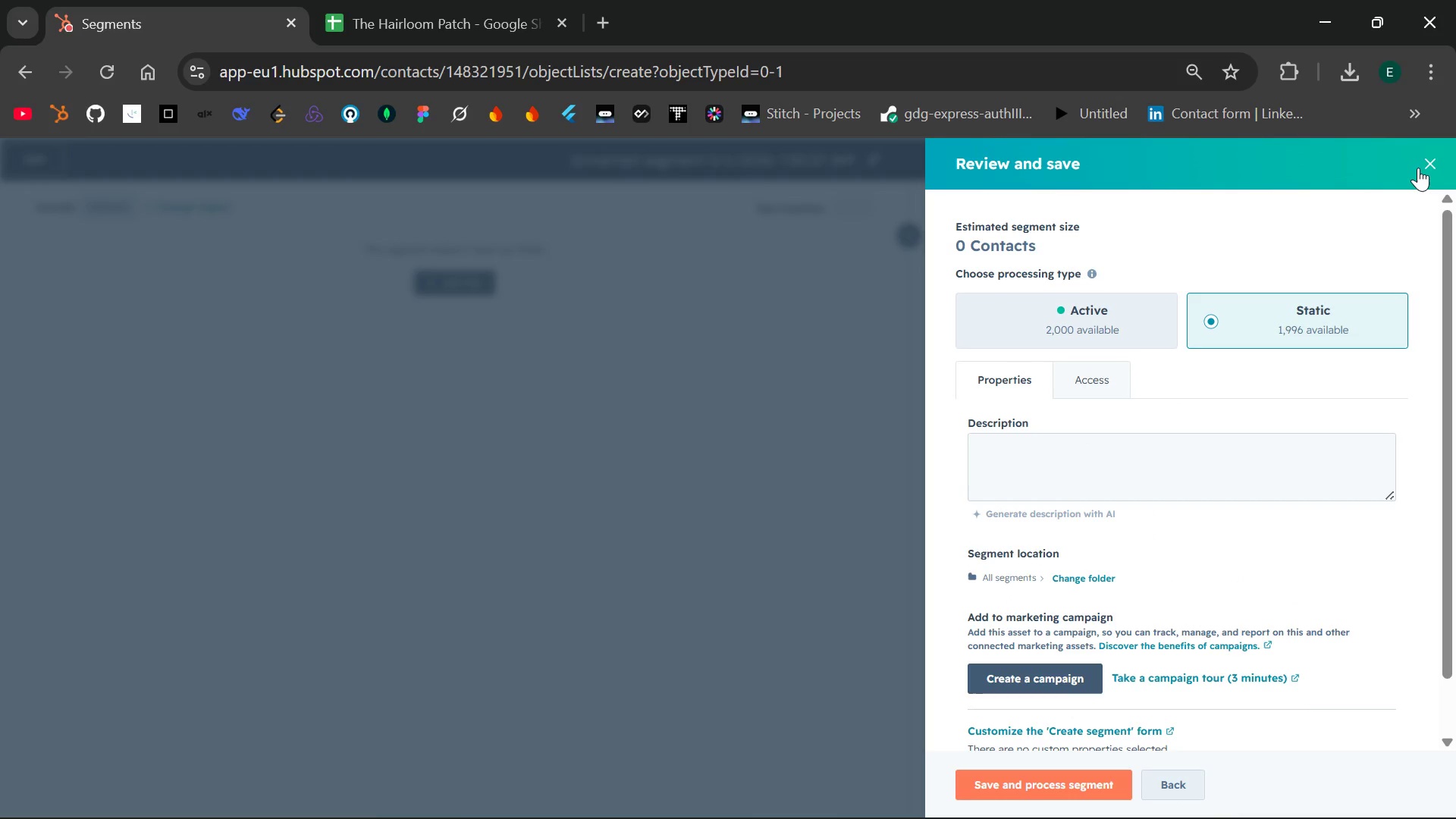 
wait(10.45)
 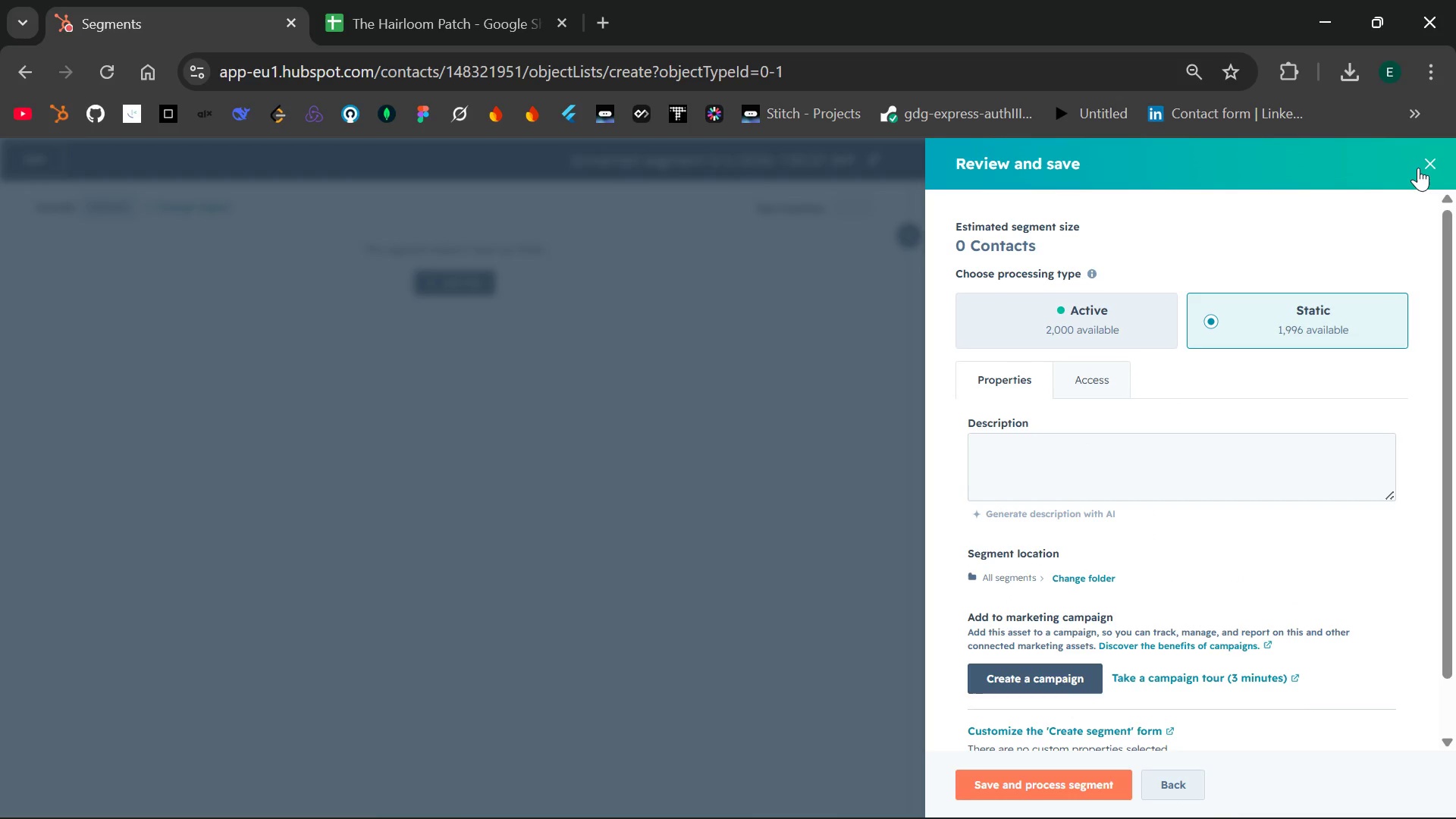 
left_click([1109, 334])
 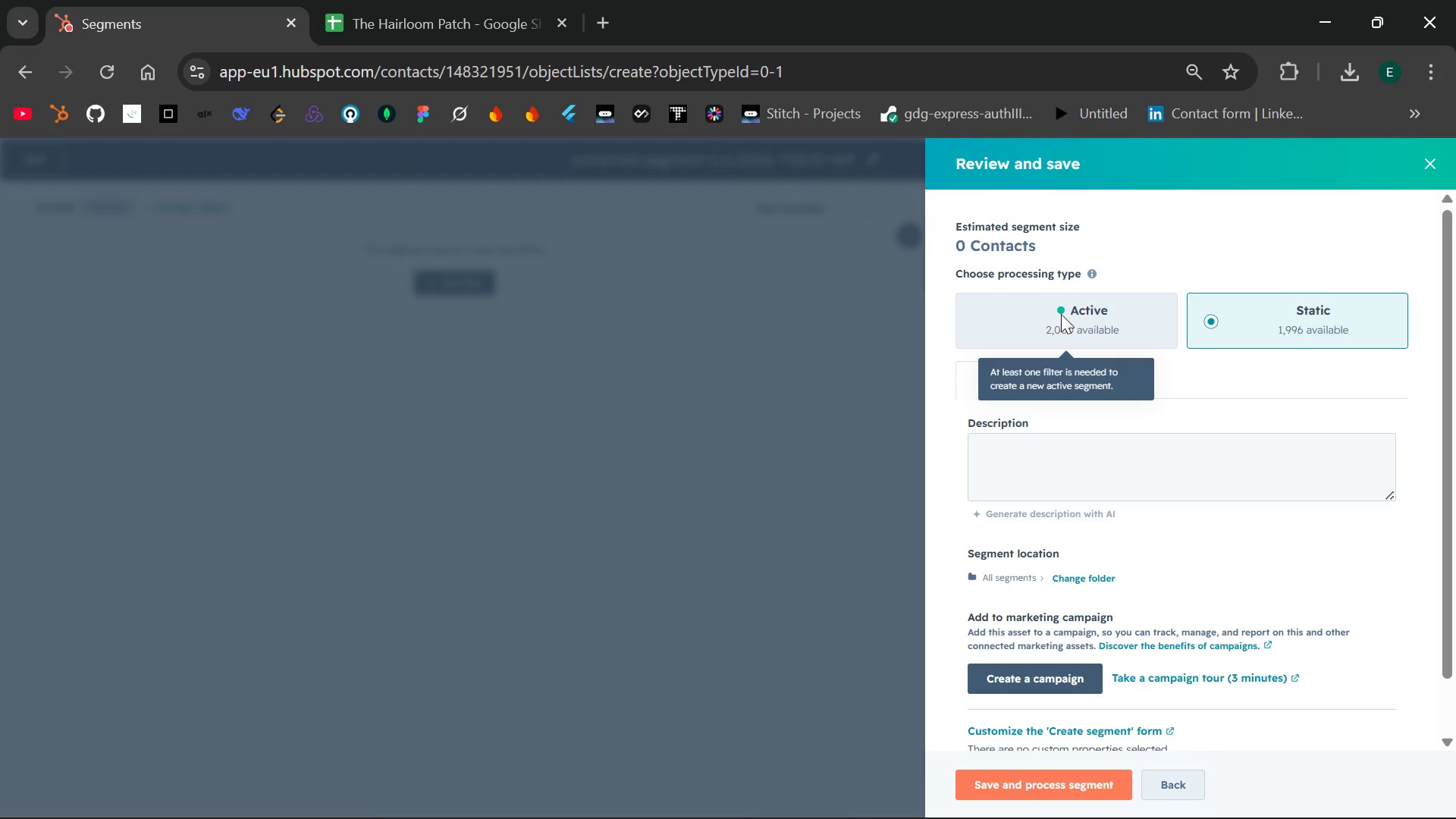 
left_click([1068, 309])
 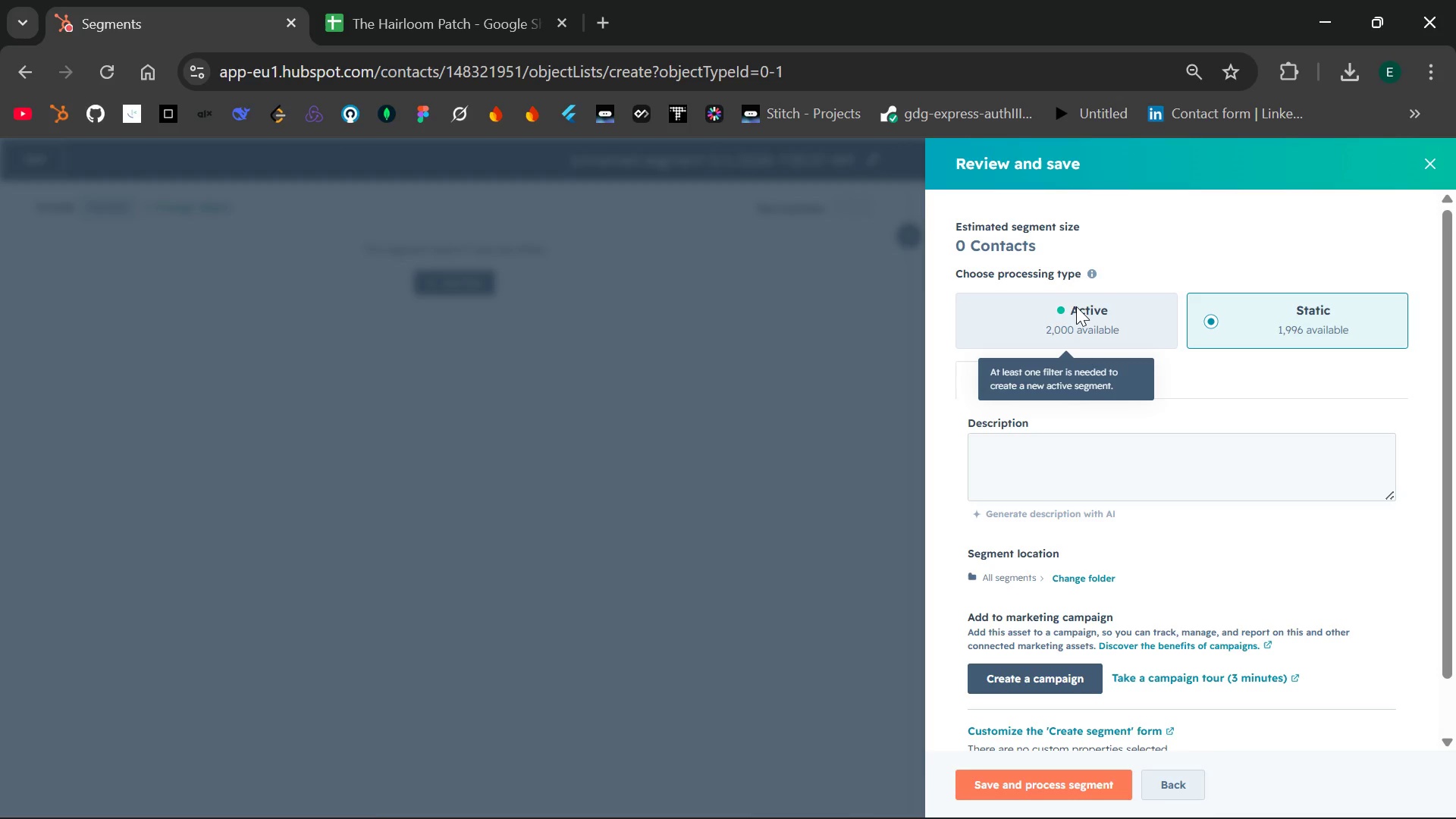 
wait(16.42)
 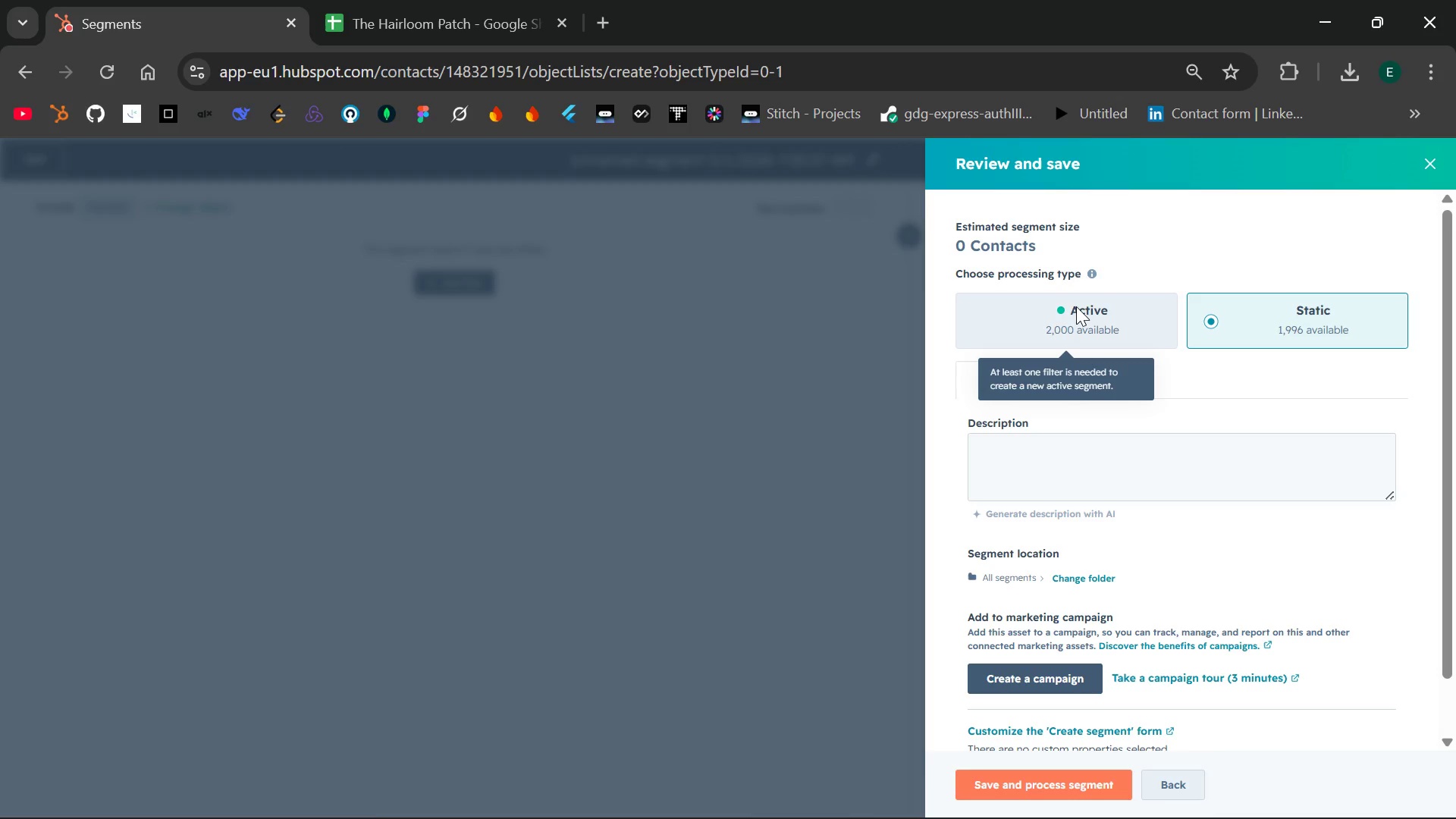 
left_click([1434, 167])
 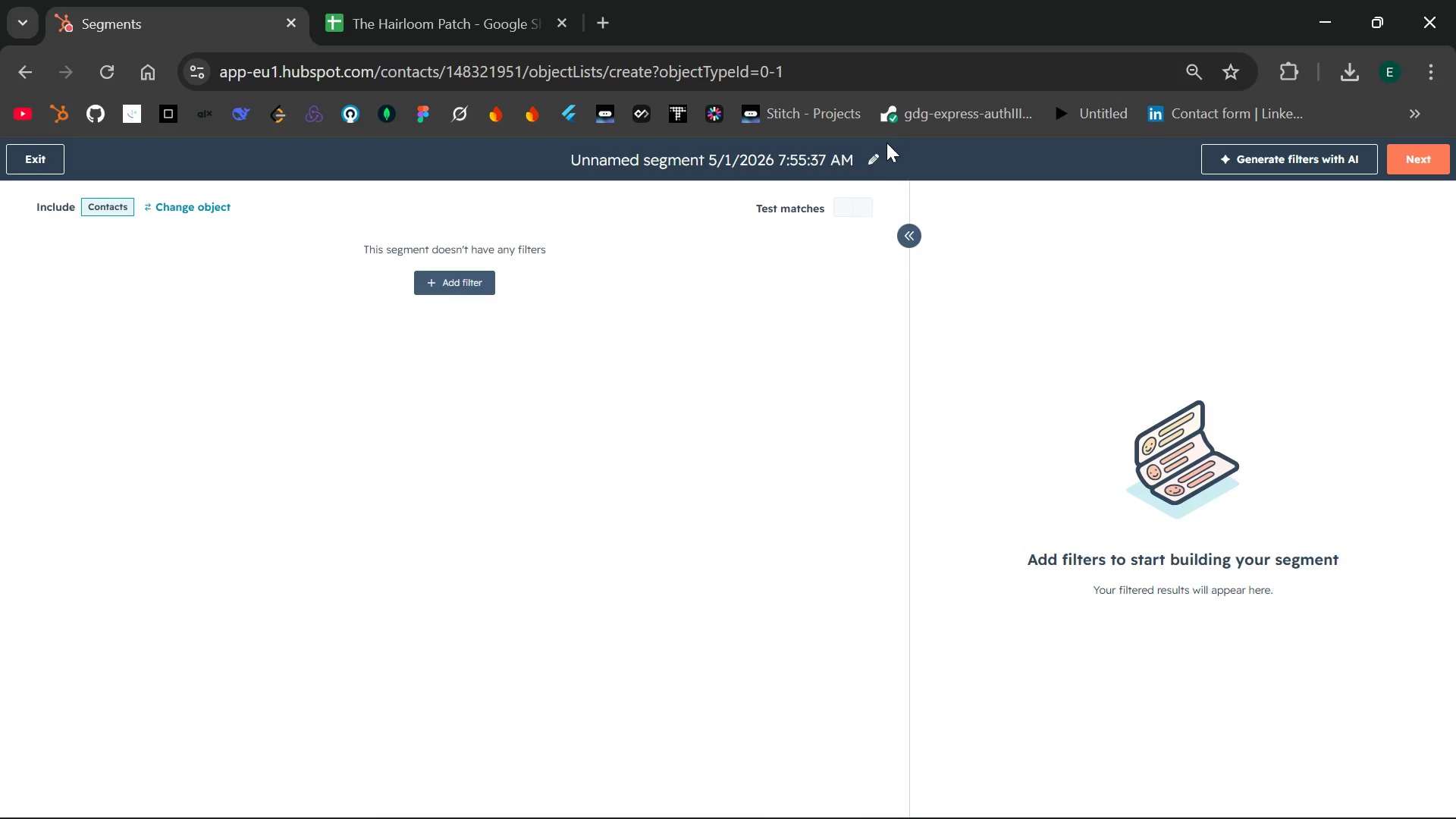 
left_click([827, 156])
 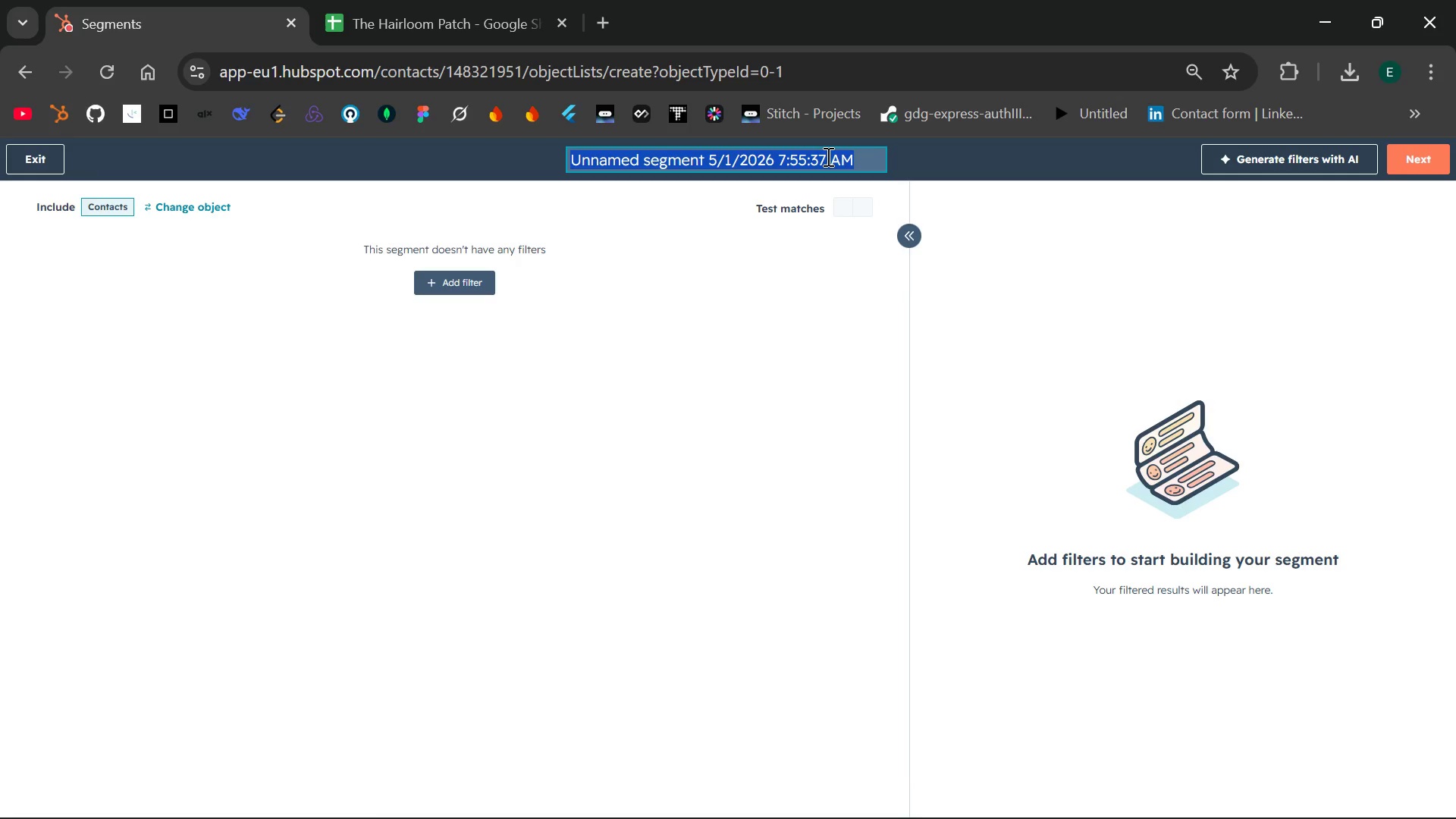 
key(Backspace)
type(Labsed Diners)
 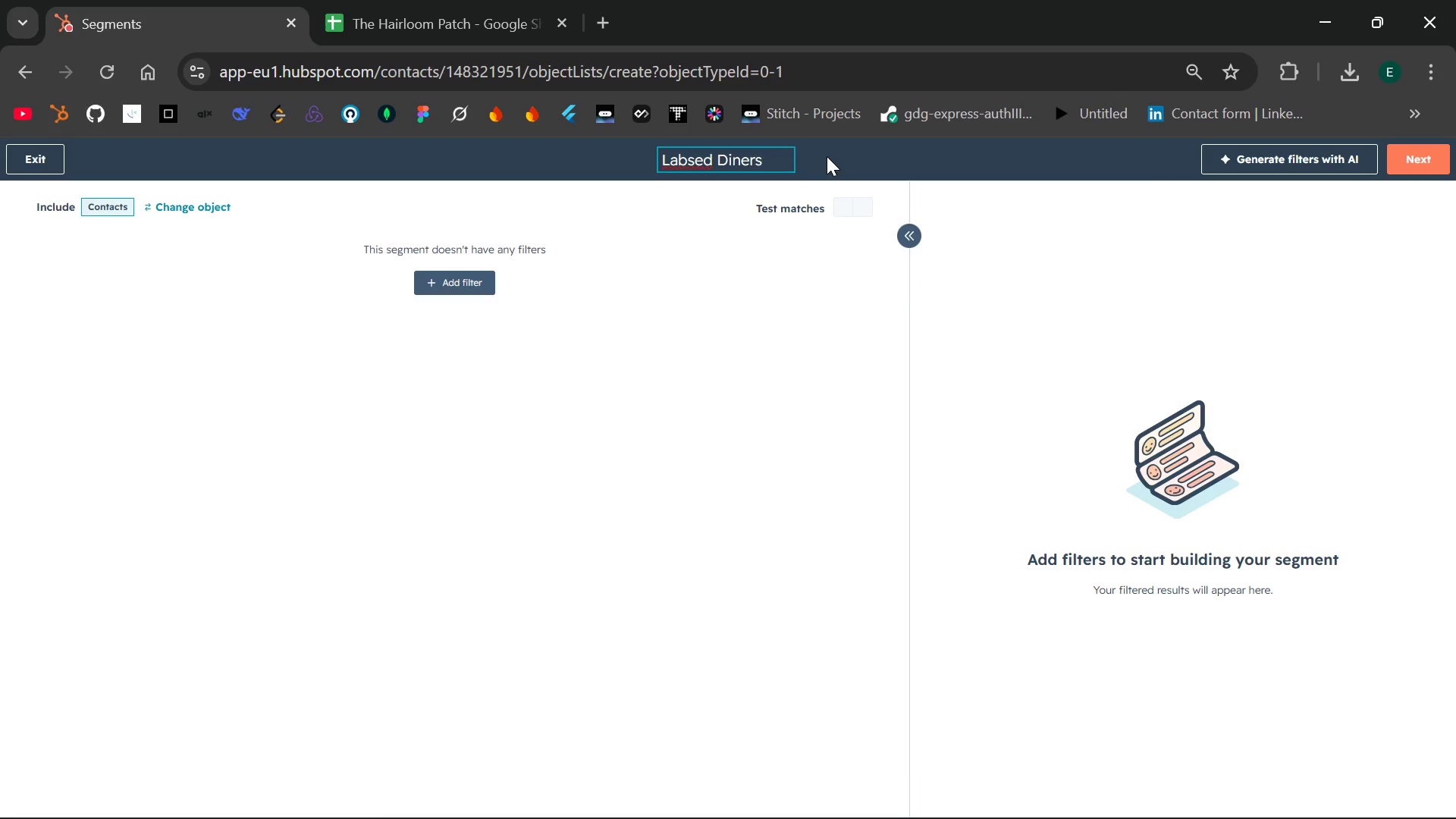 
left_click([687, 155])
 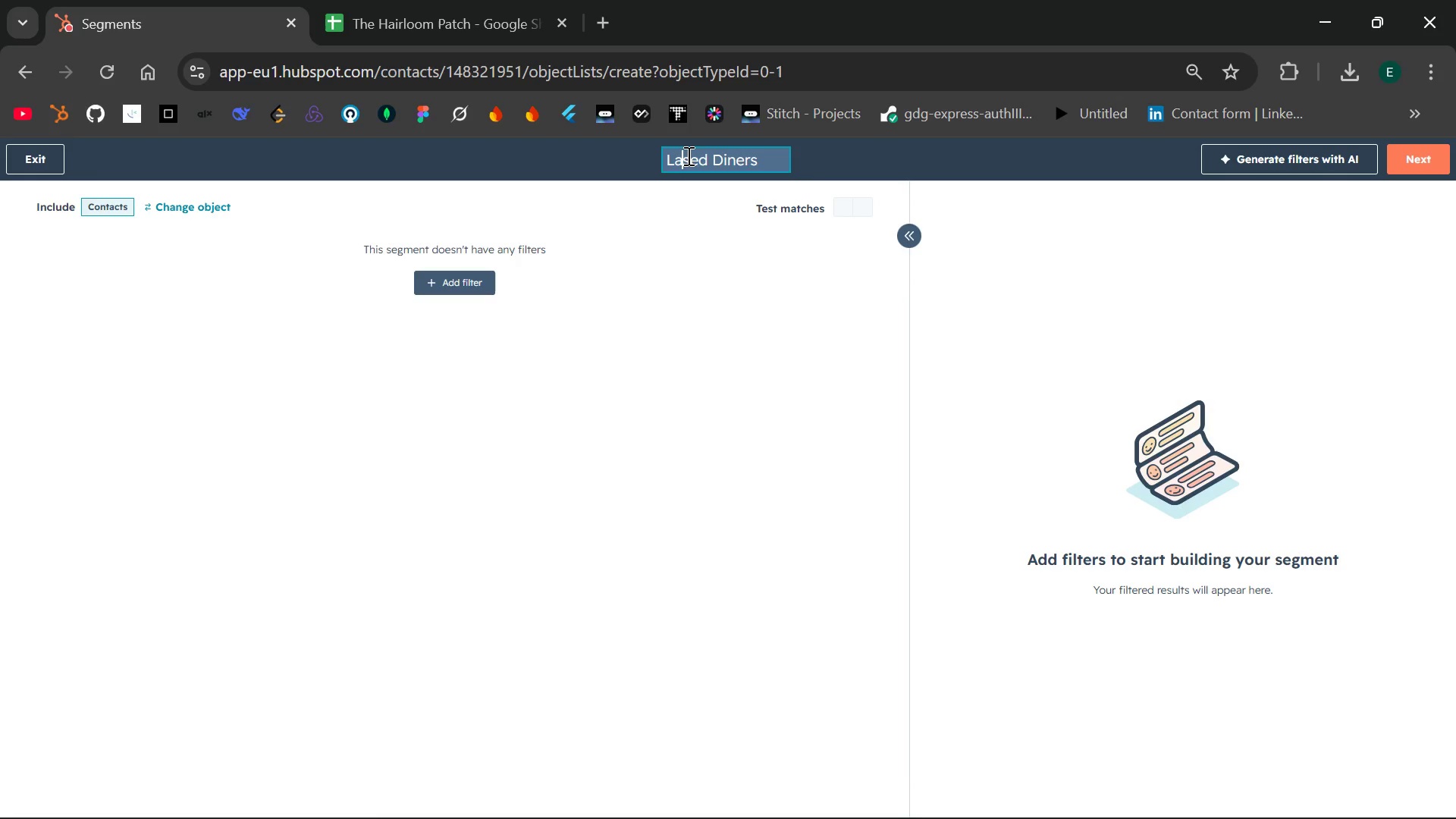 
key(Backspace)
 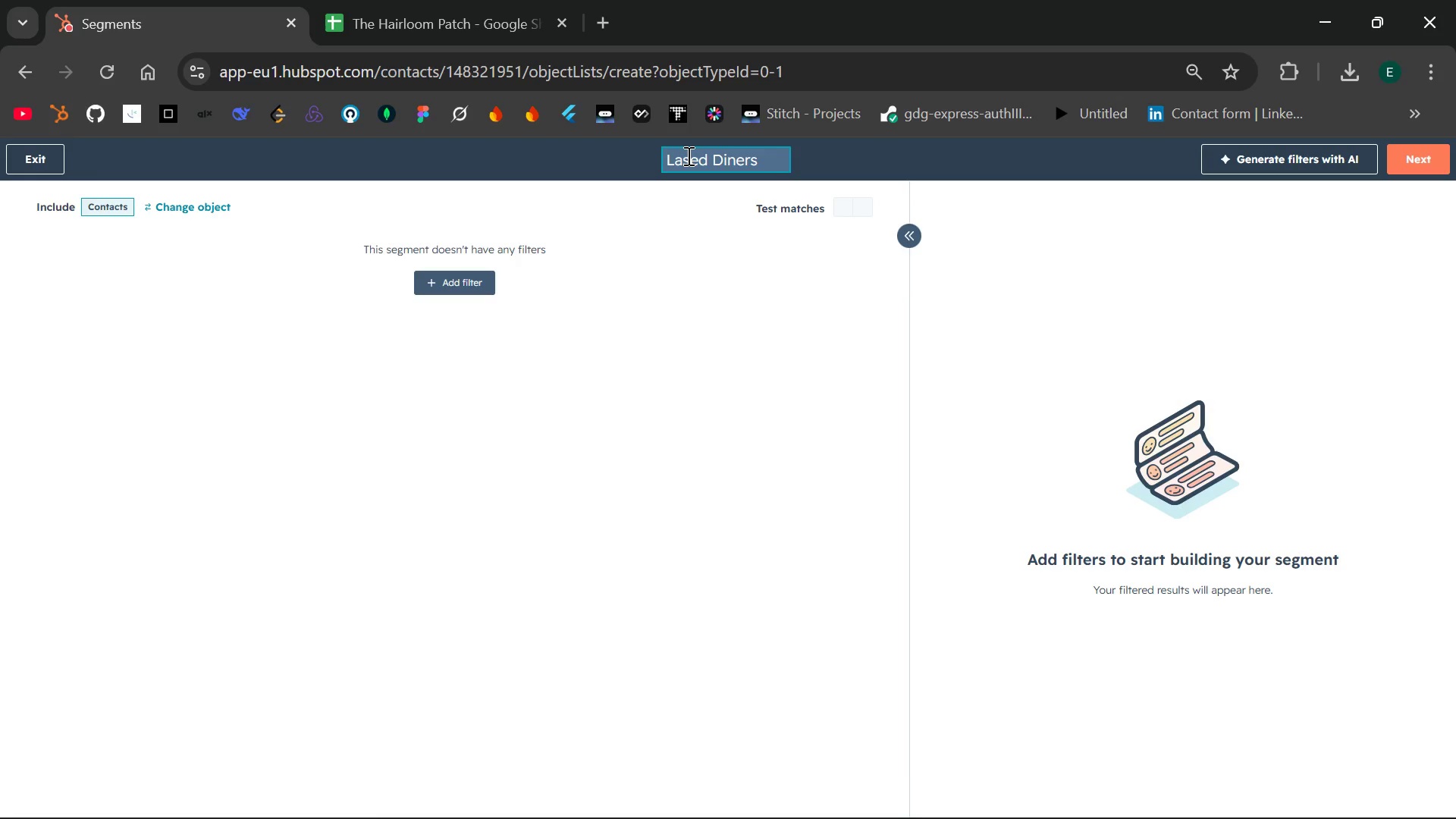 
key(P)
 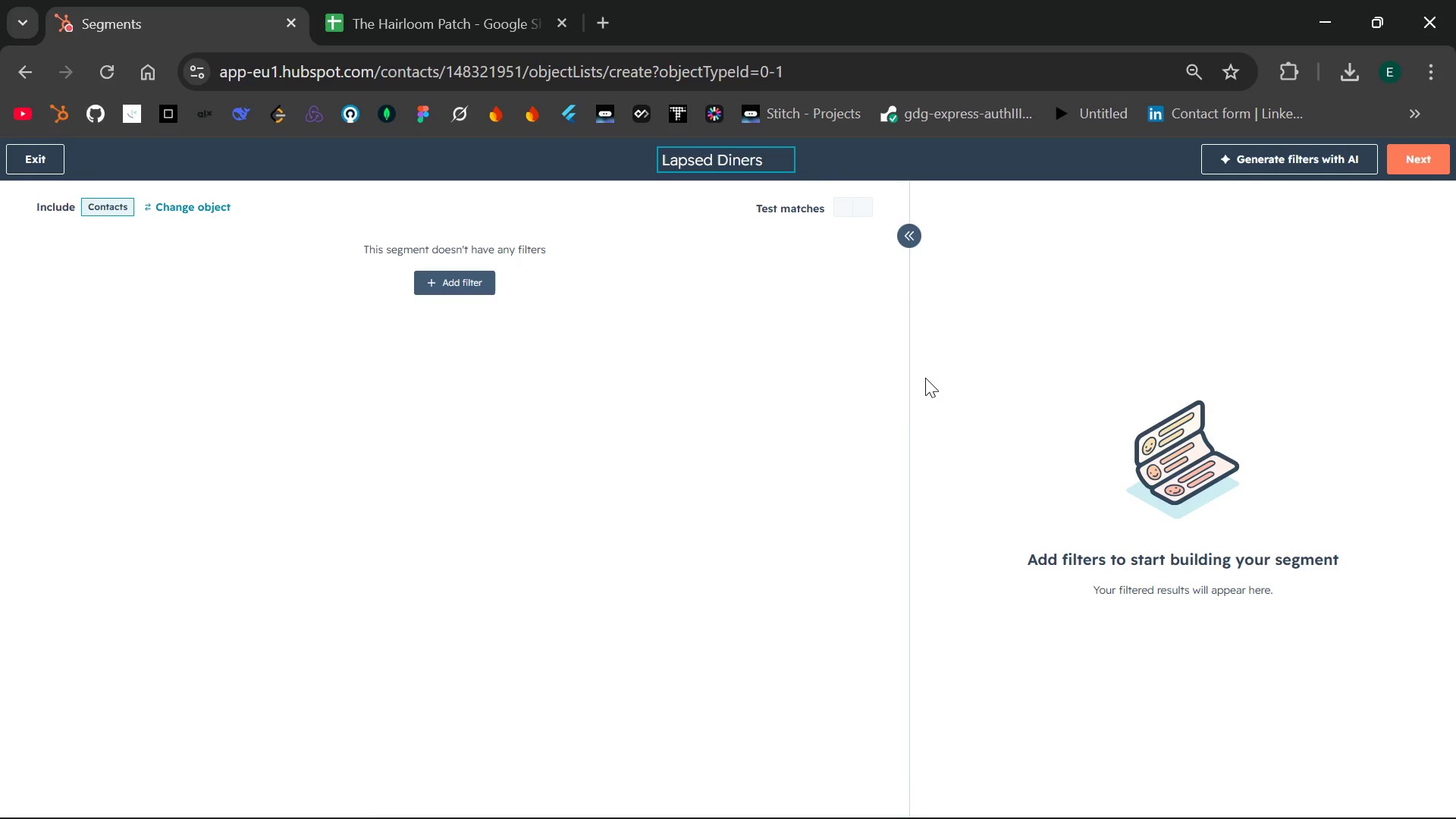 
left_click([894, 406])
 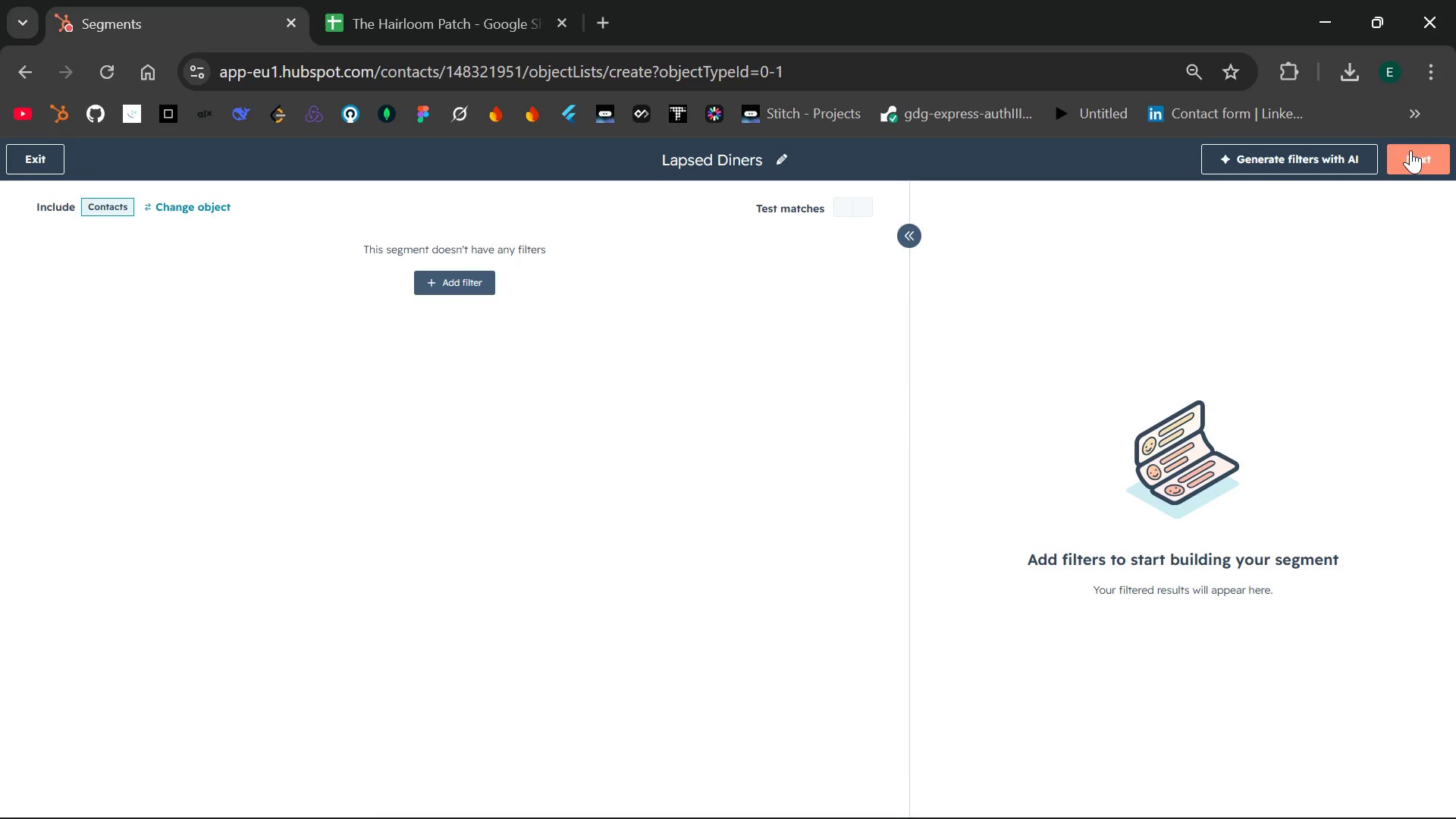 
left_click([1415, 150])
 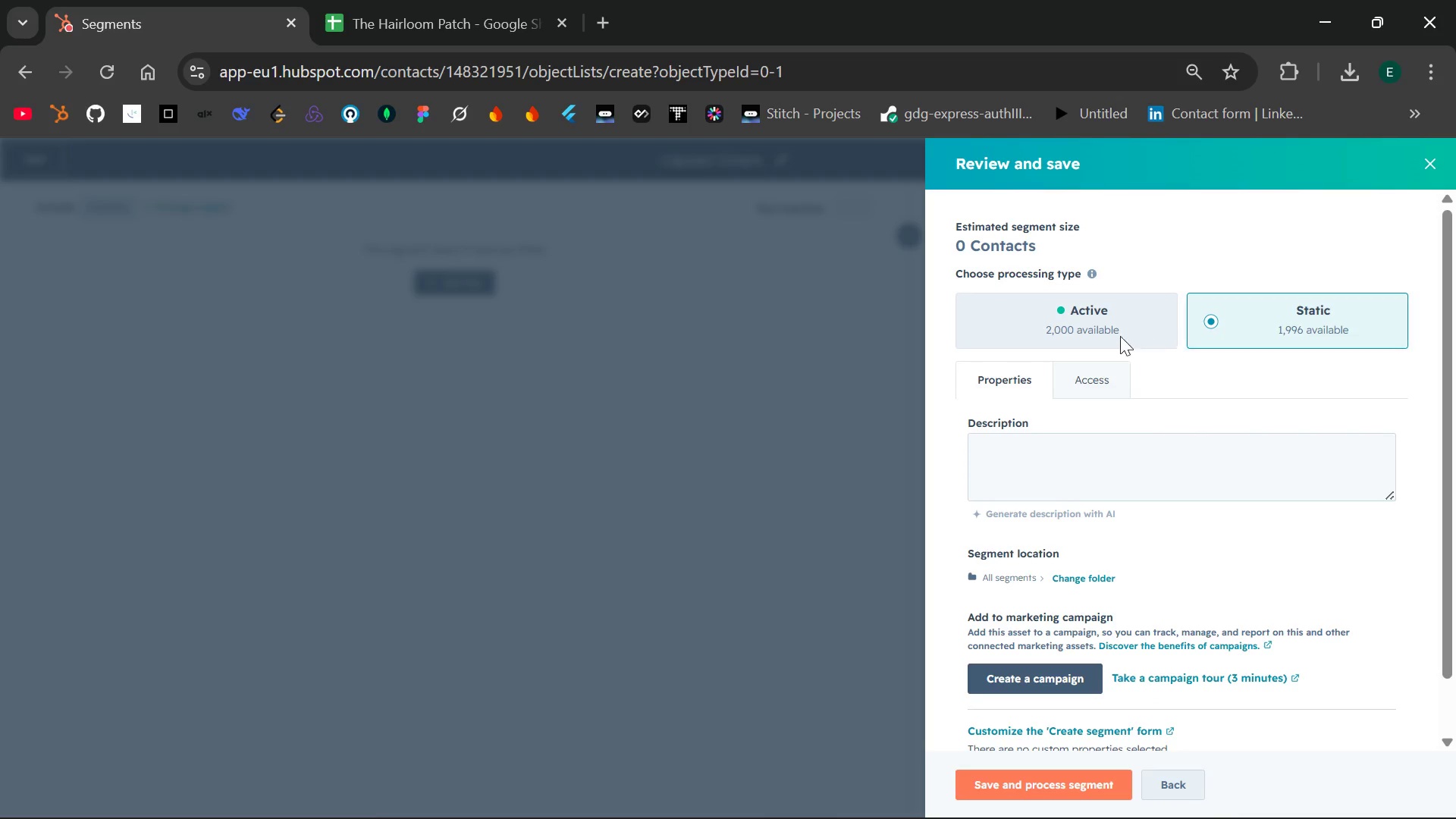 
left_click([1088, 328])
 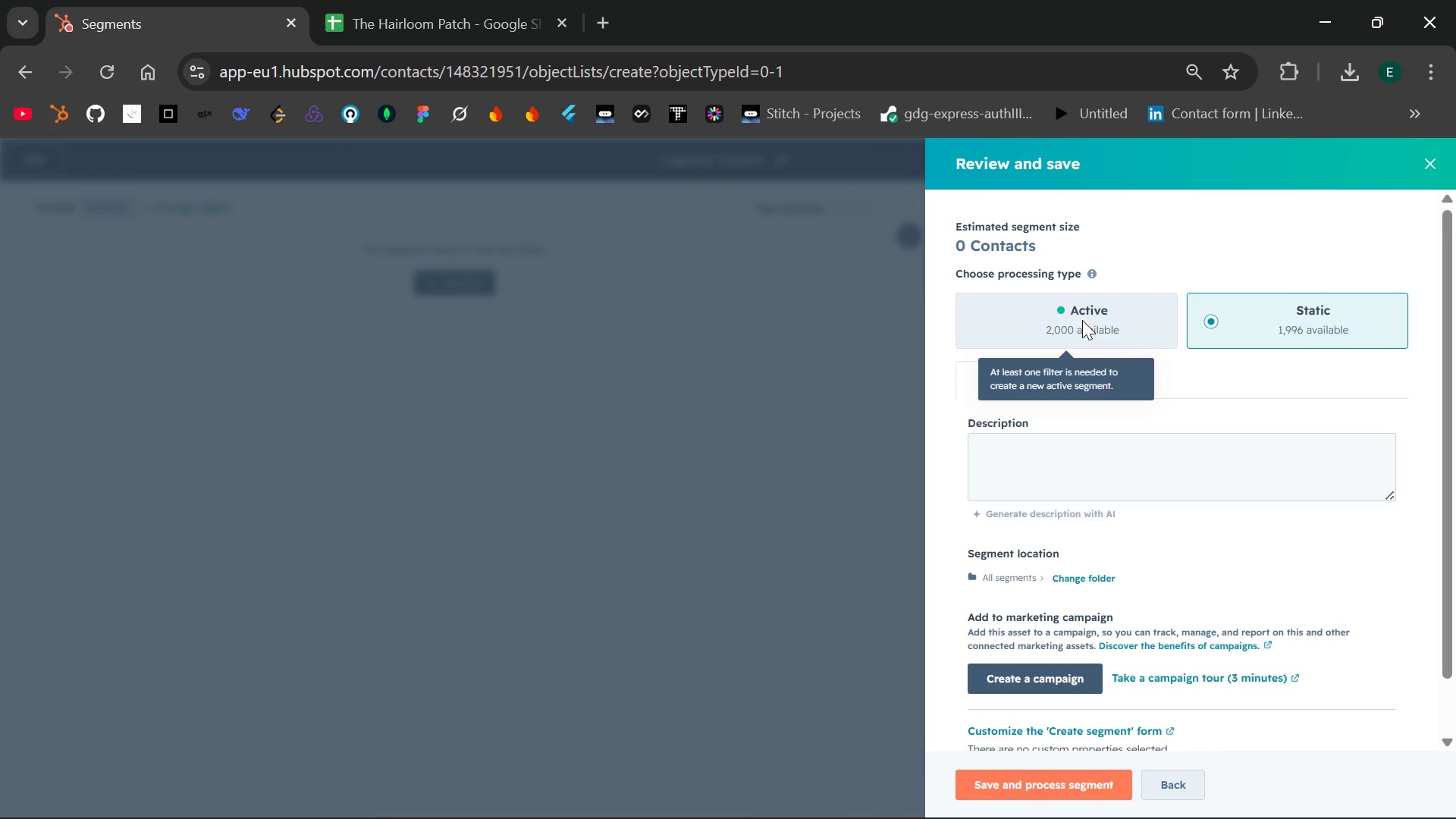 
wait(17.98)
 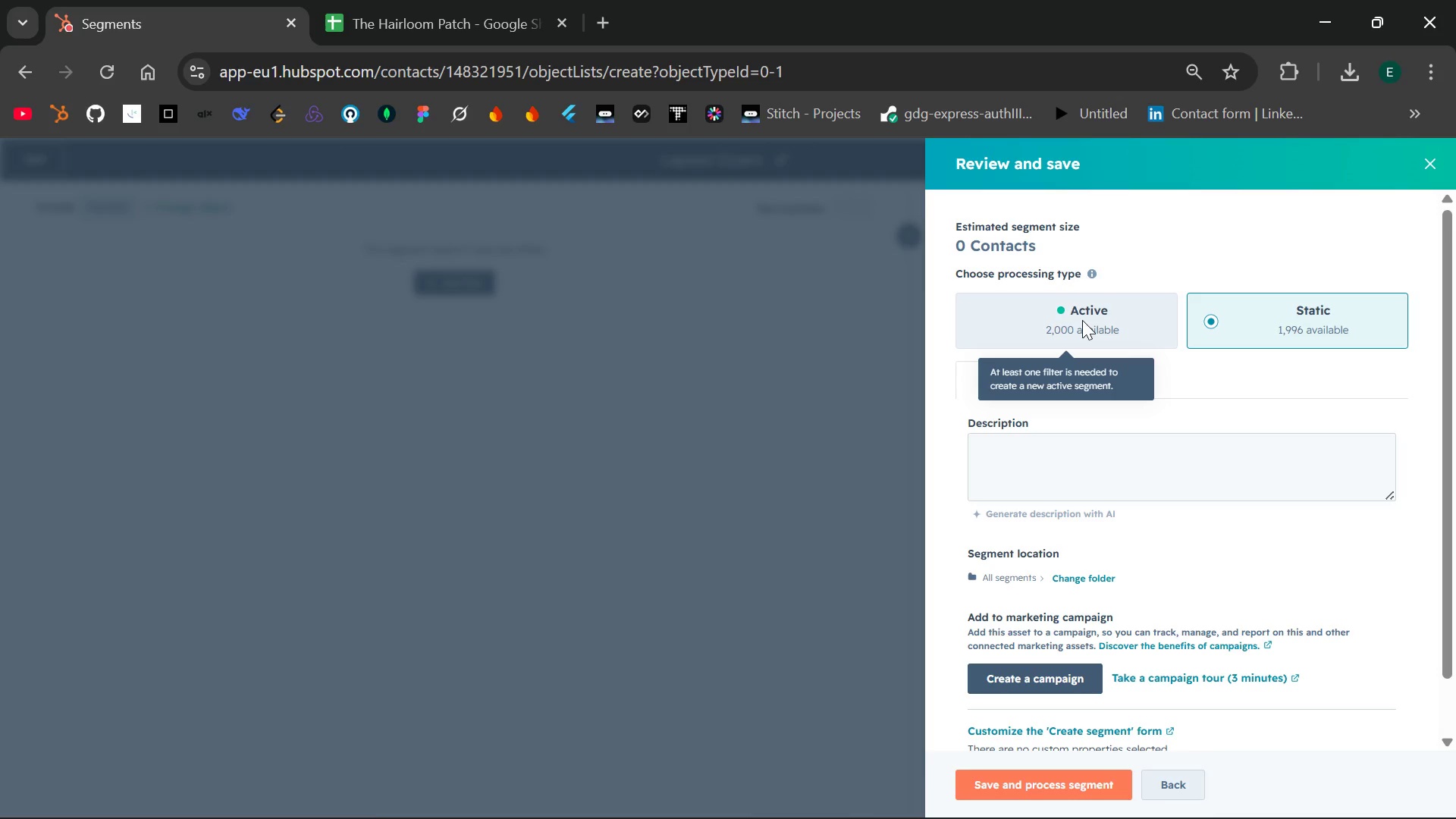 
left_click([1431, 158])
 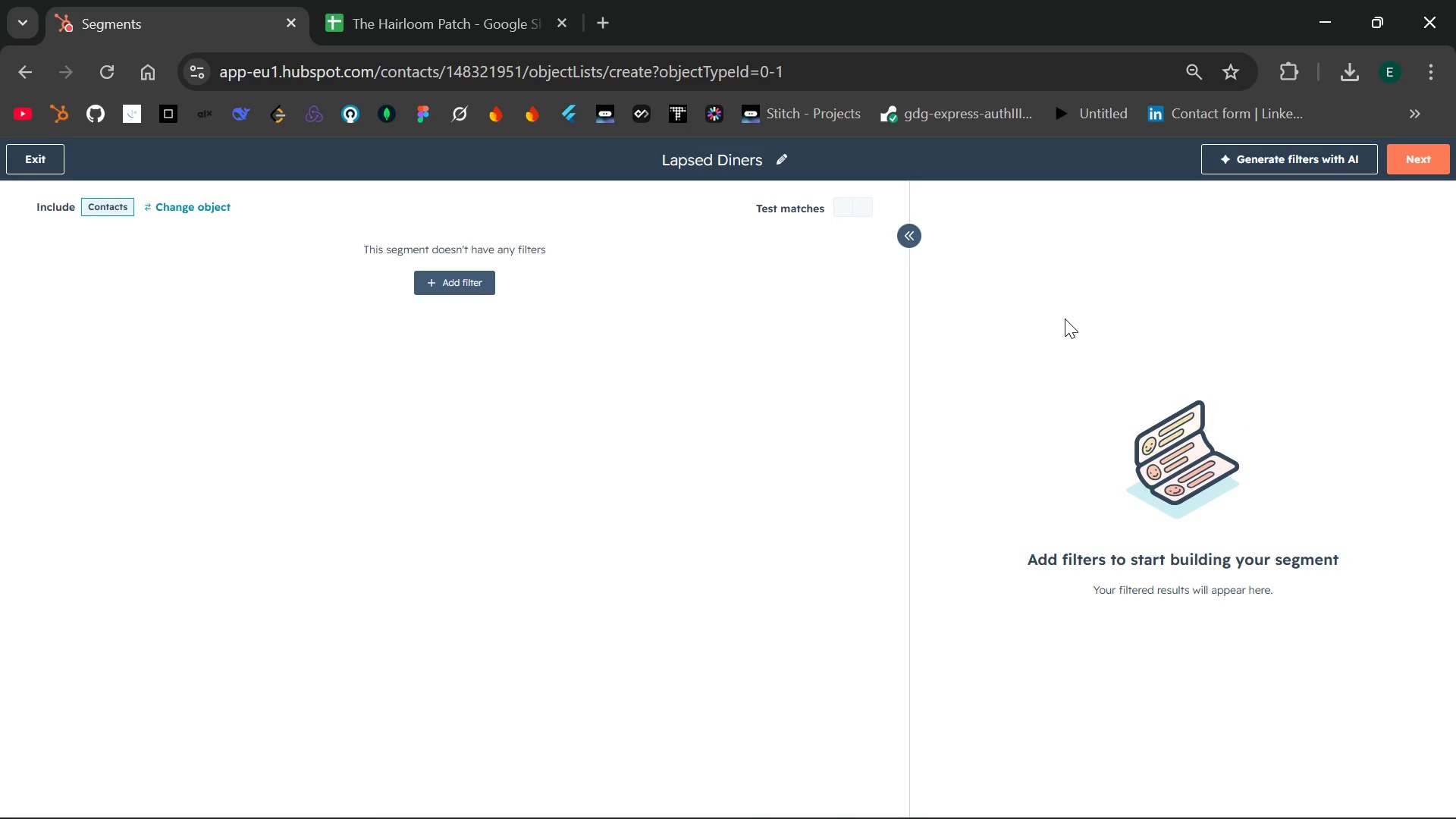 
wait(29.34)
 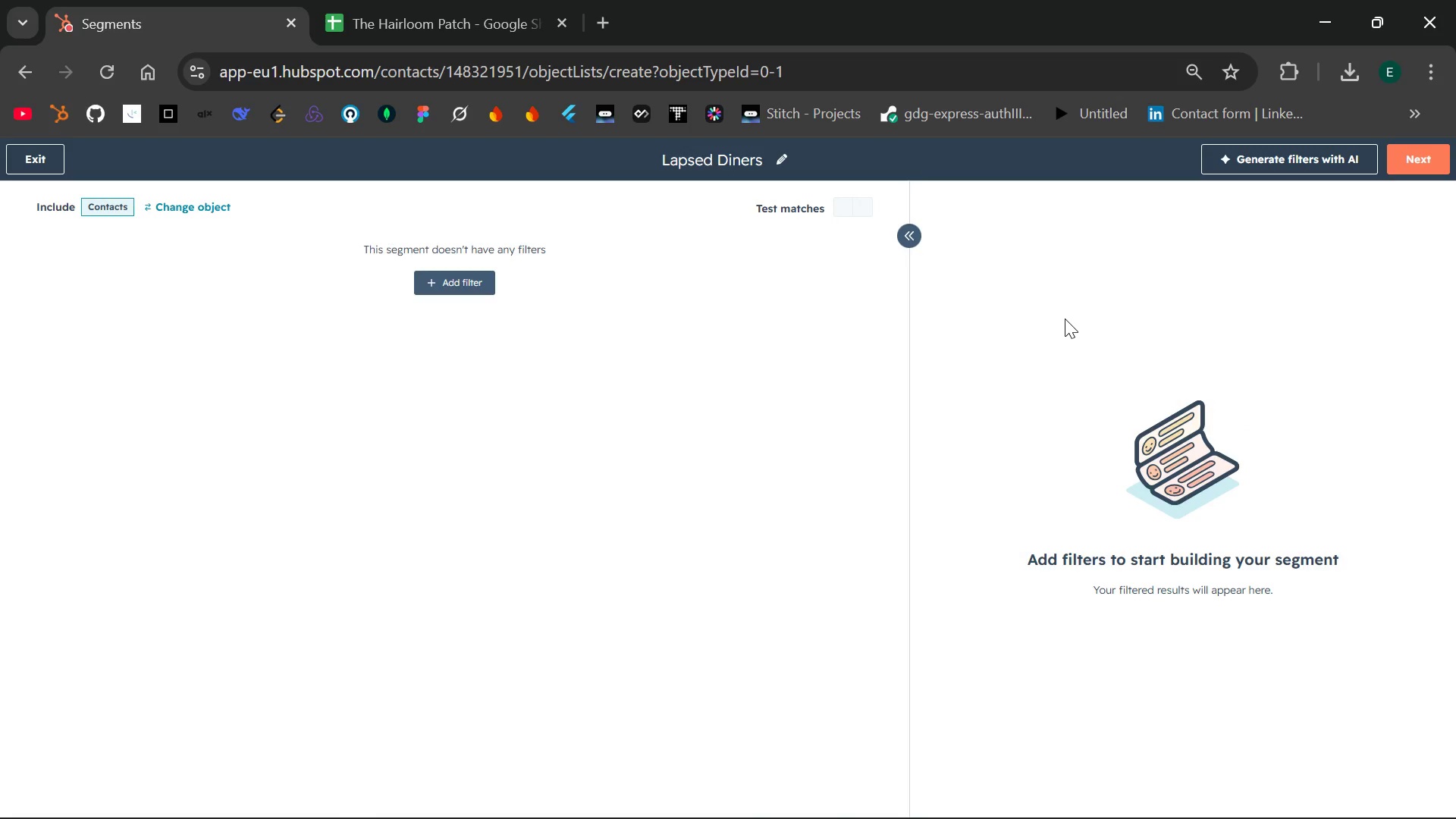 
left_click([466, 284])
 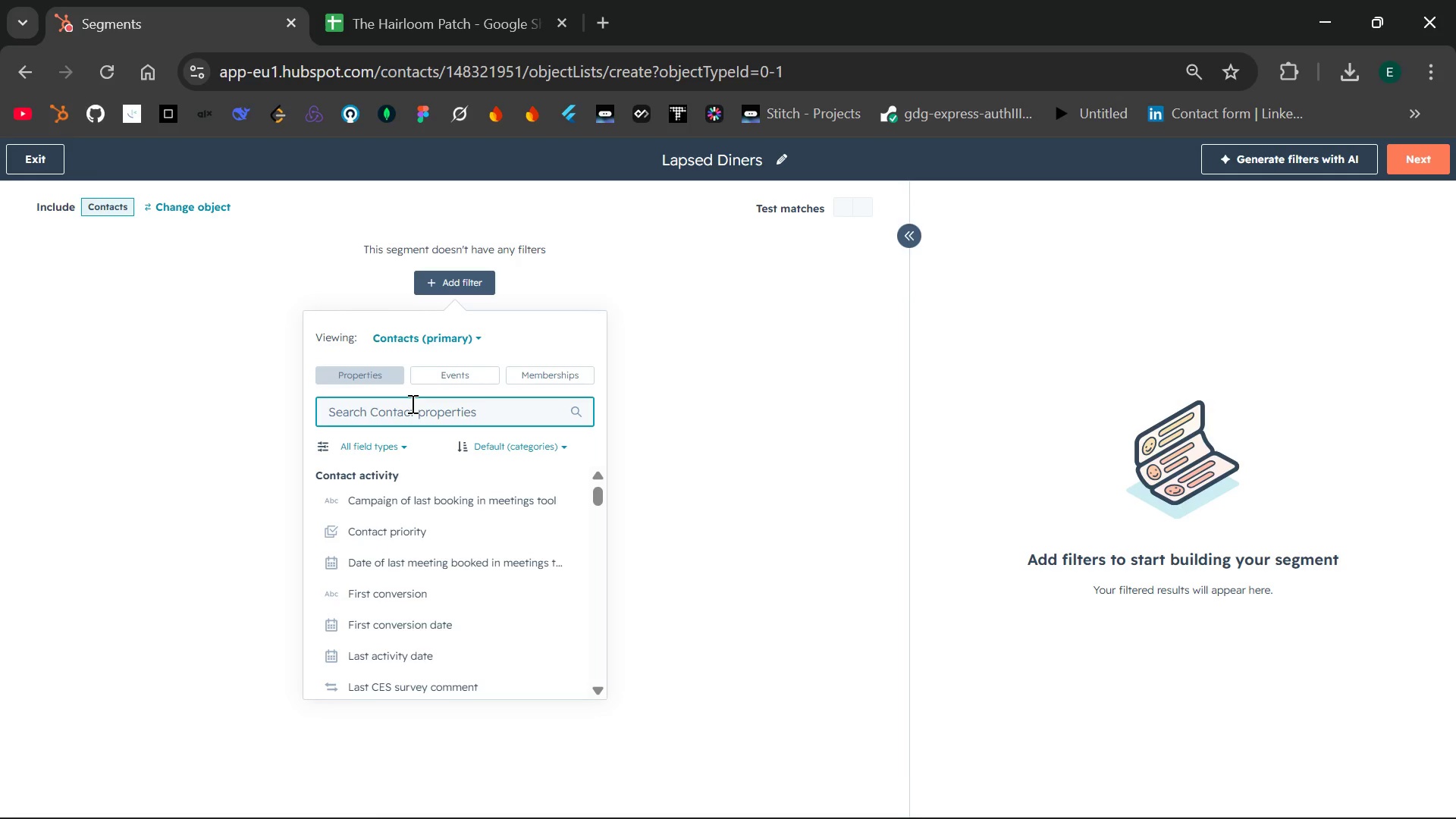 
wait(43.49)
 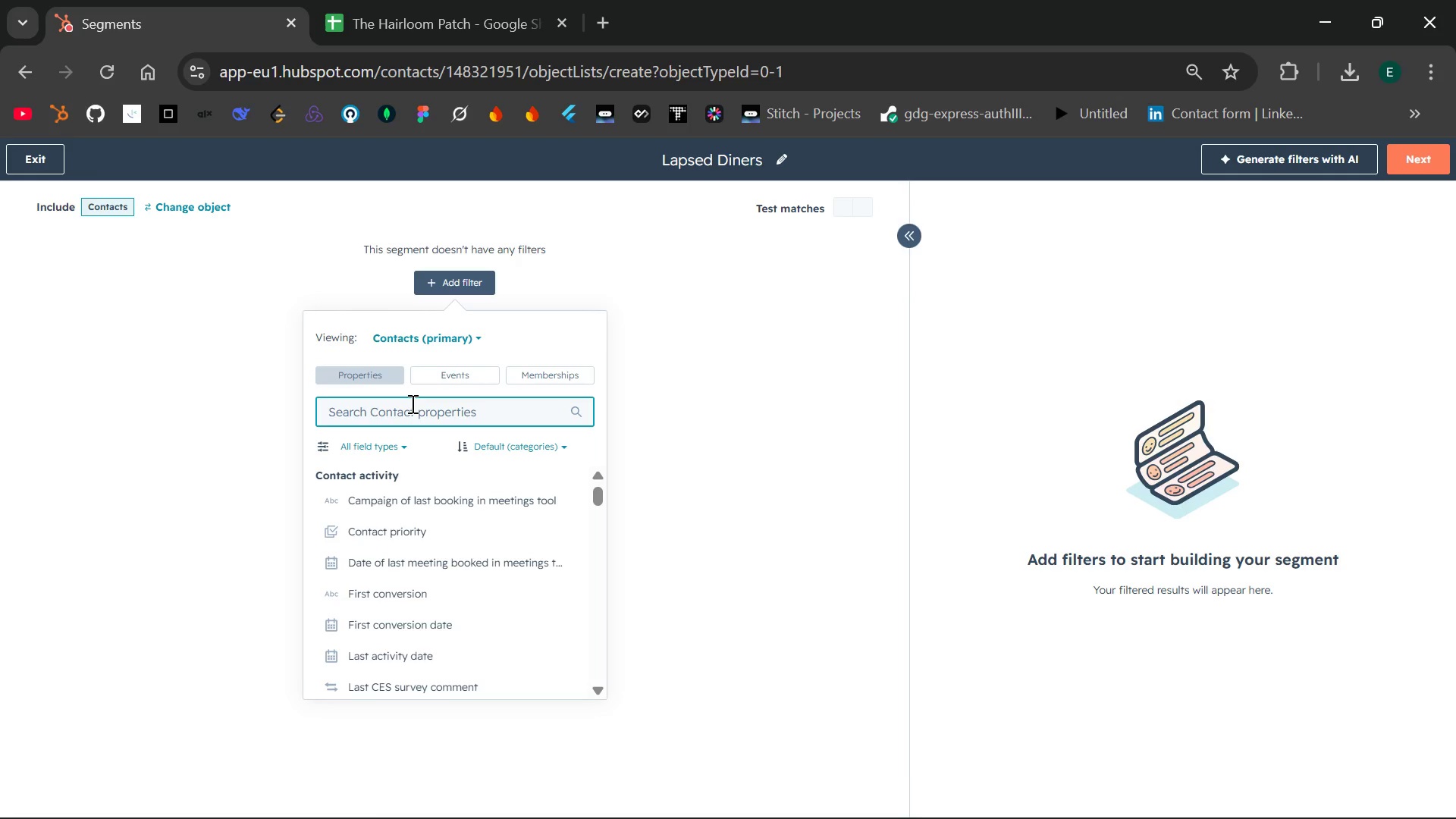 
type(Last Vis)
key(Backspace)
key(Backspace)
key(Backspace)
type(visit)
 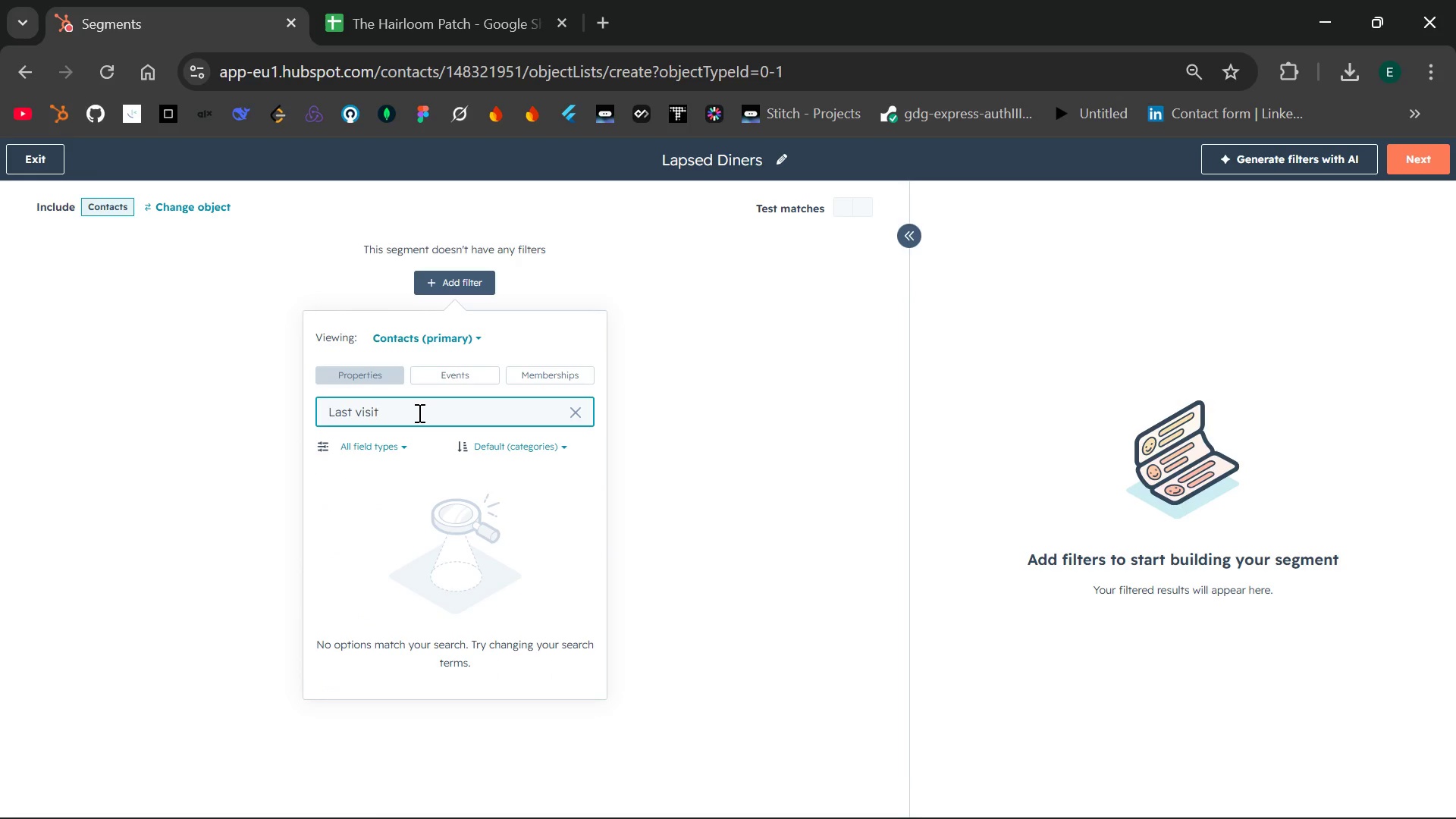 
wait(10.98)
 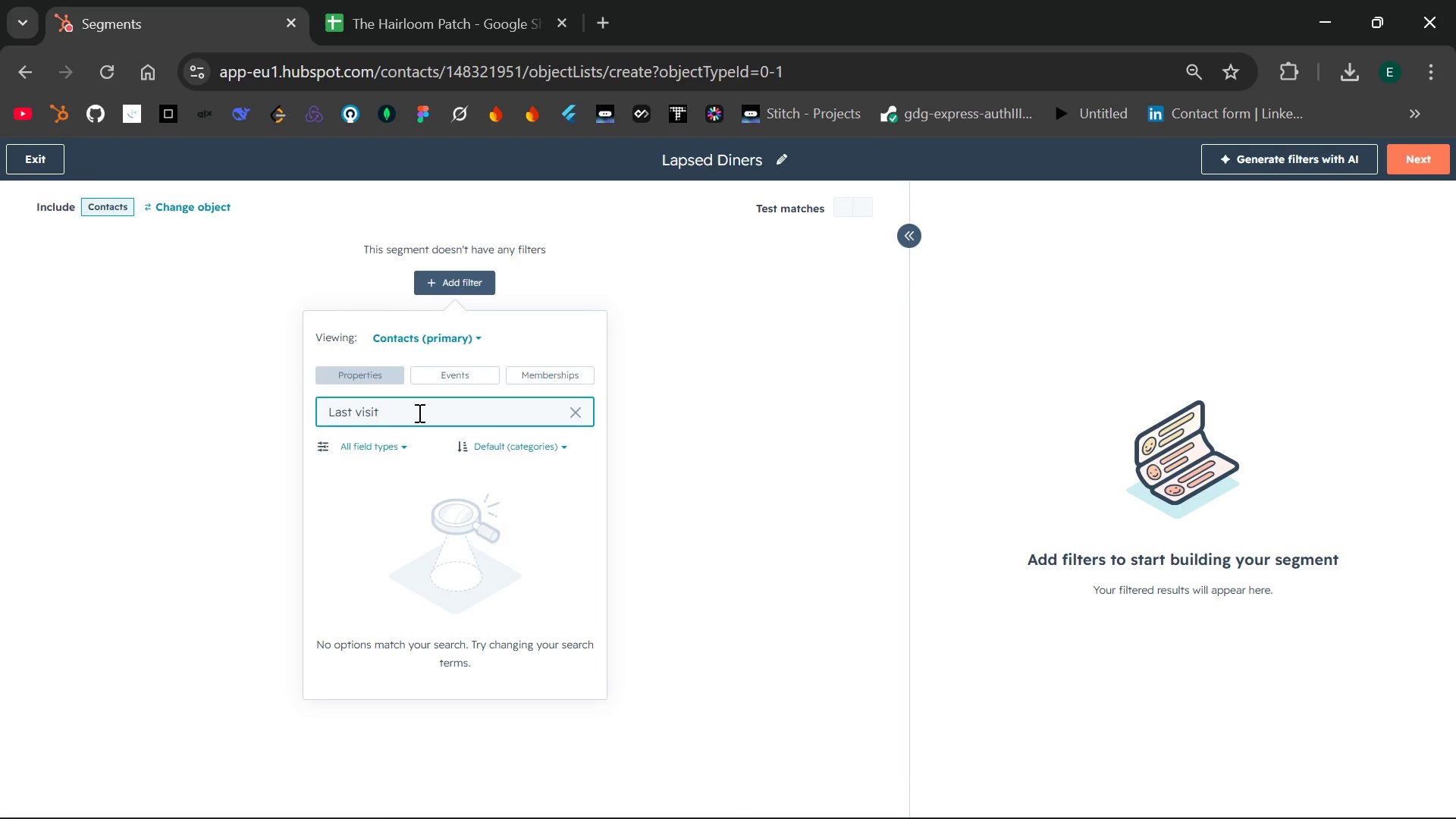 
key(Backspace)
 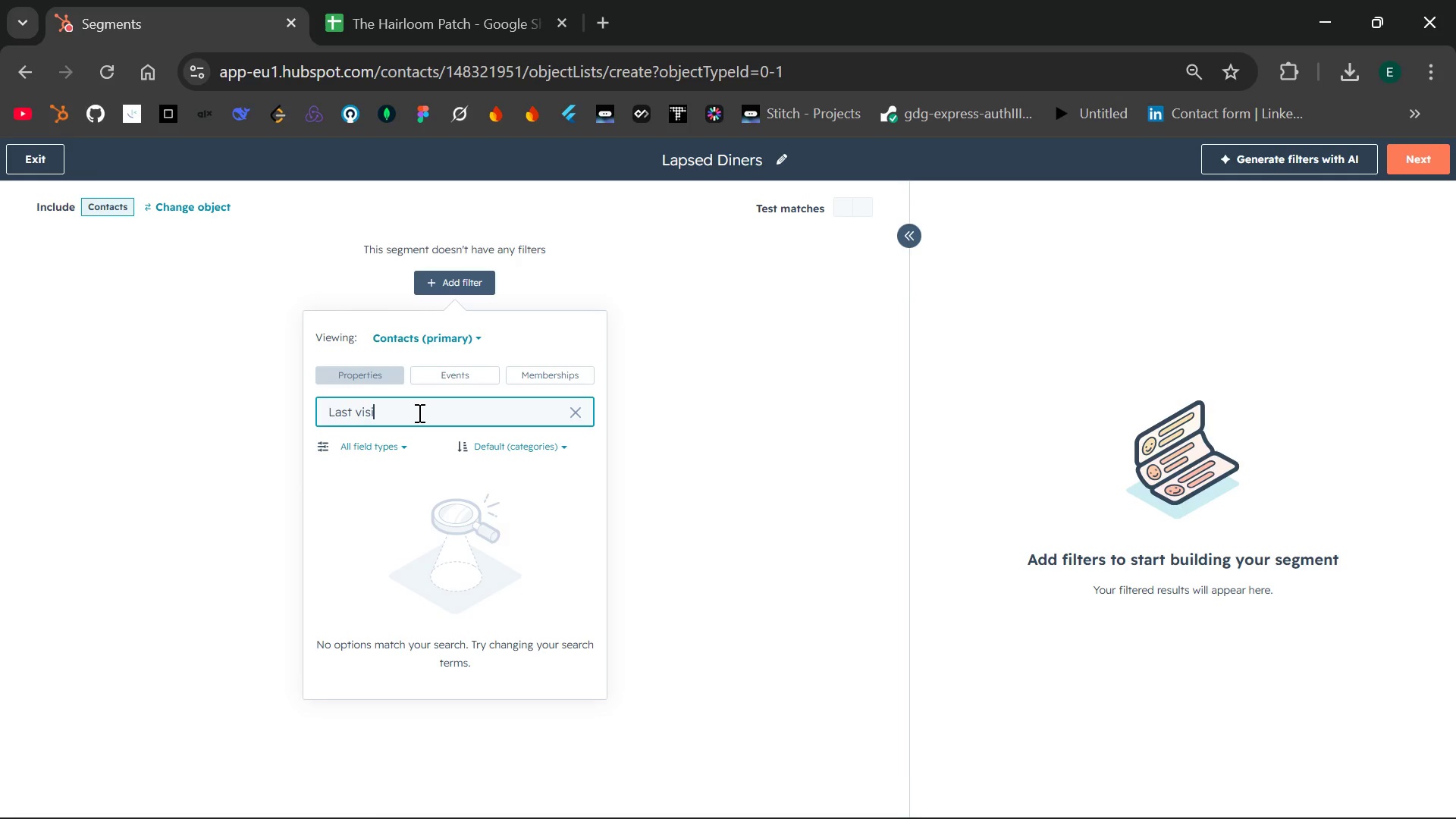 
key(Backspace)
 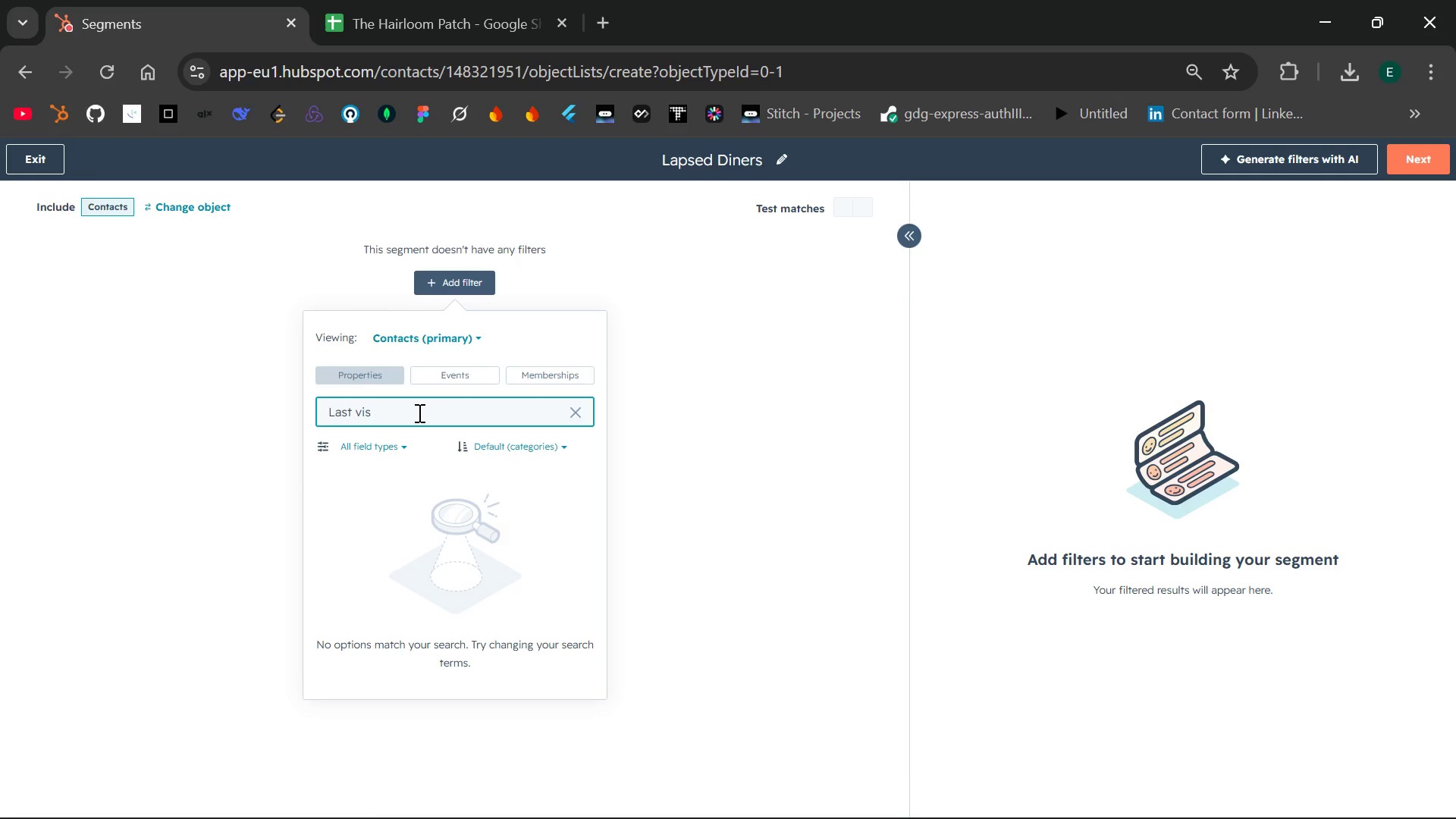 
key(Backspace)
 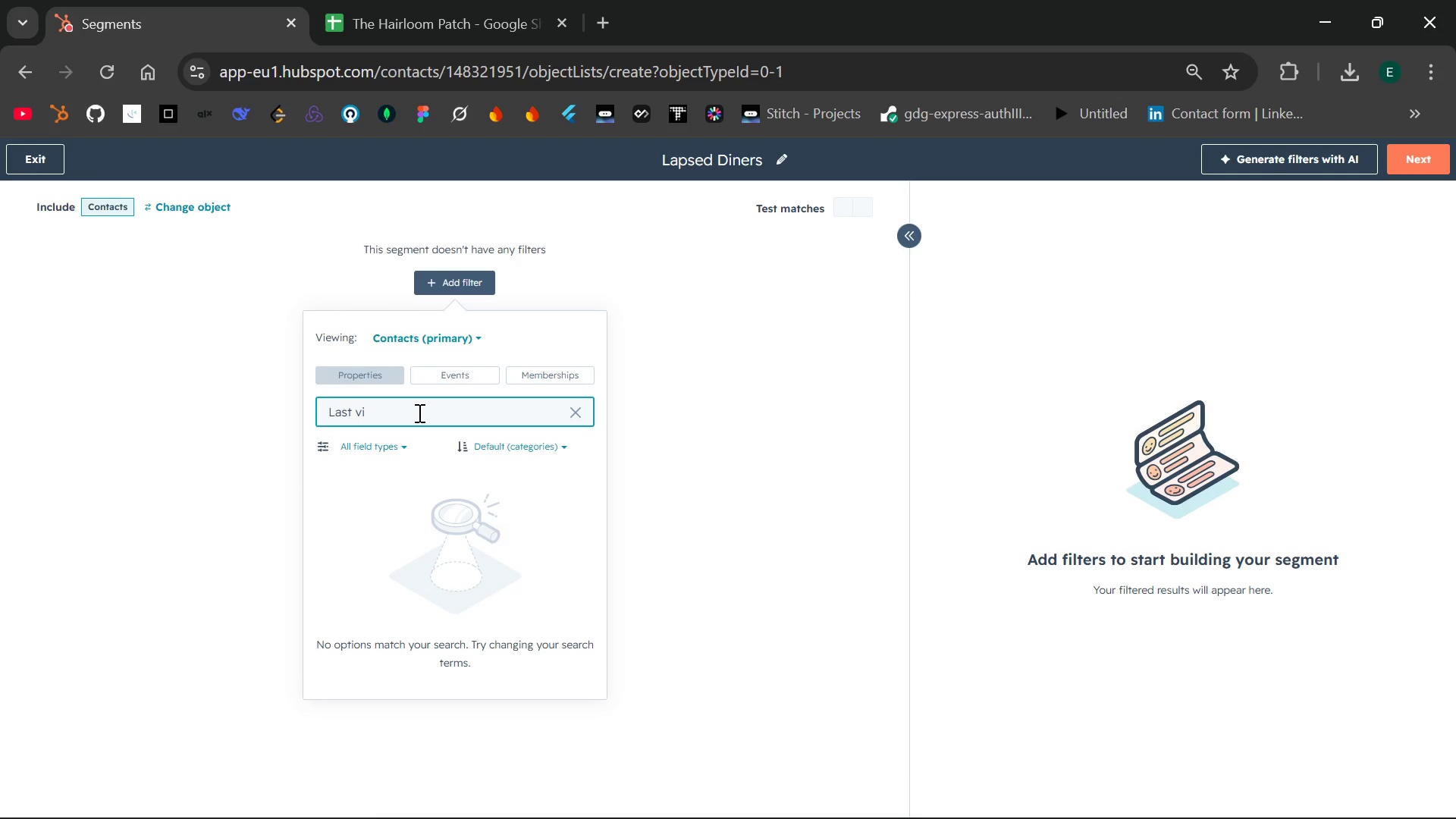 
key(Backspace)
 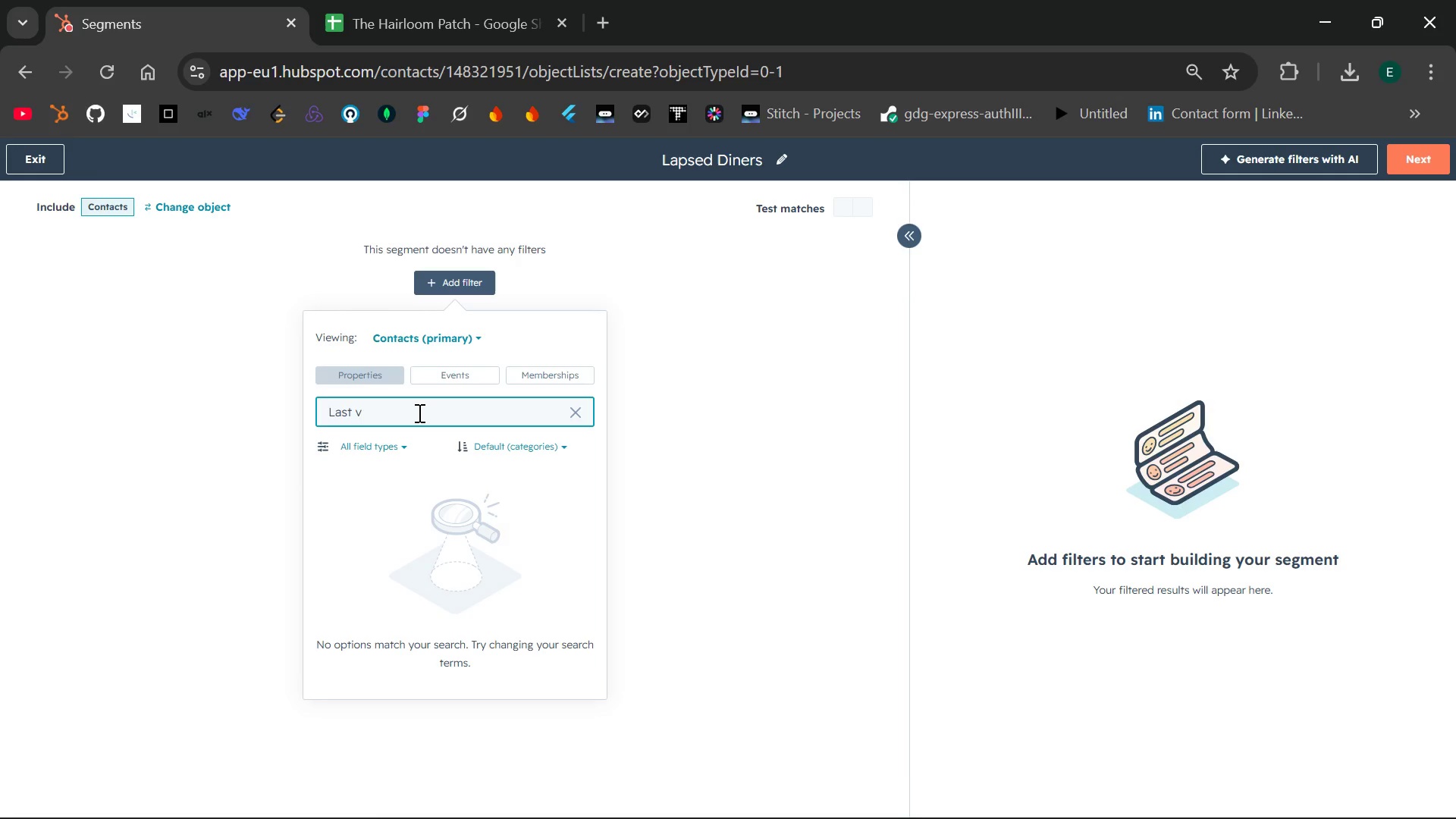 
key(Backspace)
 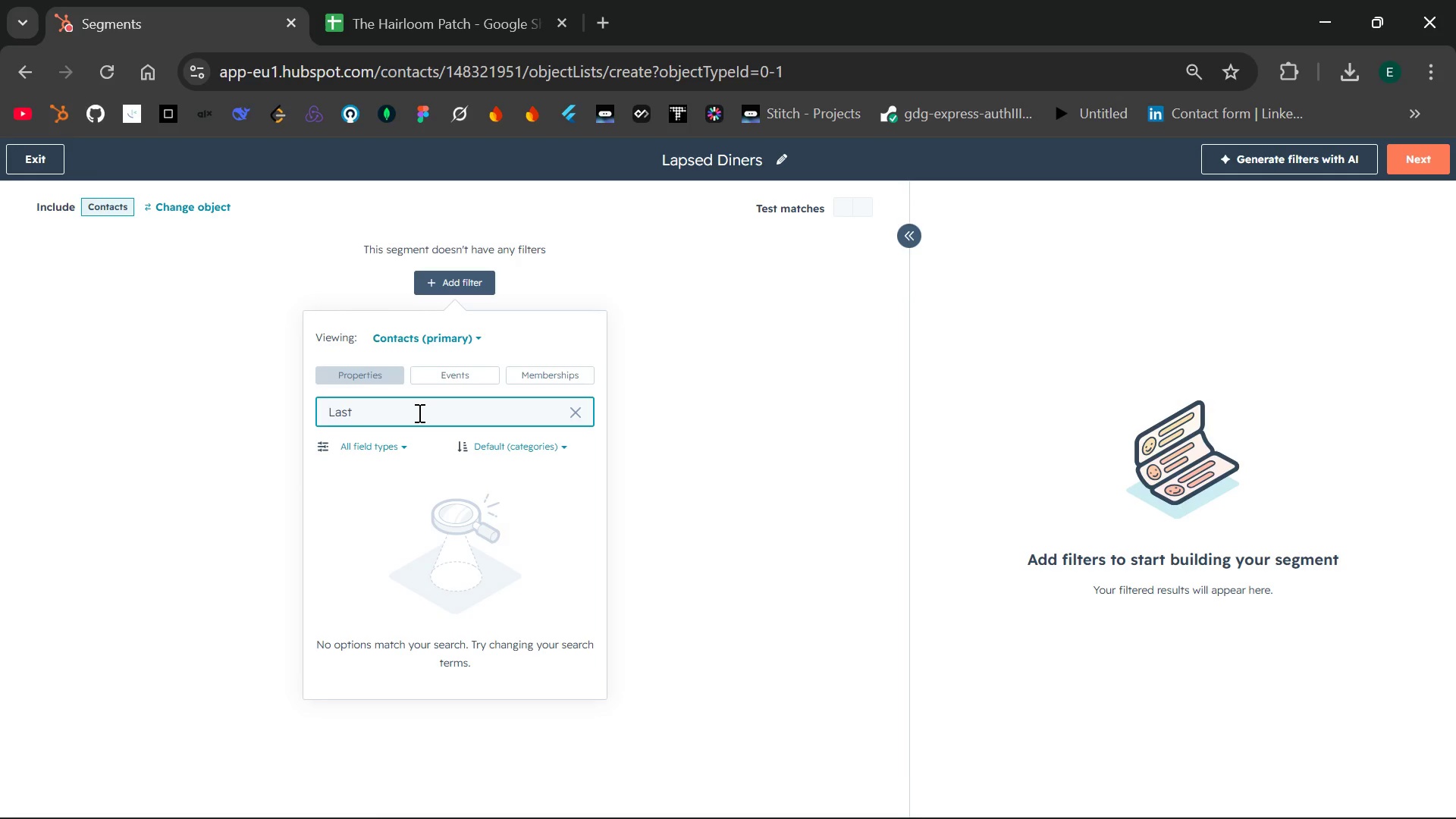 
key(Backspace)
 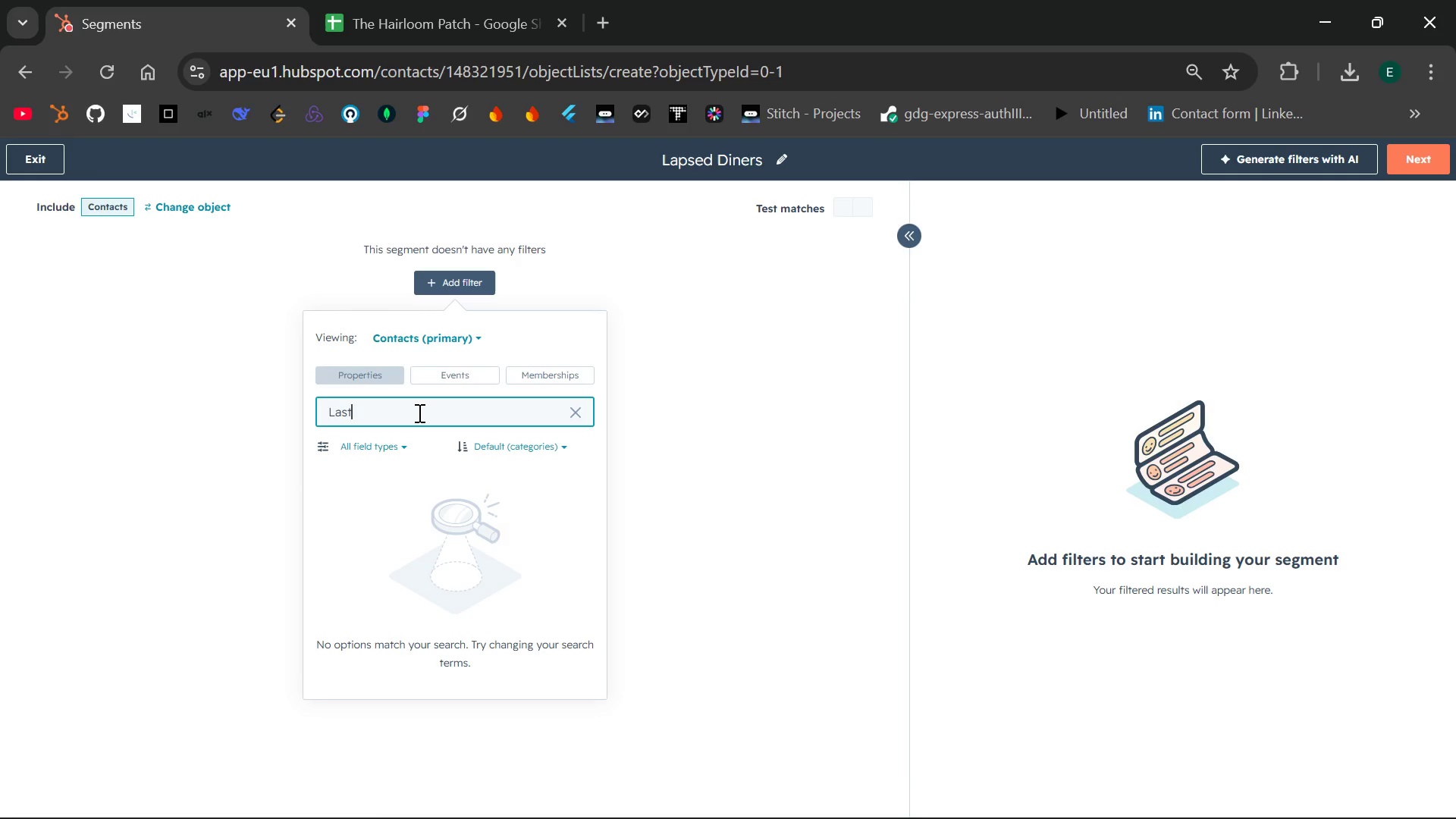 
key(Backspace)
 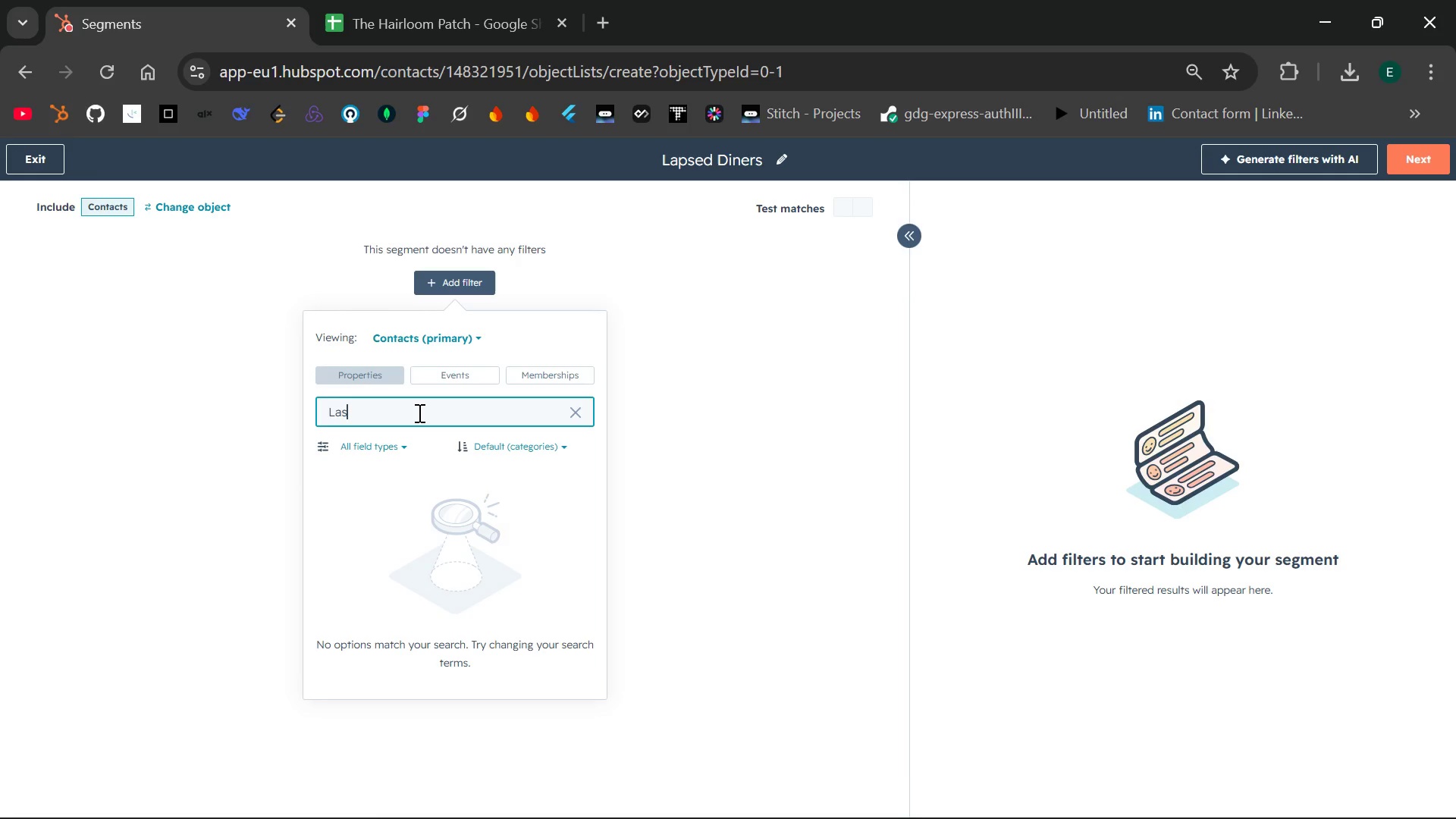 
key(Backspace)
 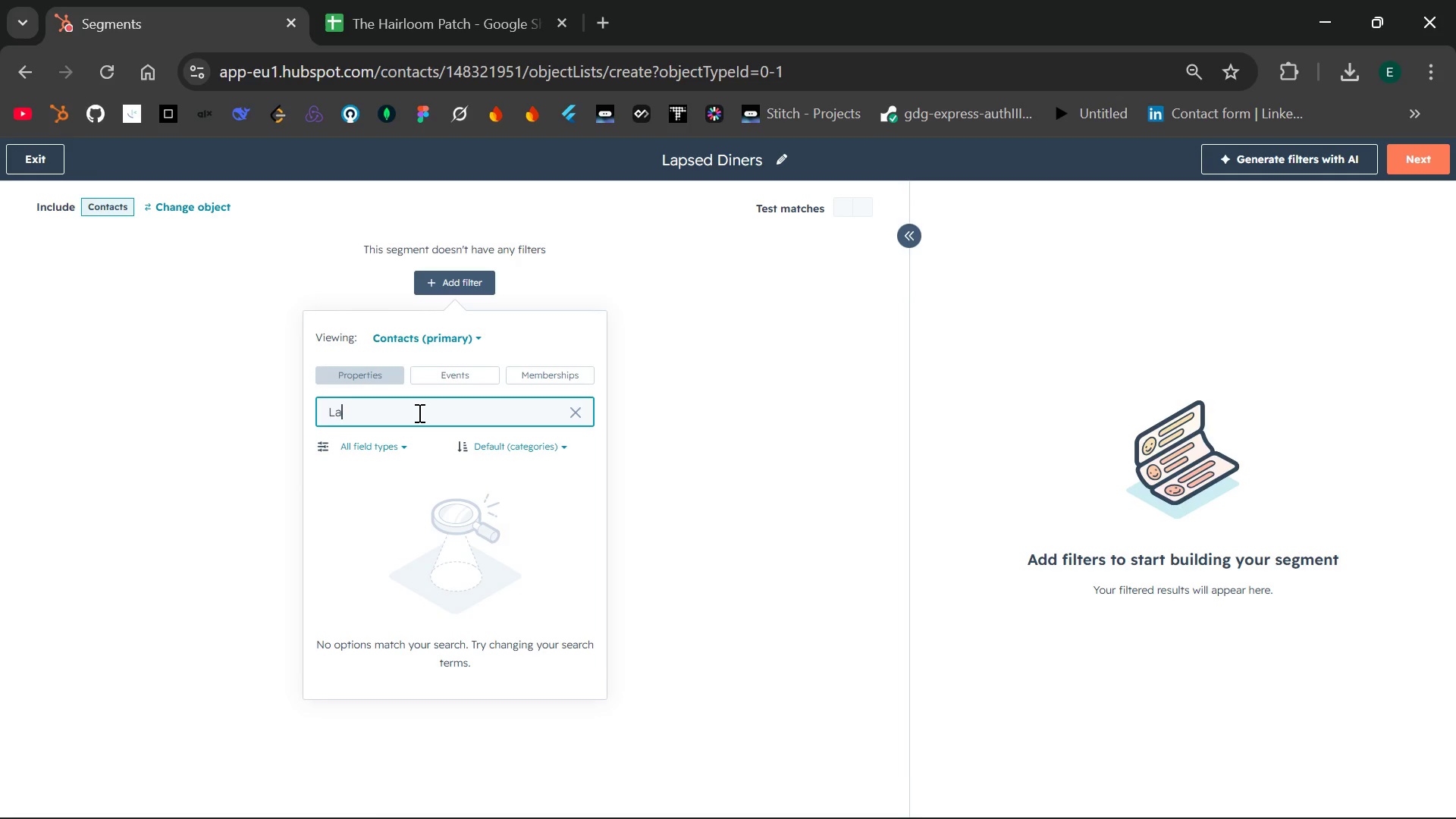 
key(Backspace)
 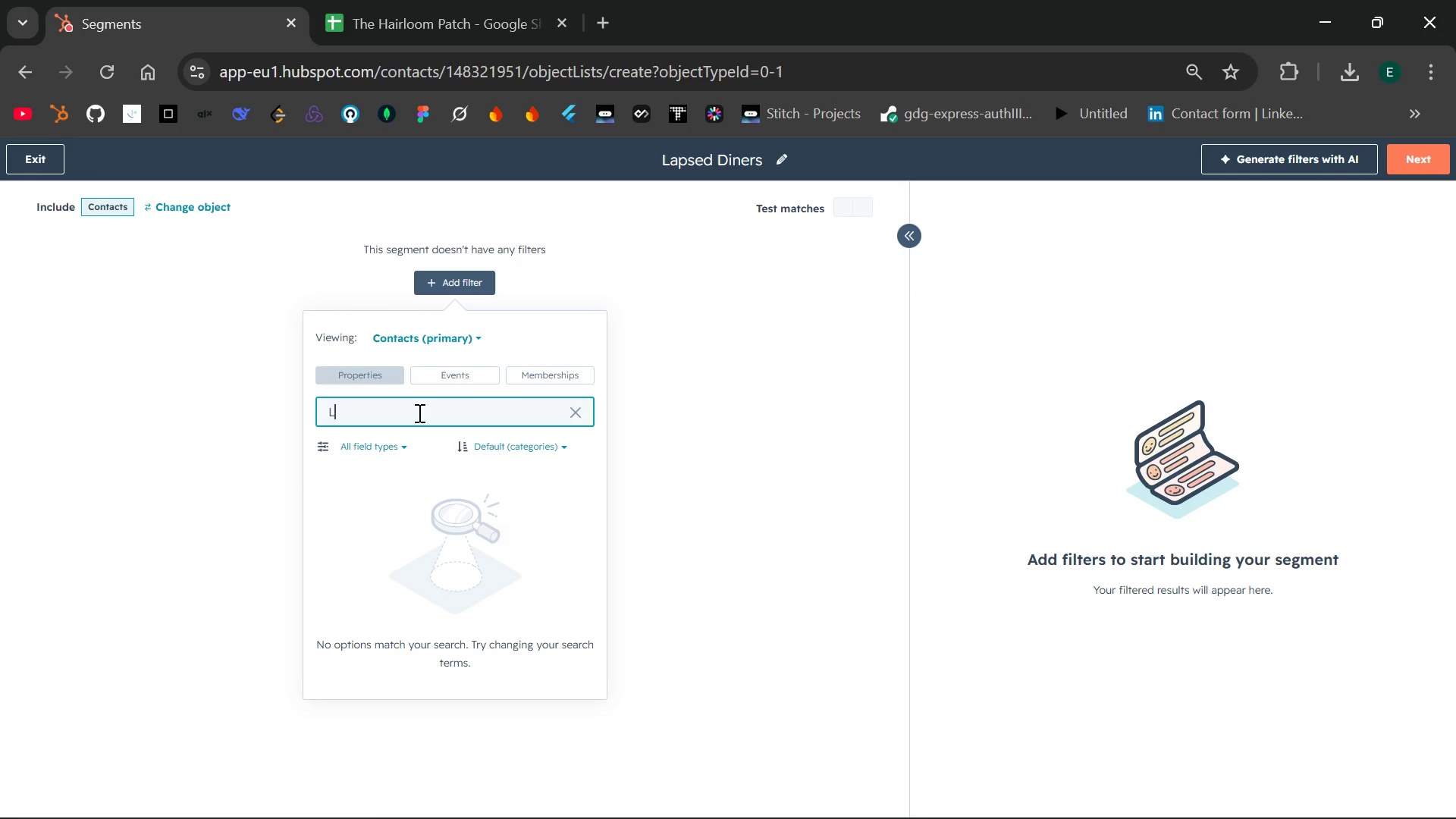 
key(Backspace)
 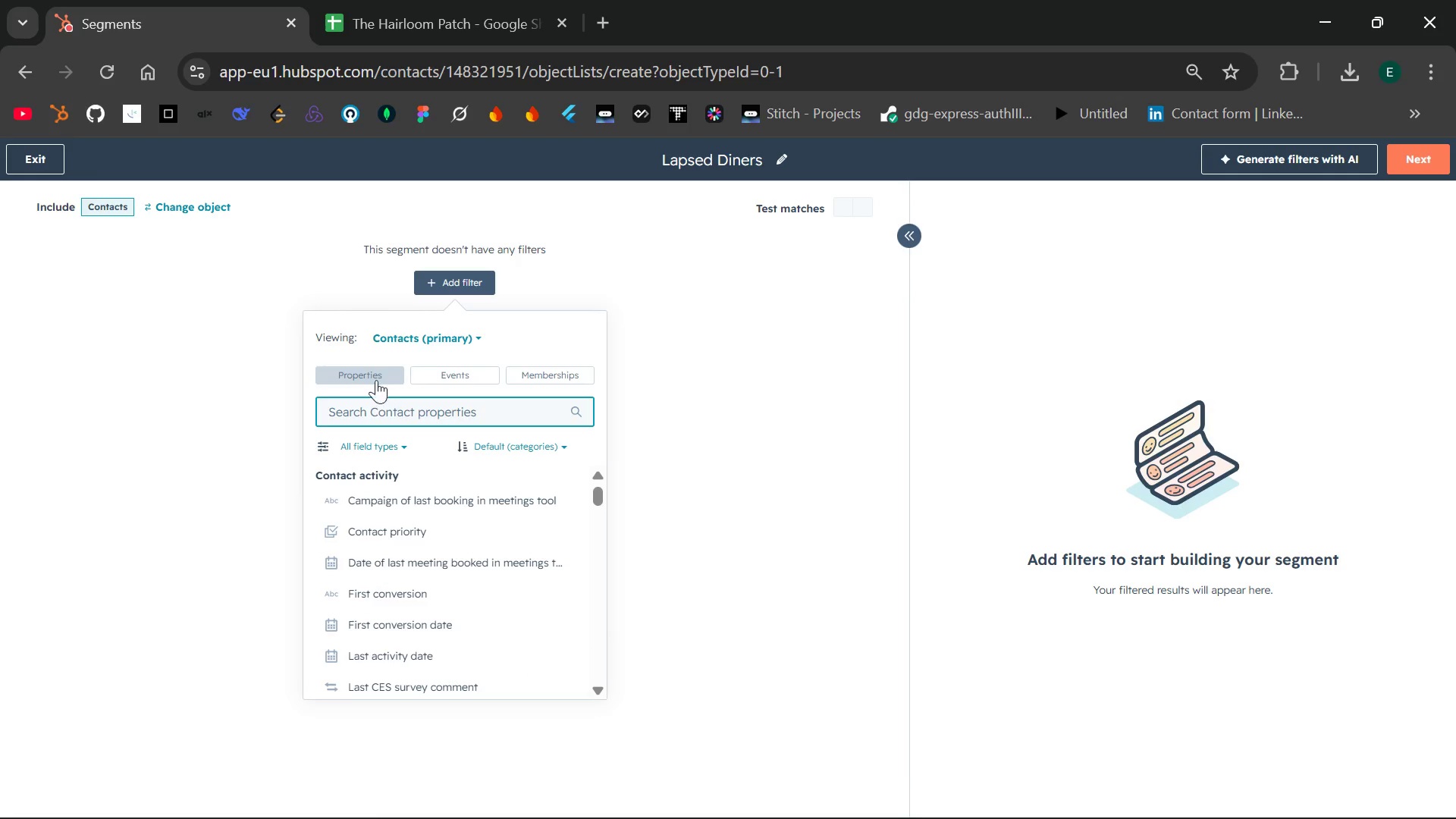 
left_click([371, 376])
 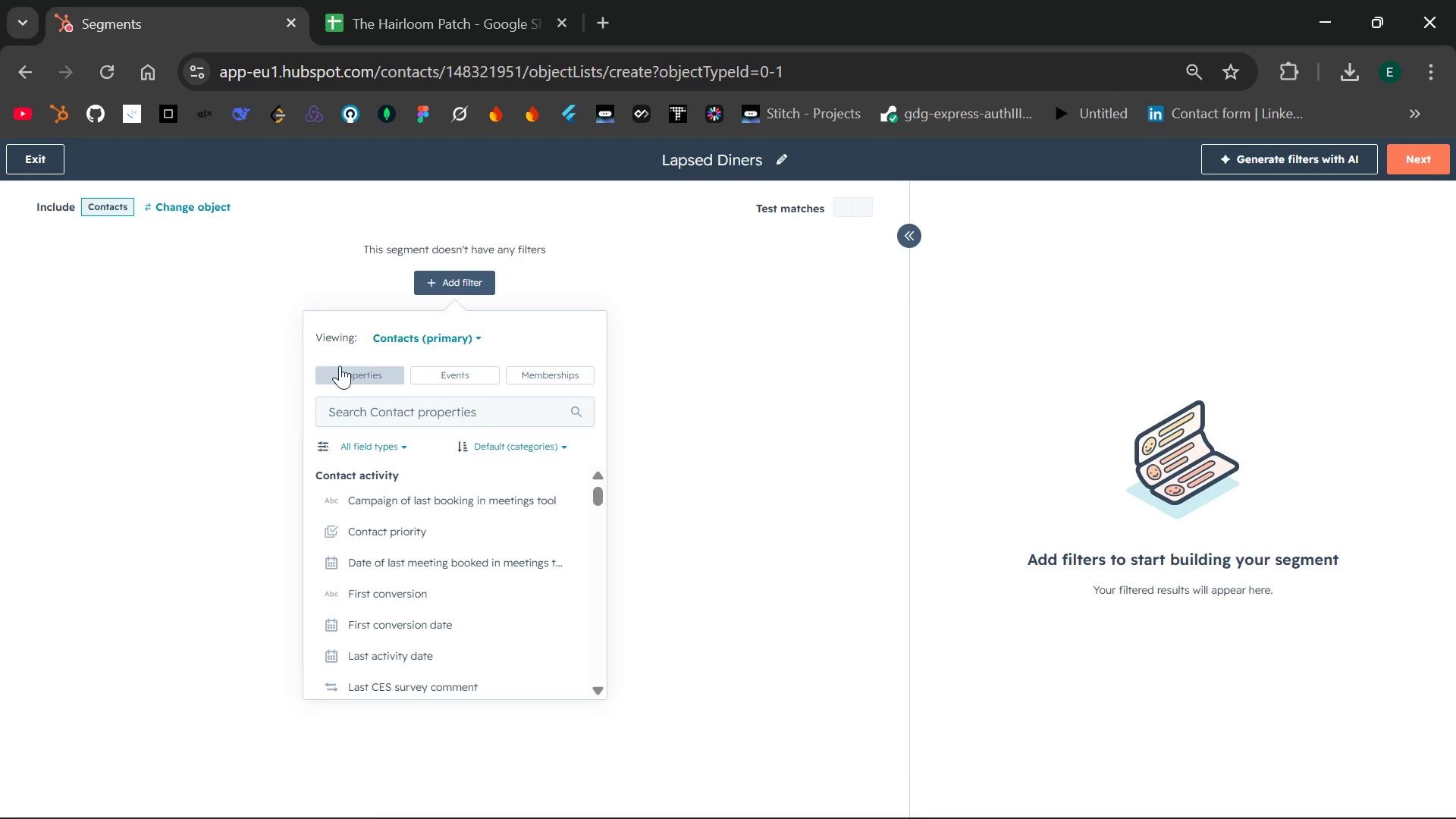 
wait(23.94)
 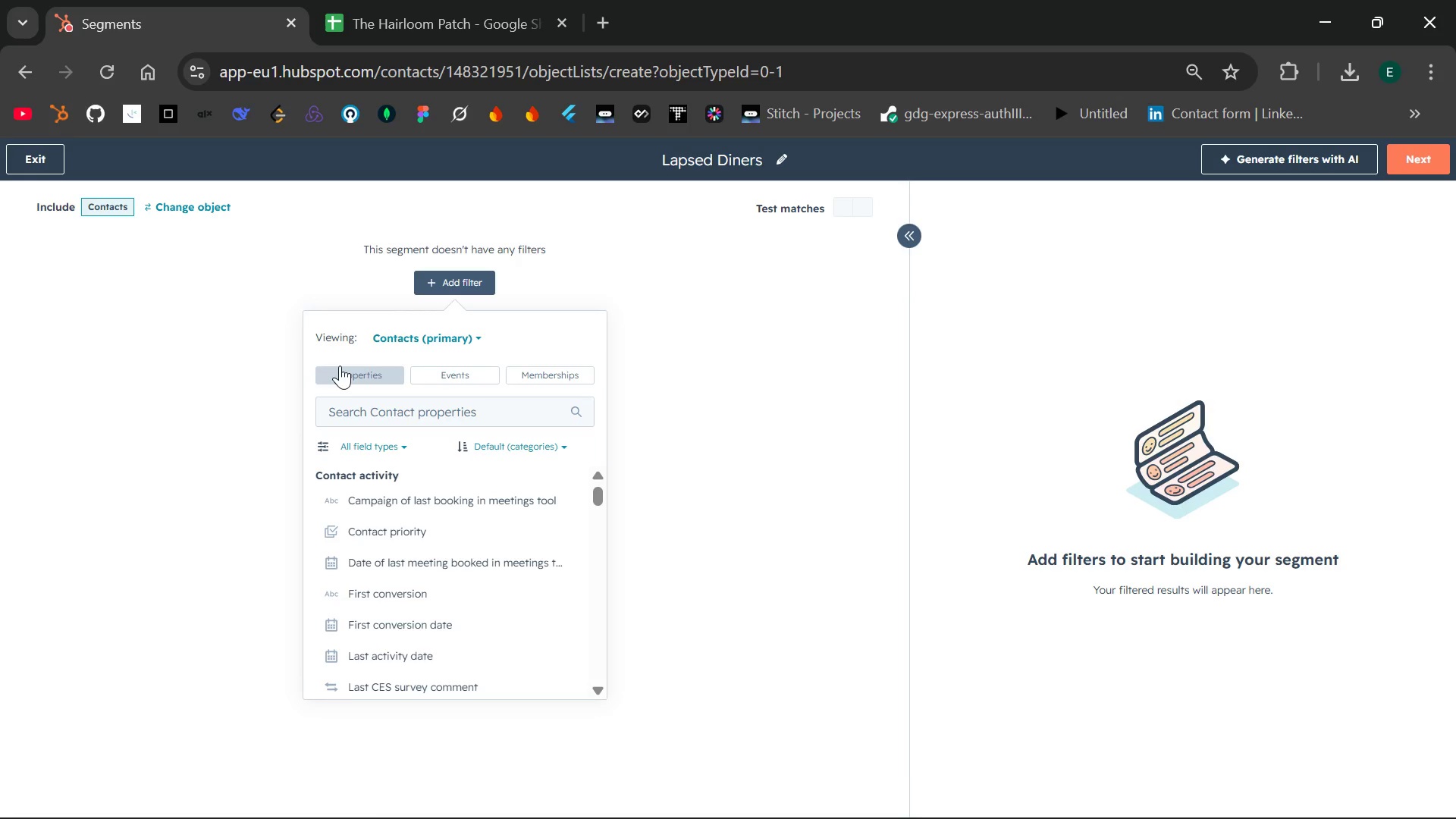 
left_click([456, 375])
 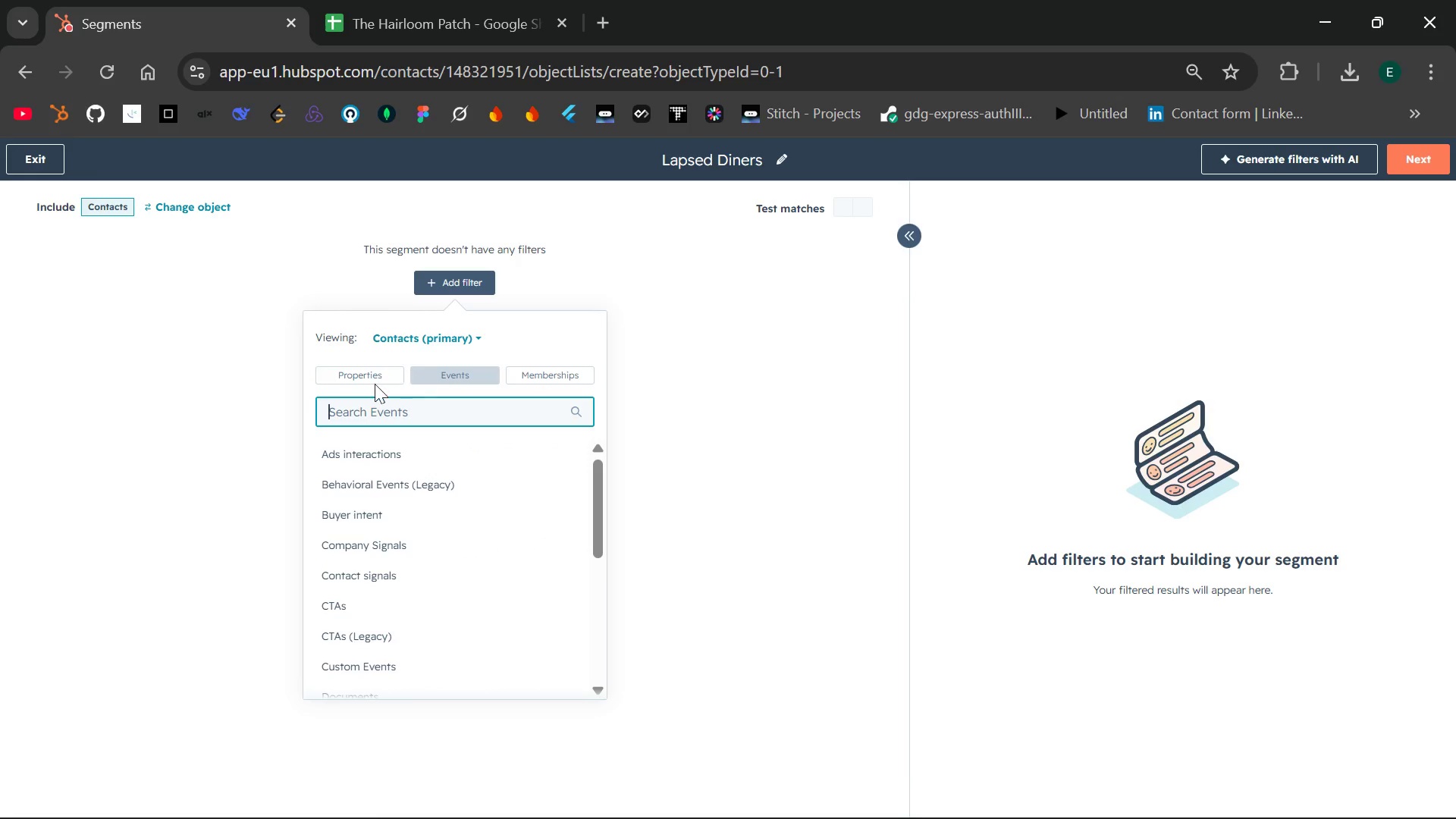 
left_click([350, 377])
 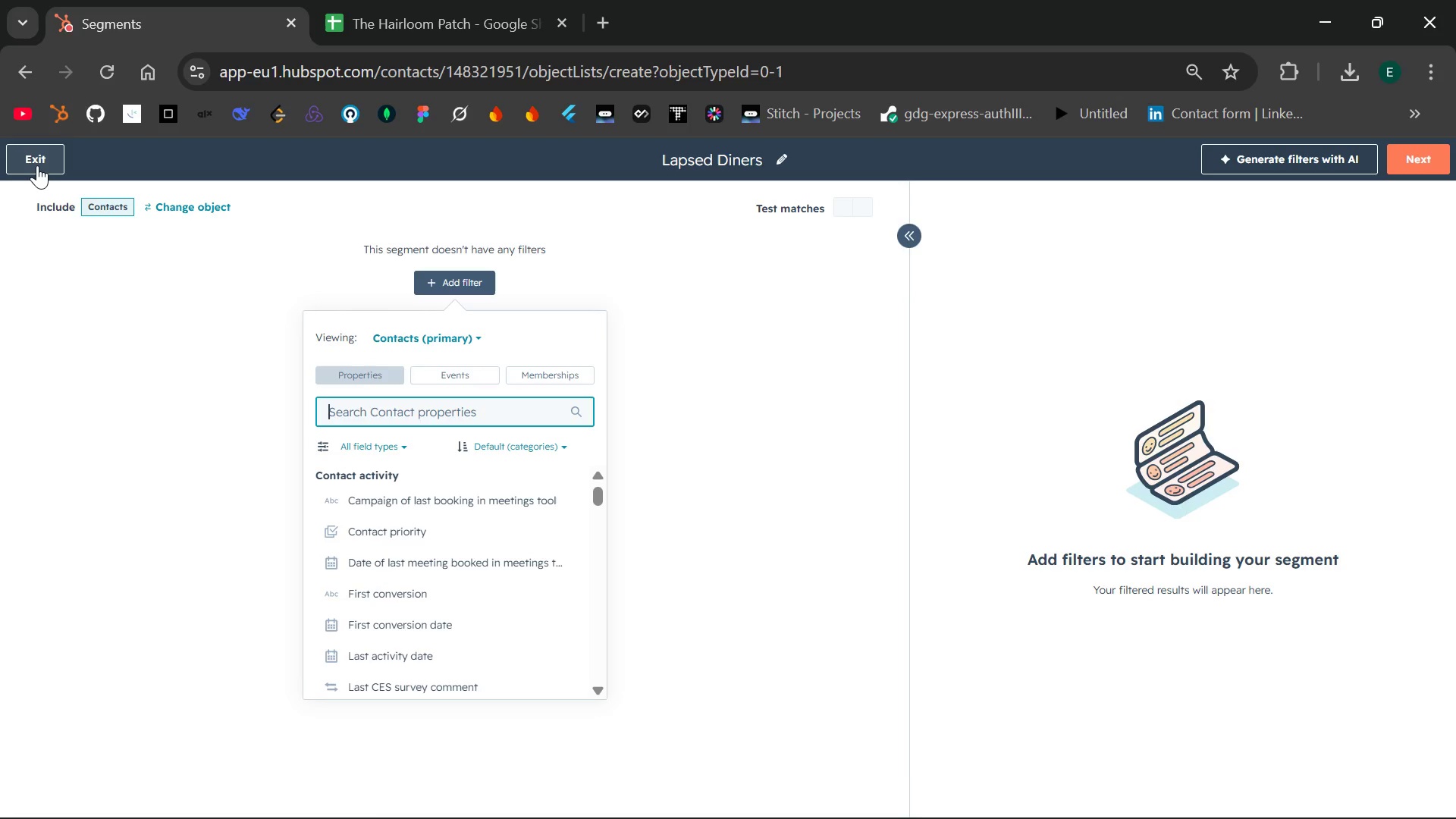 
left_click([37, 165])
 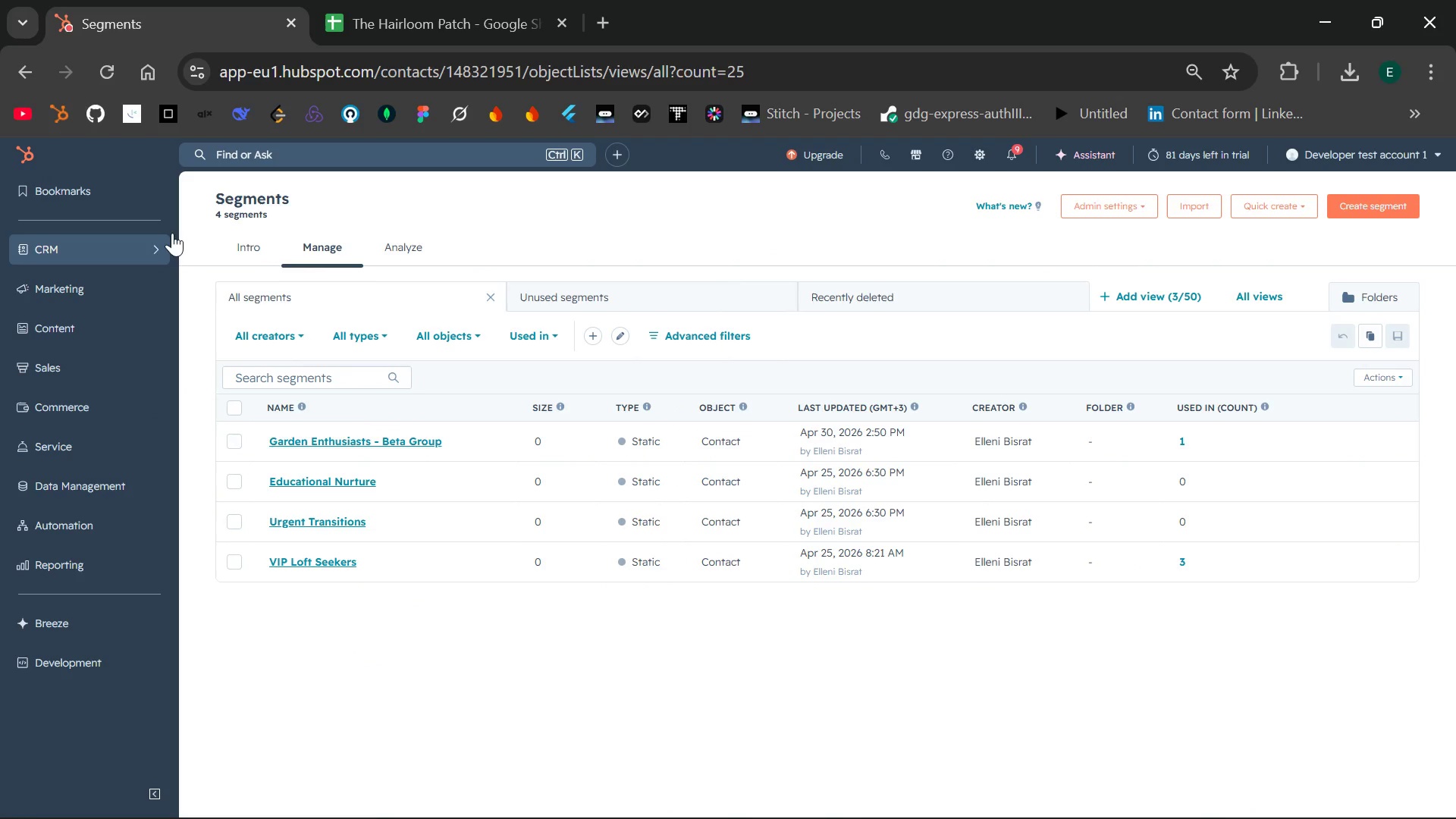 
wait(5.02)
 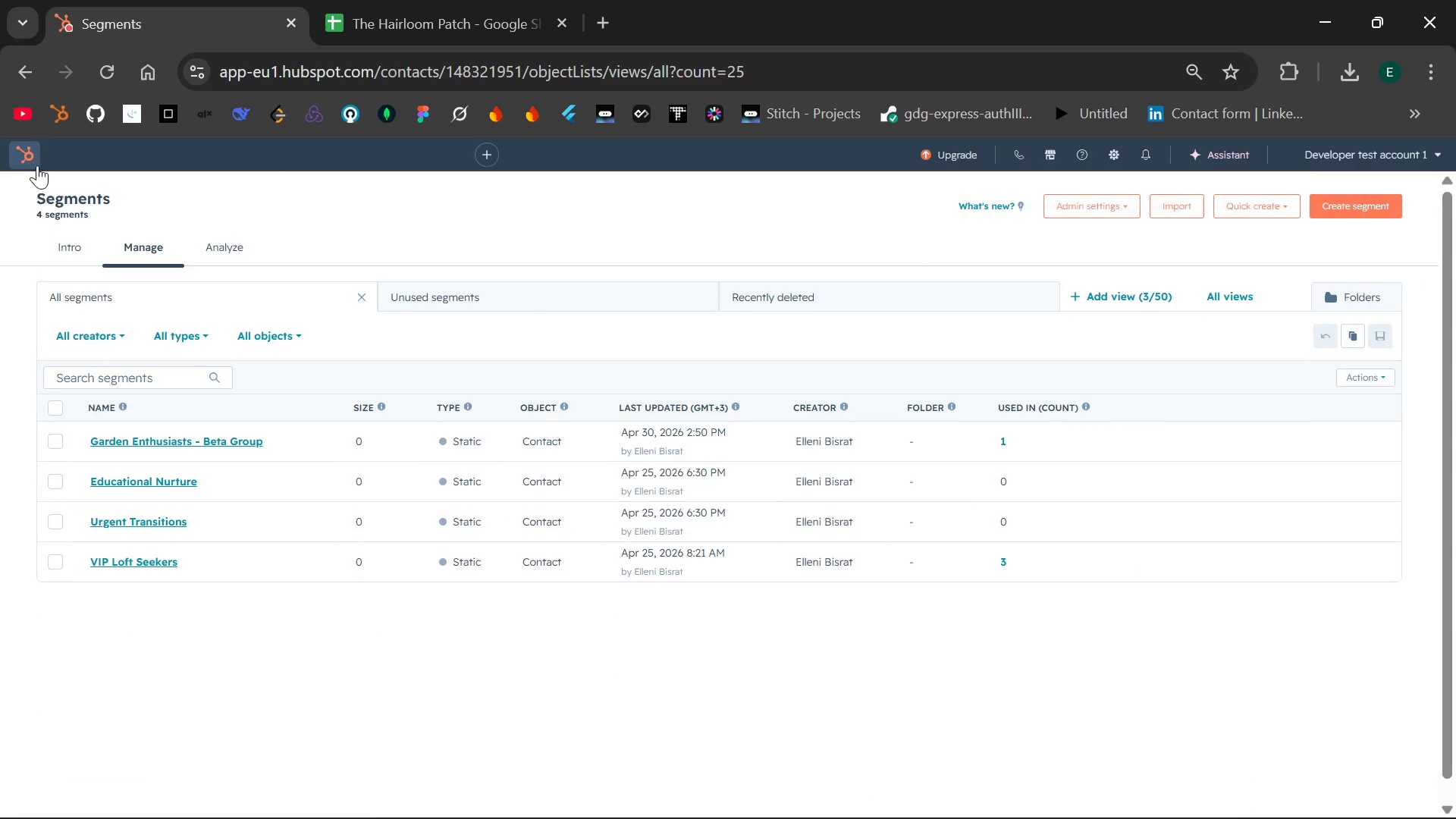 
left_click([985, 155])
 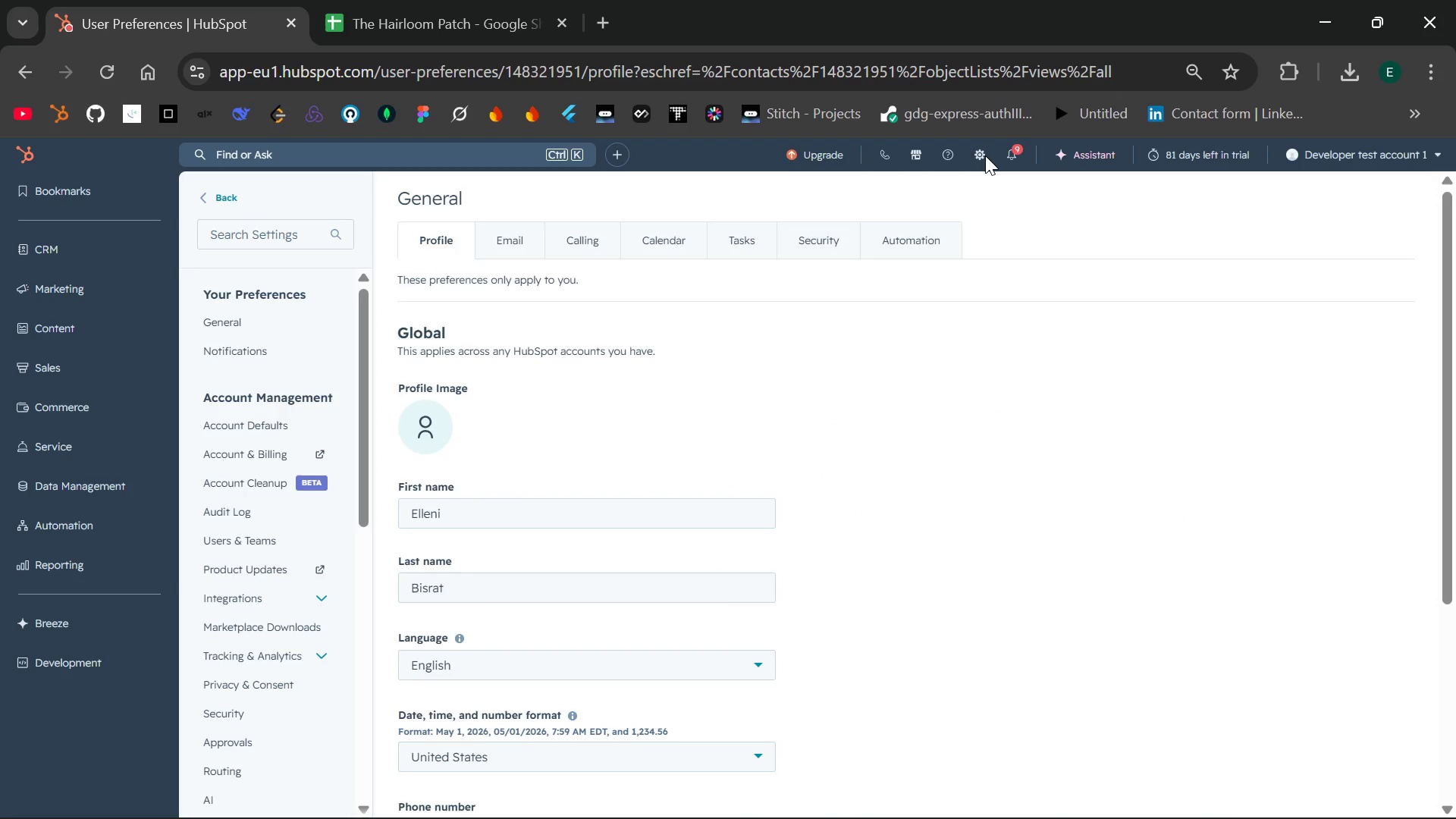 
wait(19.9)
 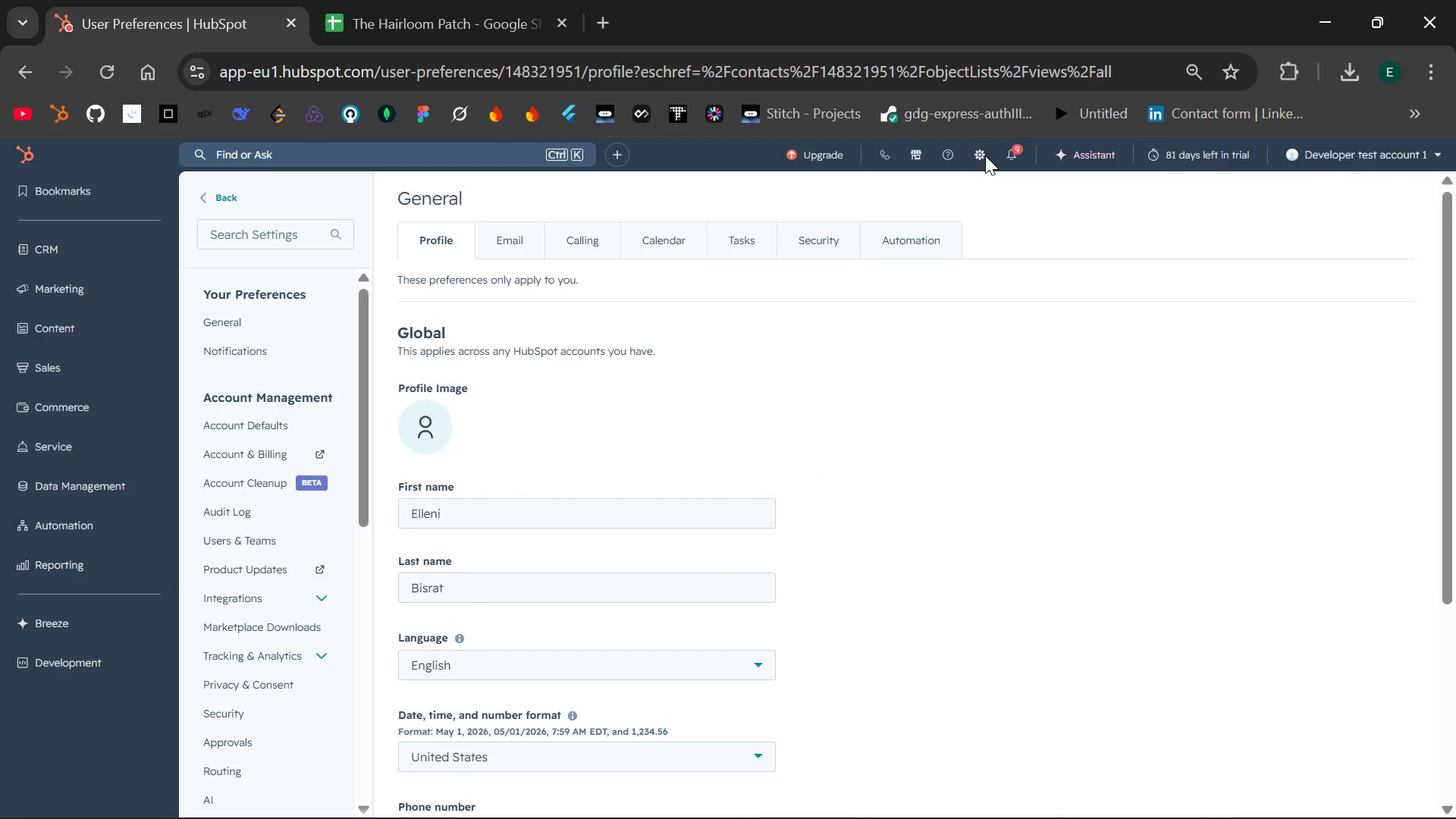 
mouse_move([271, 708])
 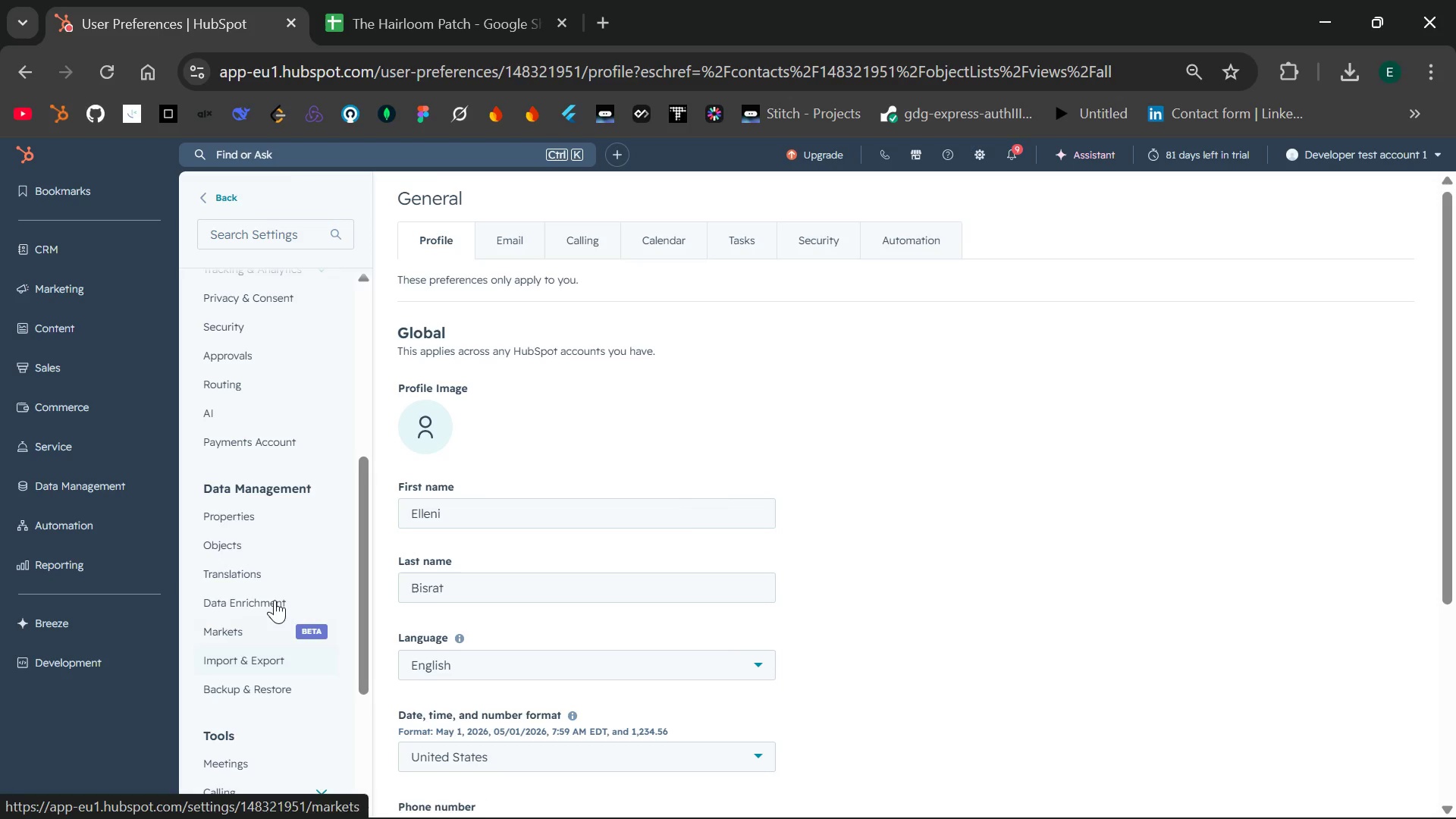 
mouse_move([275, 551])
 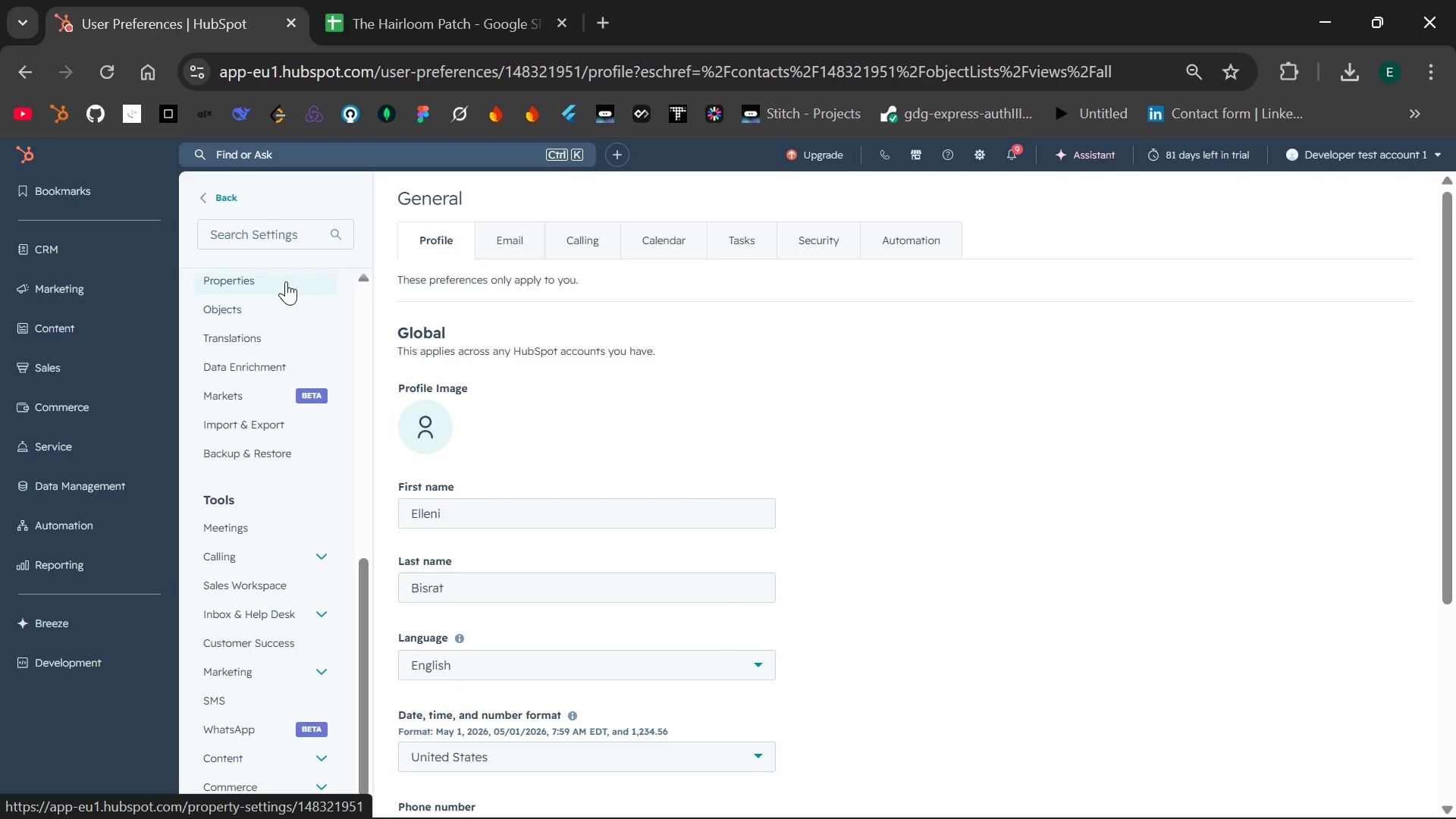 
left_click([286, 281])
 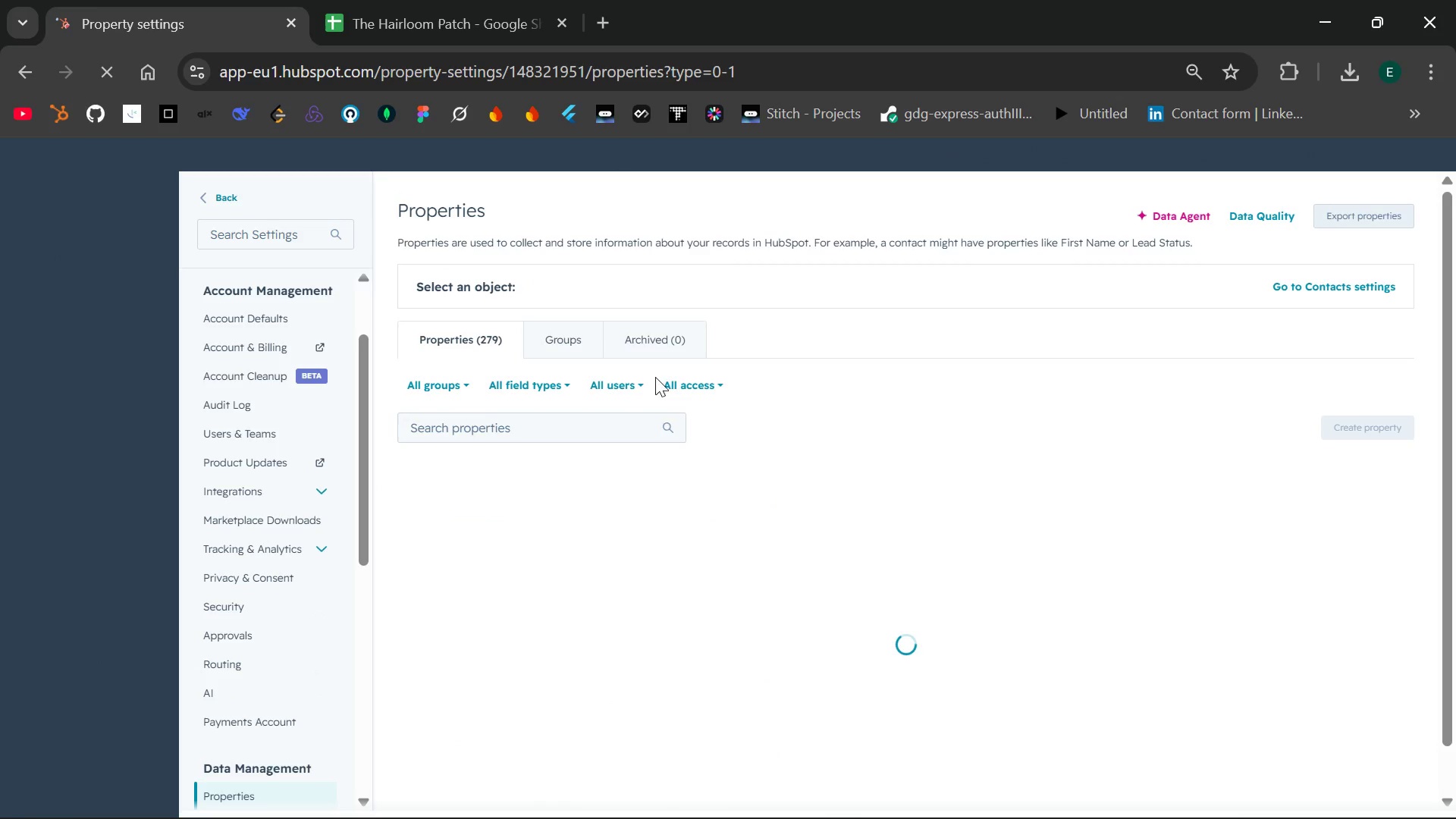 
wait(5.74)
 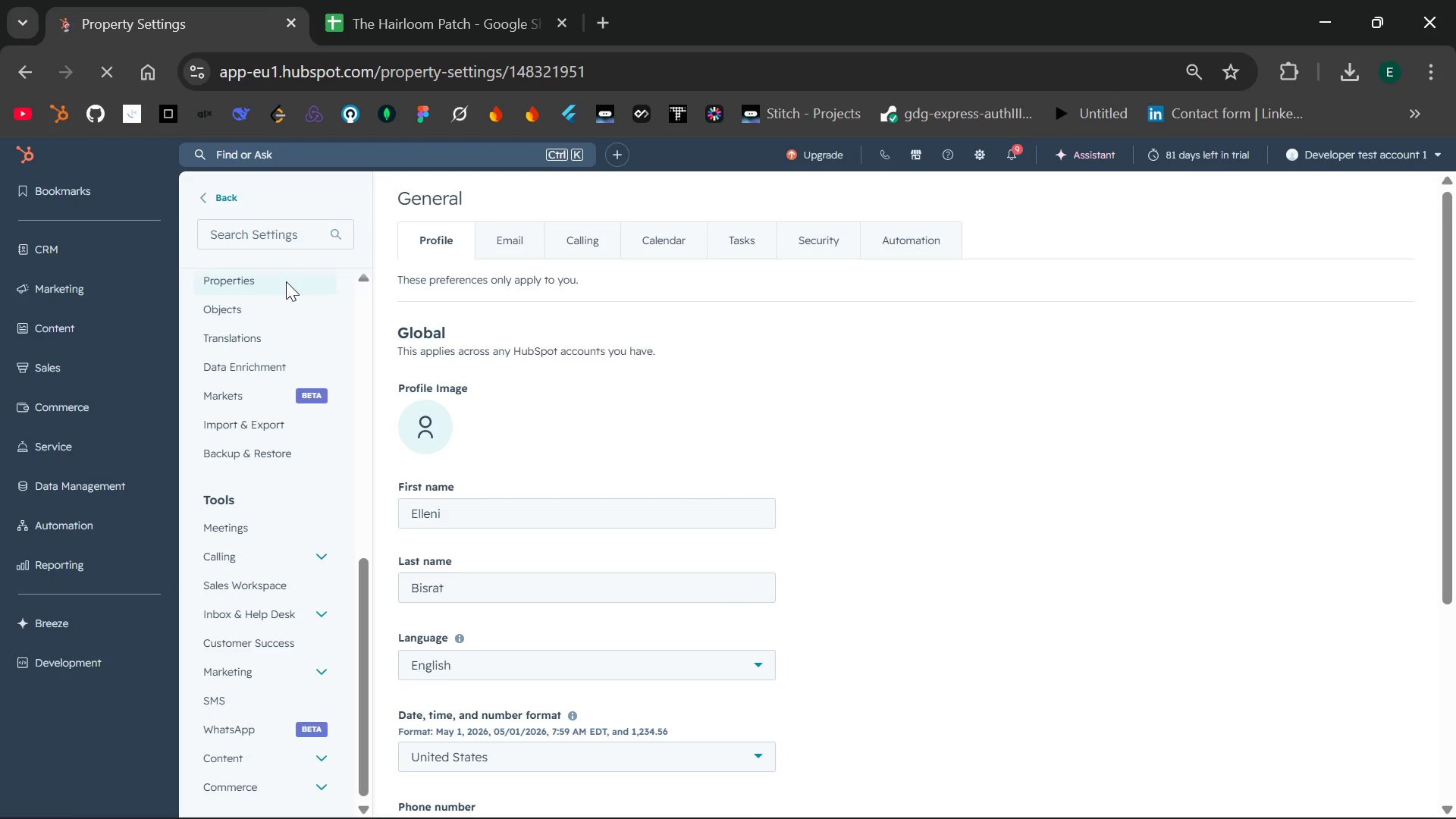 
left_click([660, 438])
 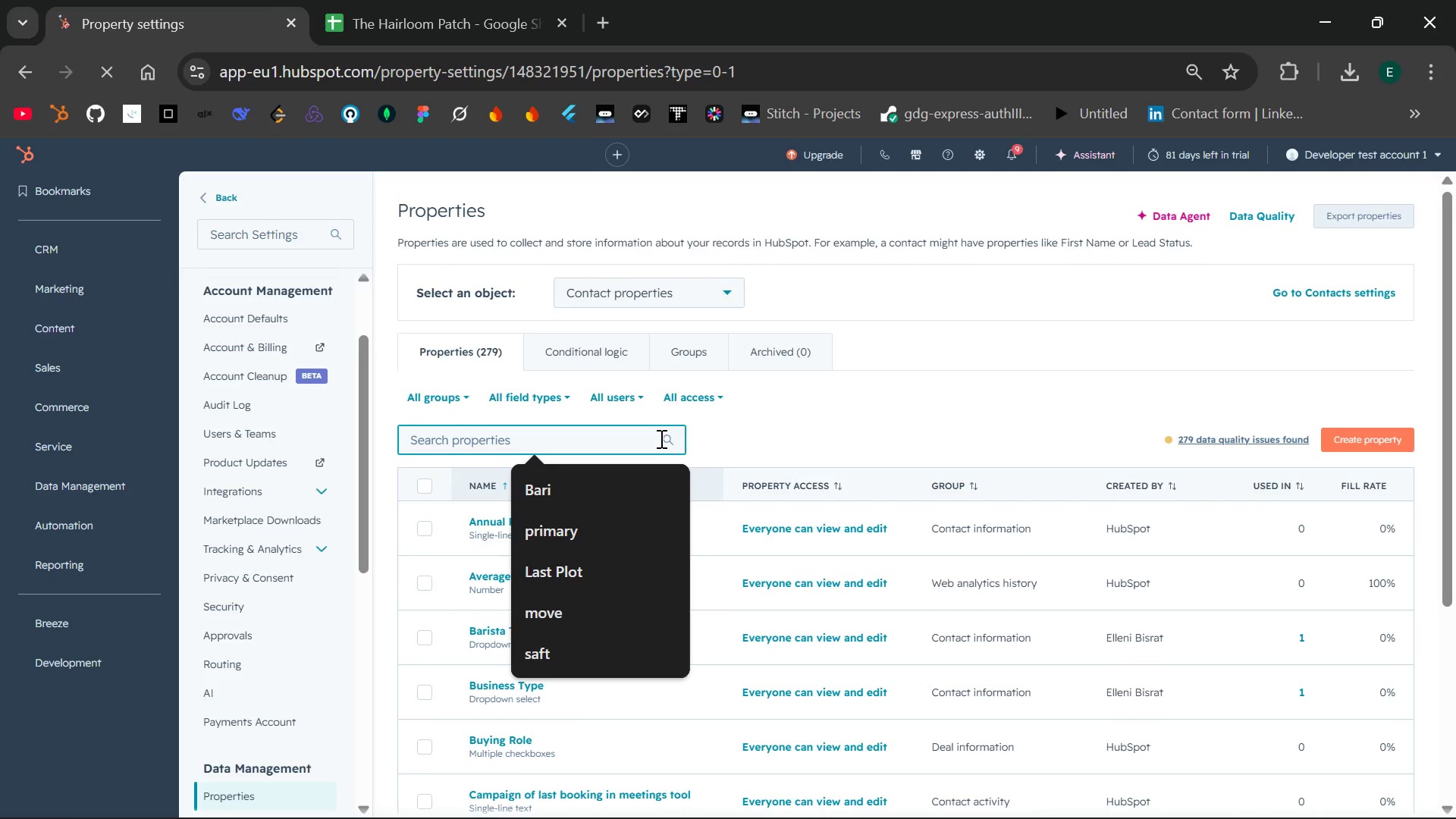 
type(last vis)
key(Backspace)
key(Backspace)
 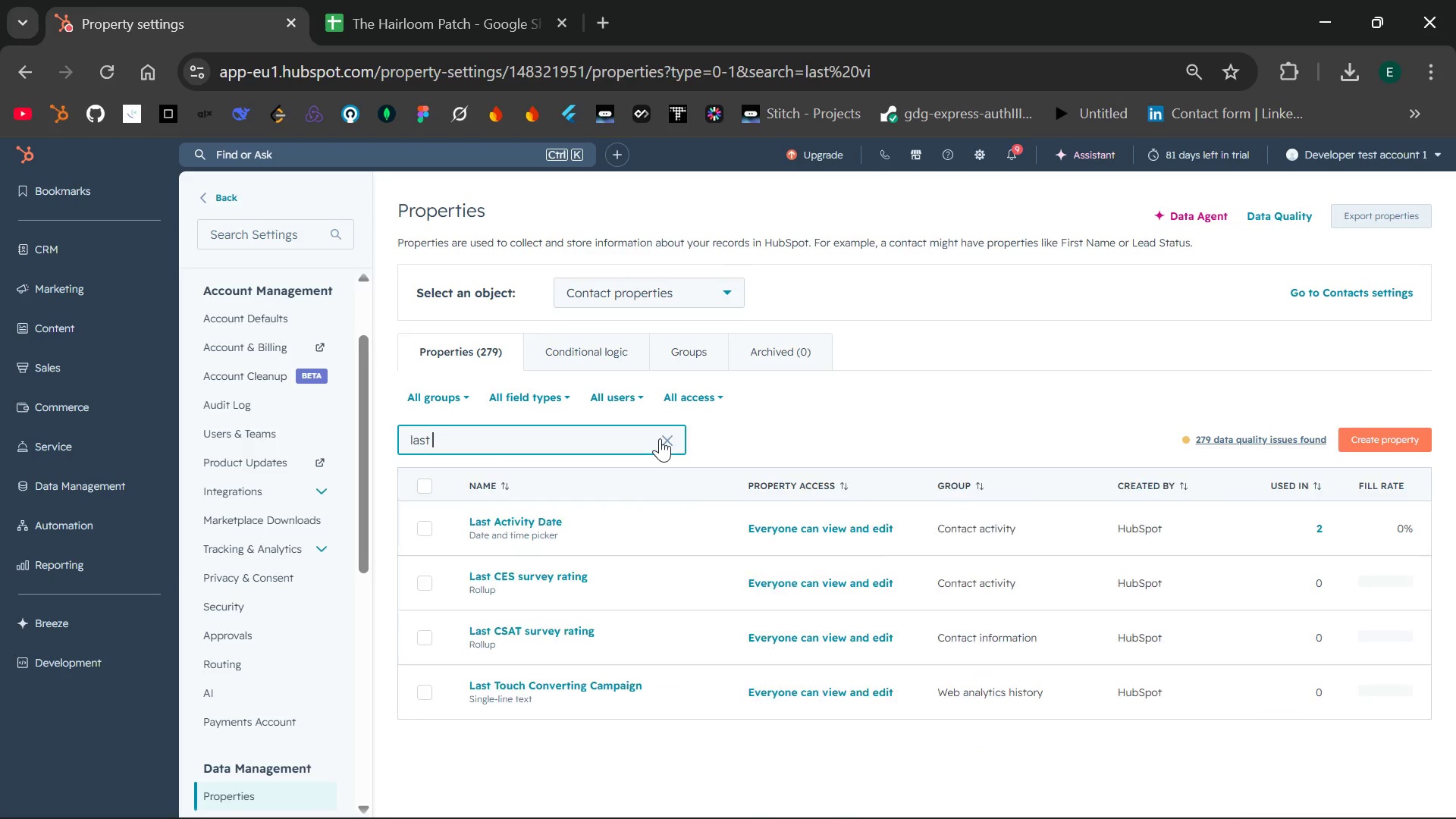 
hold_key(key=Backspace, duration=0.83)
 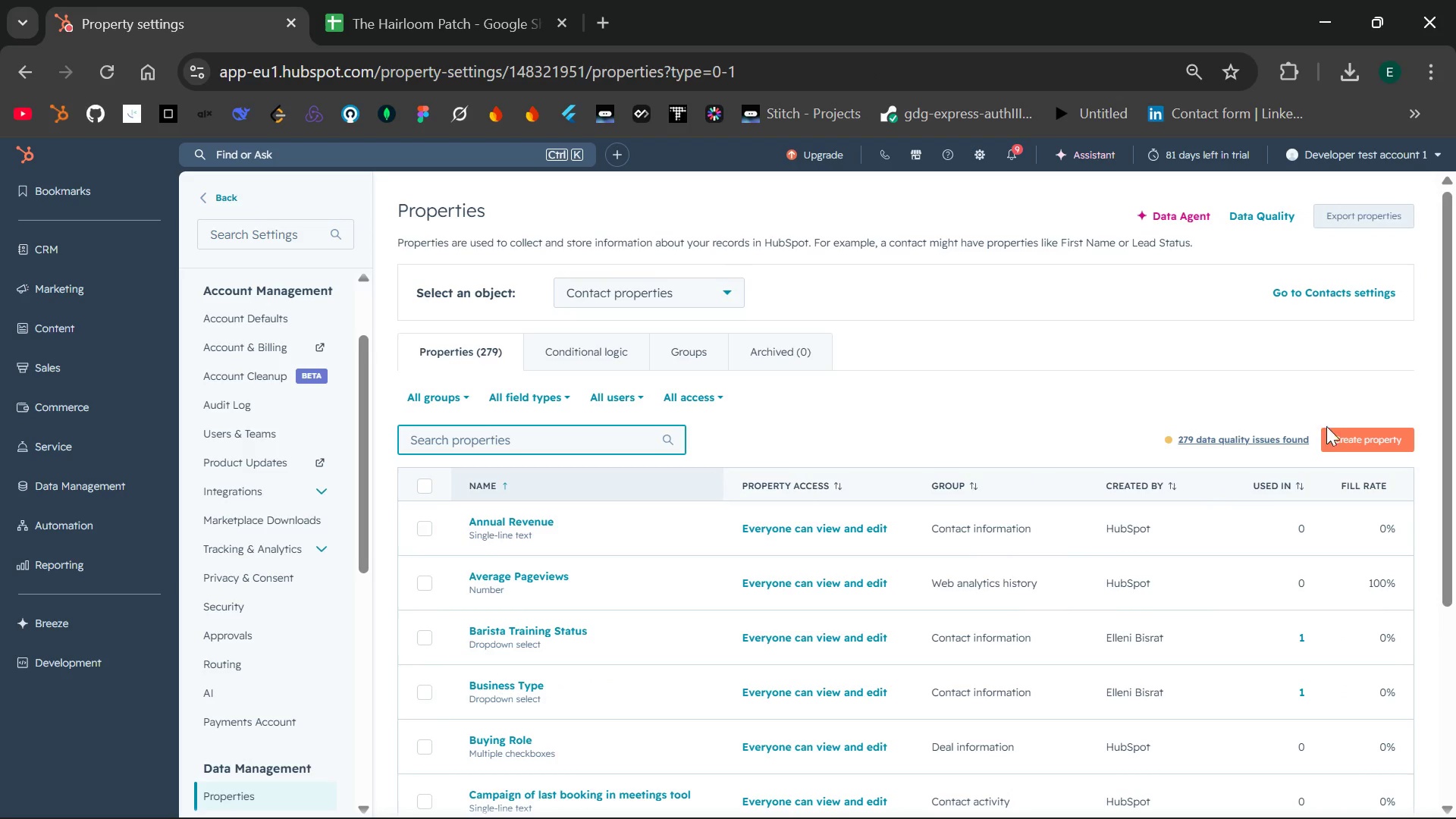 
left_click([1350, 435])
 